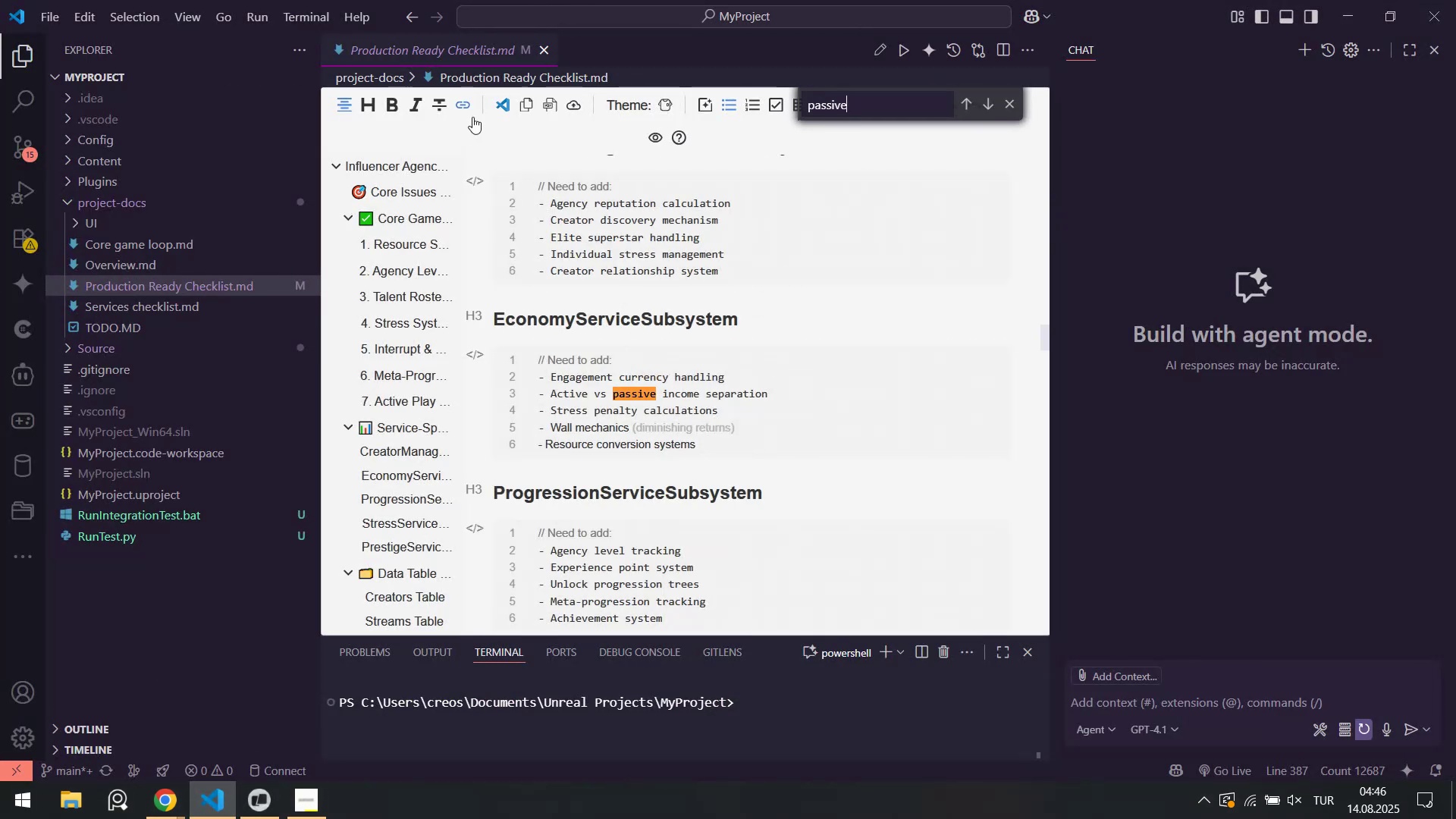 
left_click([499, 102])
 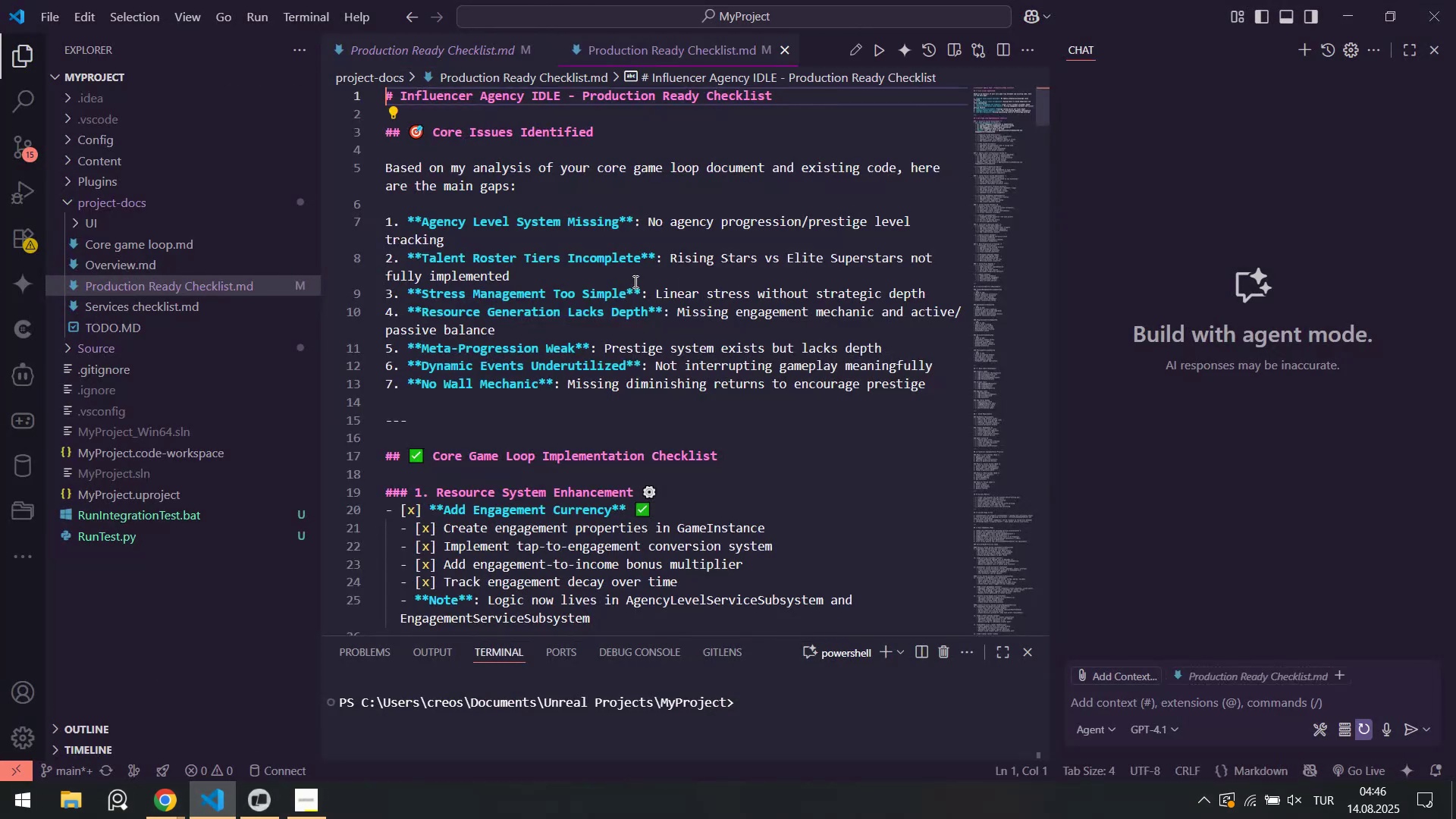 
left_click([633, 281])
 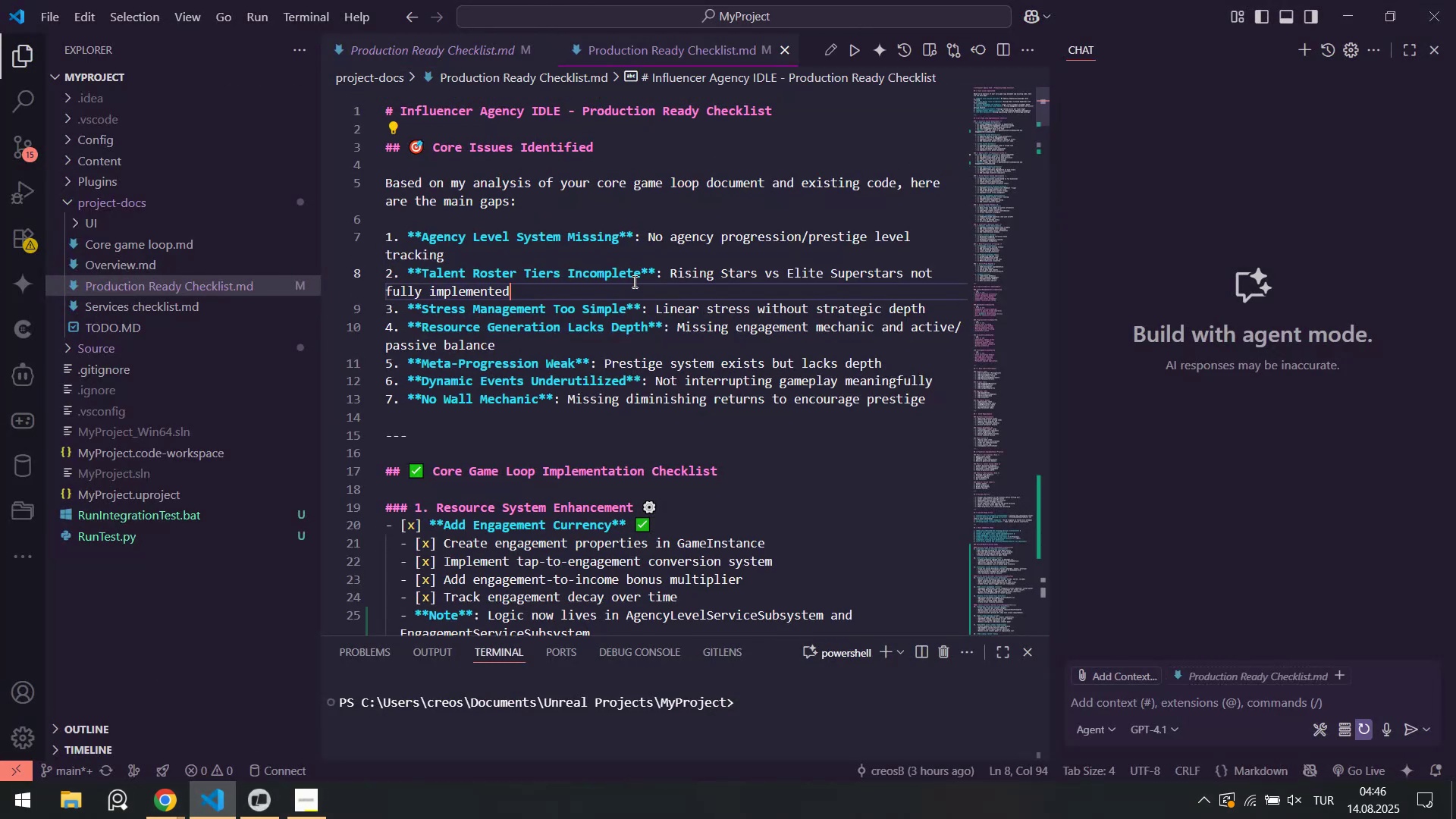 
key(Control+ControlLeft)
 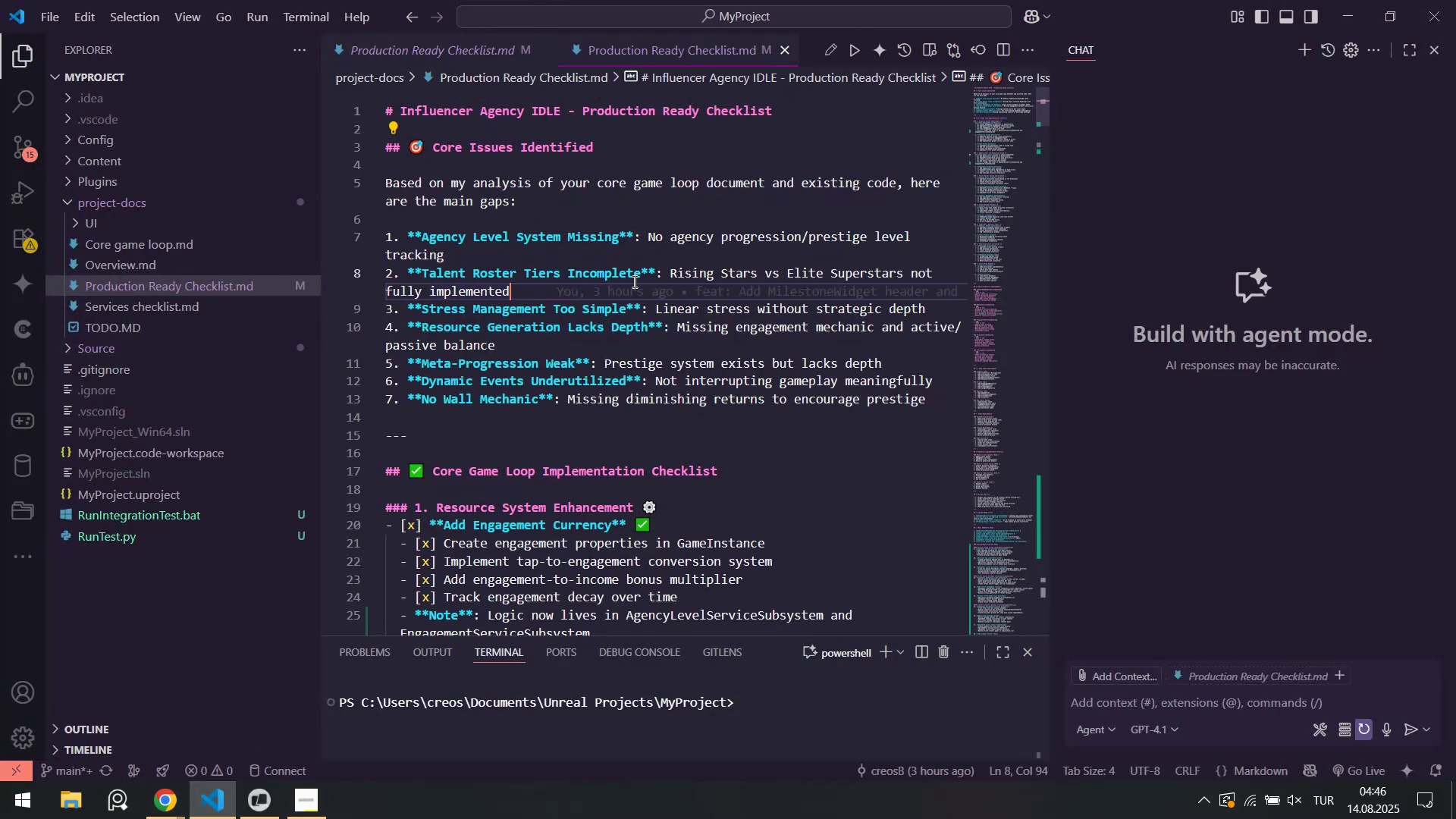 
key(Control+F)
 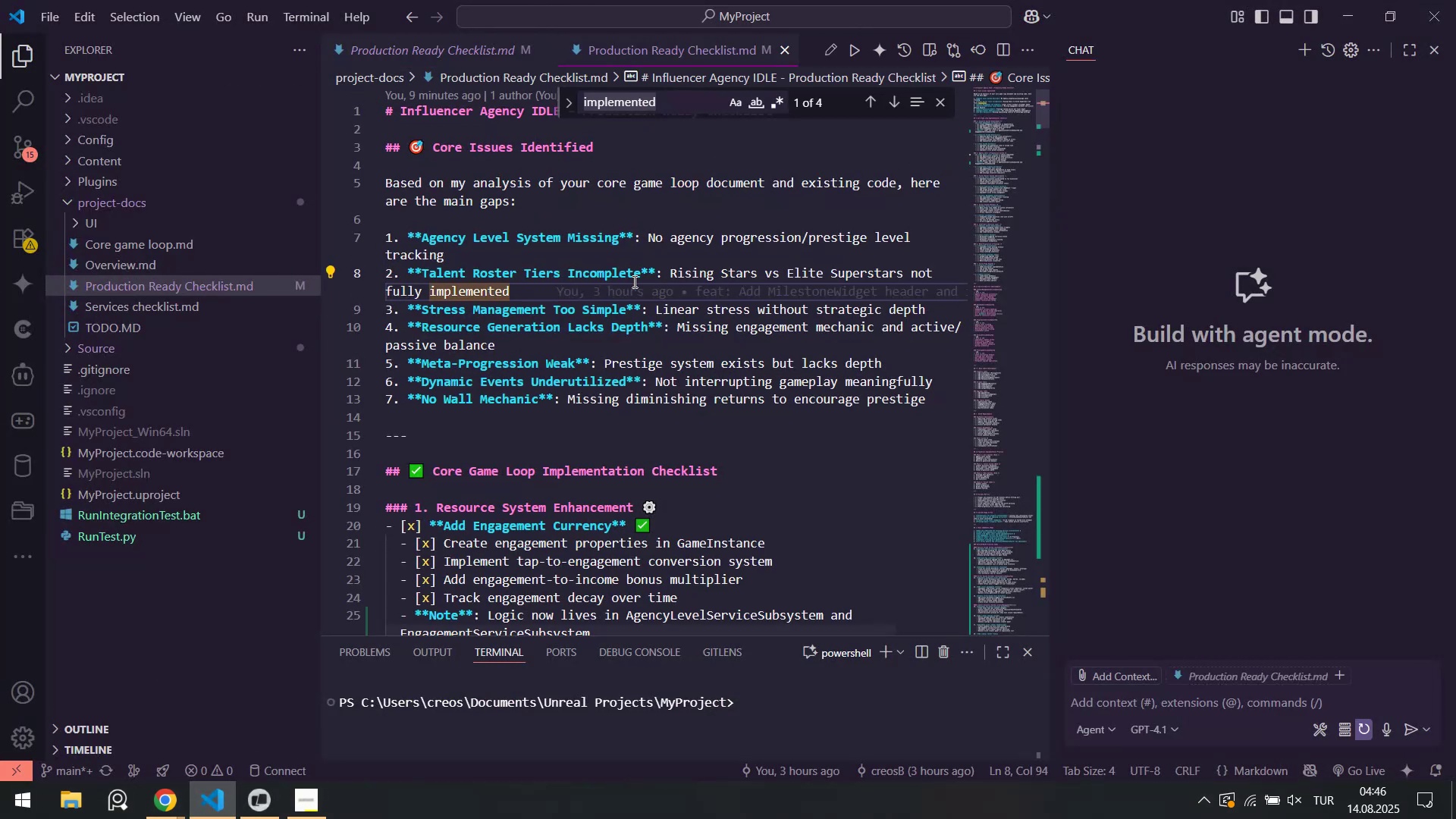 
type(pass've[F3])
 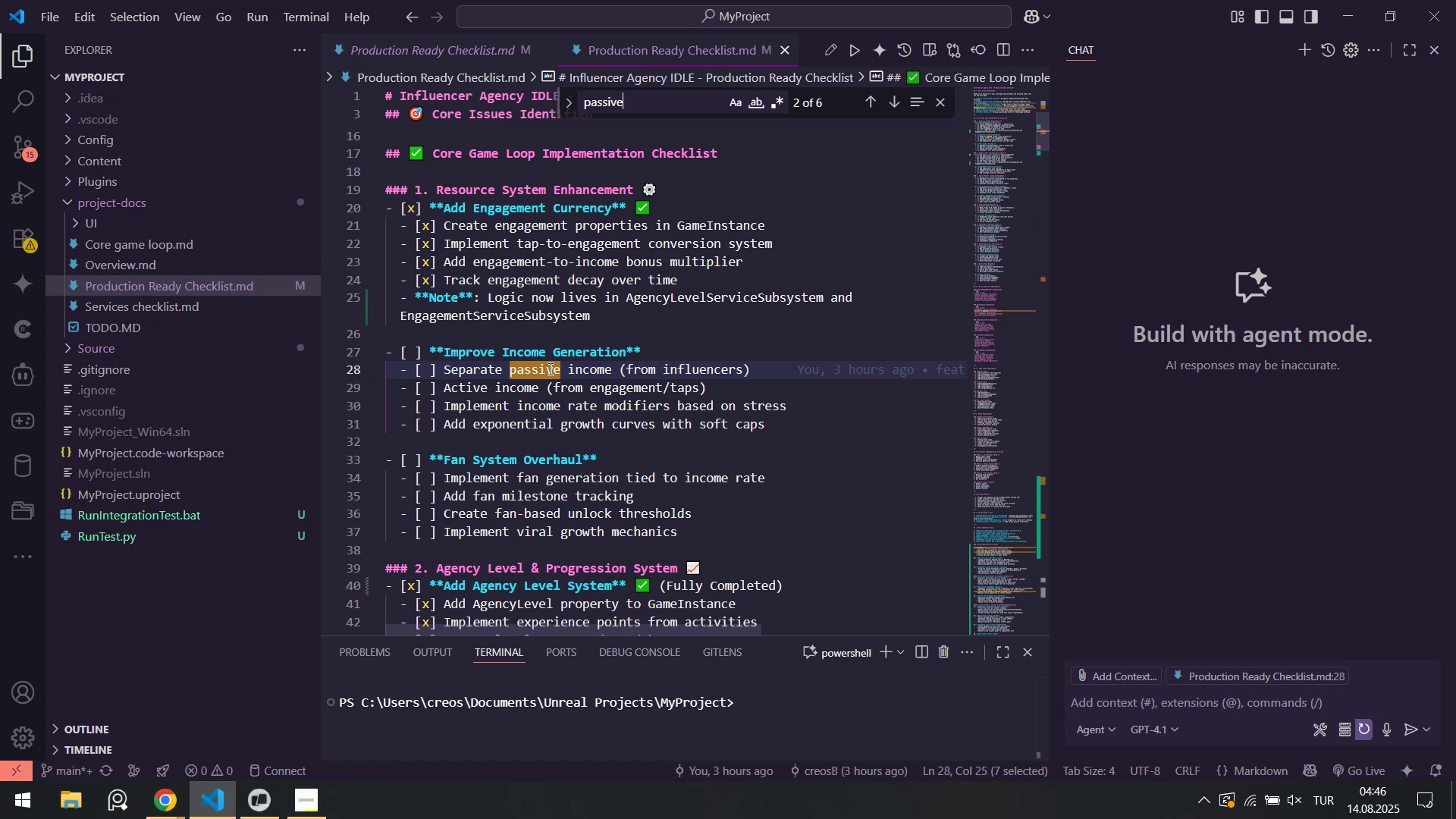 
scroll: coordinate [514, 381], scroll_direction: down, amount: 26.0
 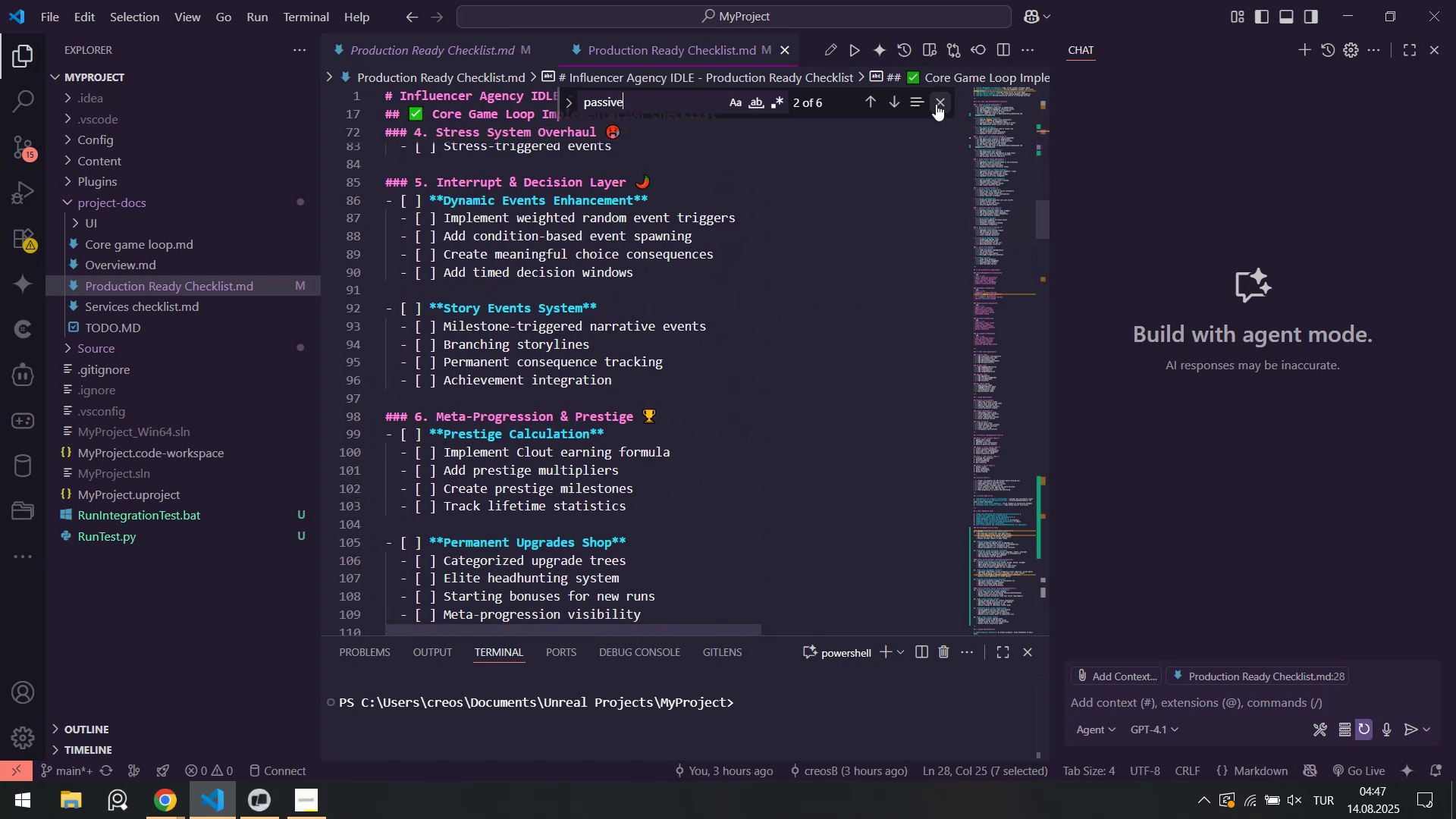 
left_click([936, 104])
 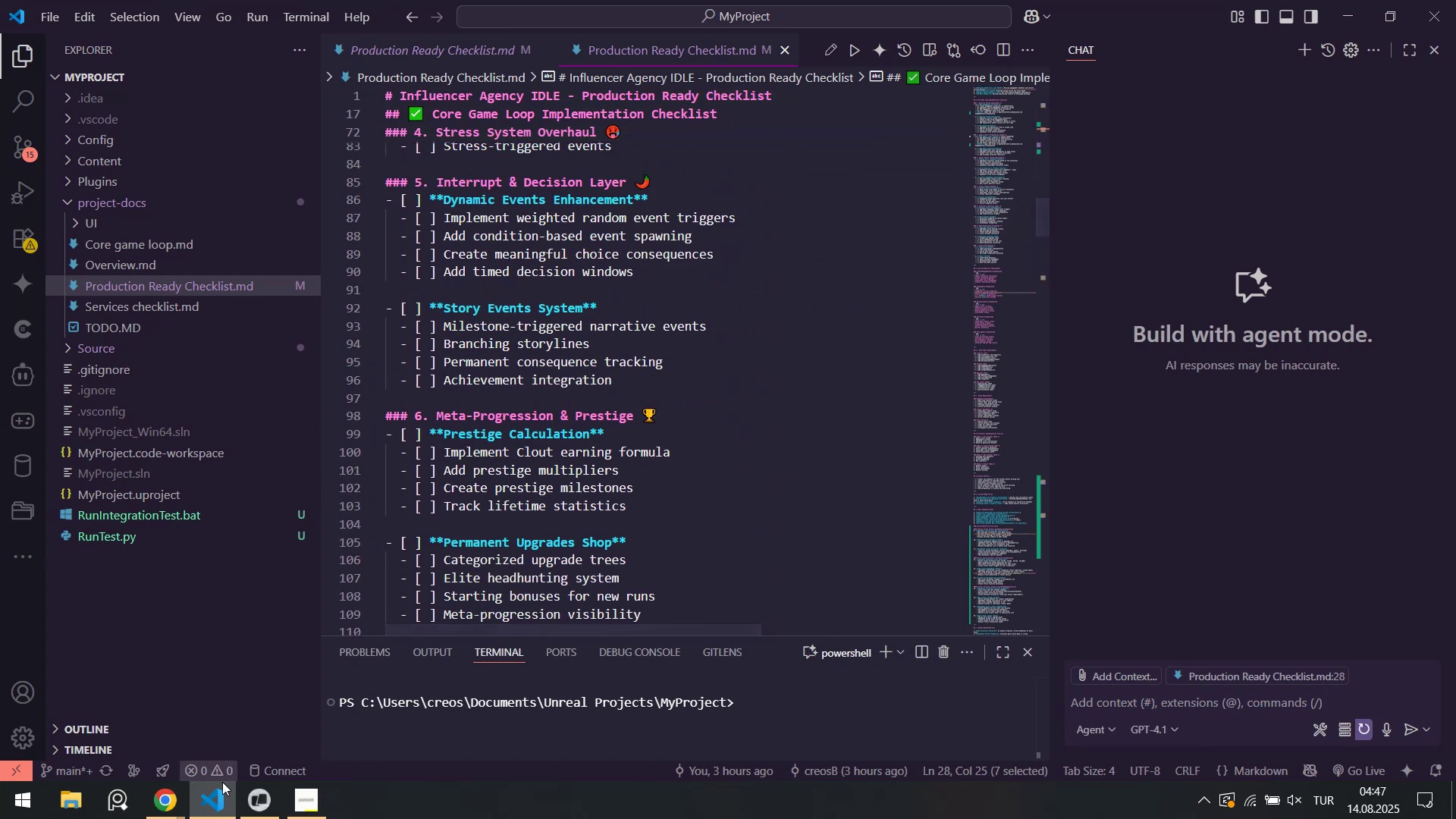 
left_click([253, 818])
 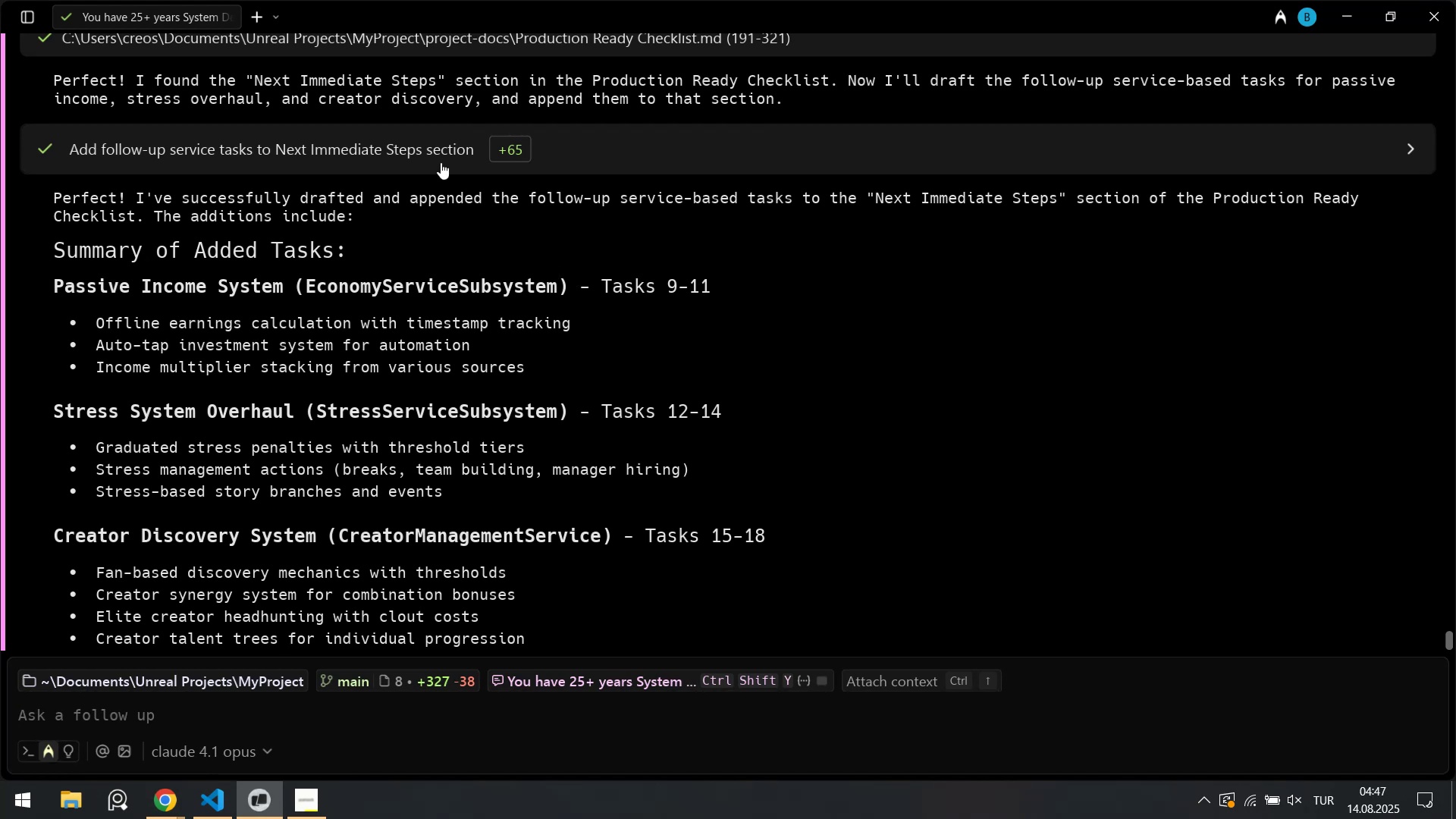 
wait(6.47)
 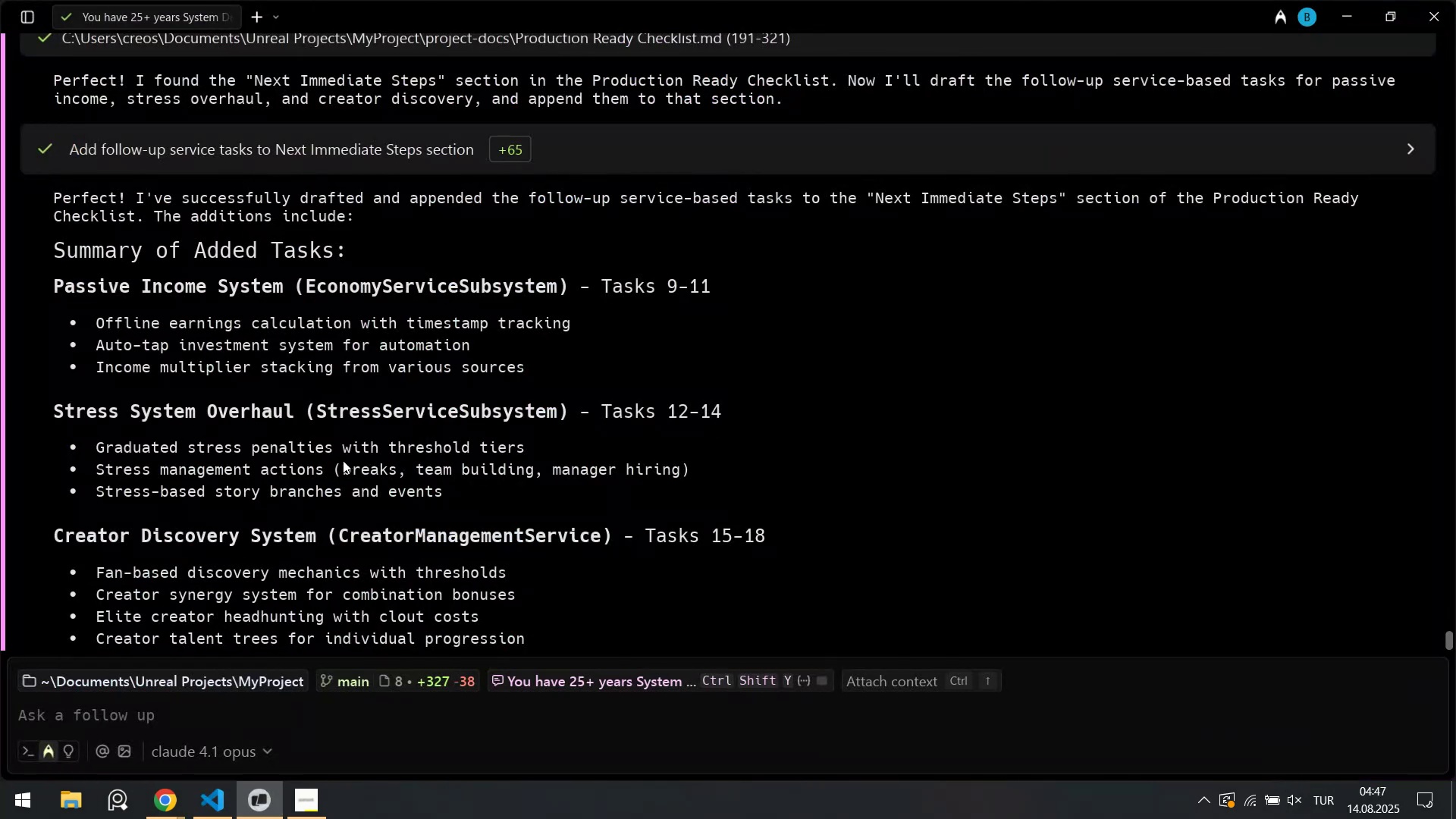 
scroll: coordinate [394, 317], scroll_direction: up, amount: 3.0
 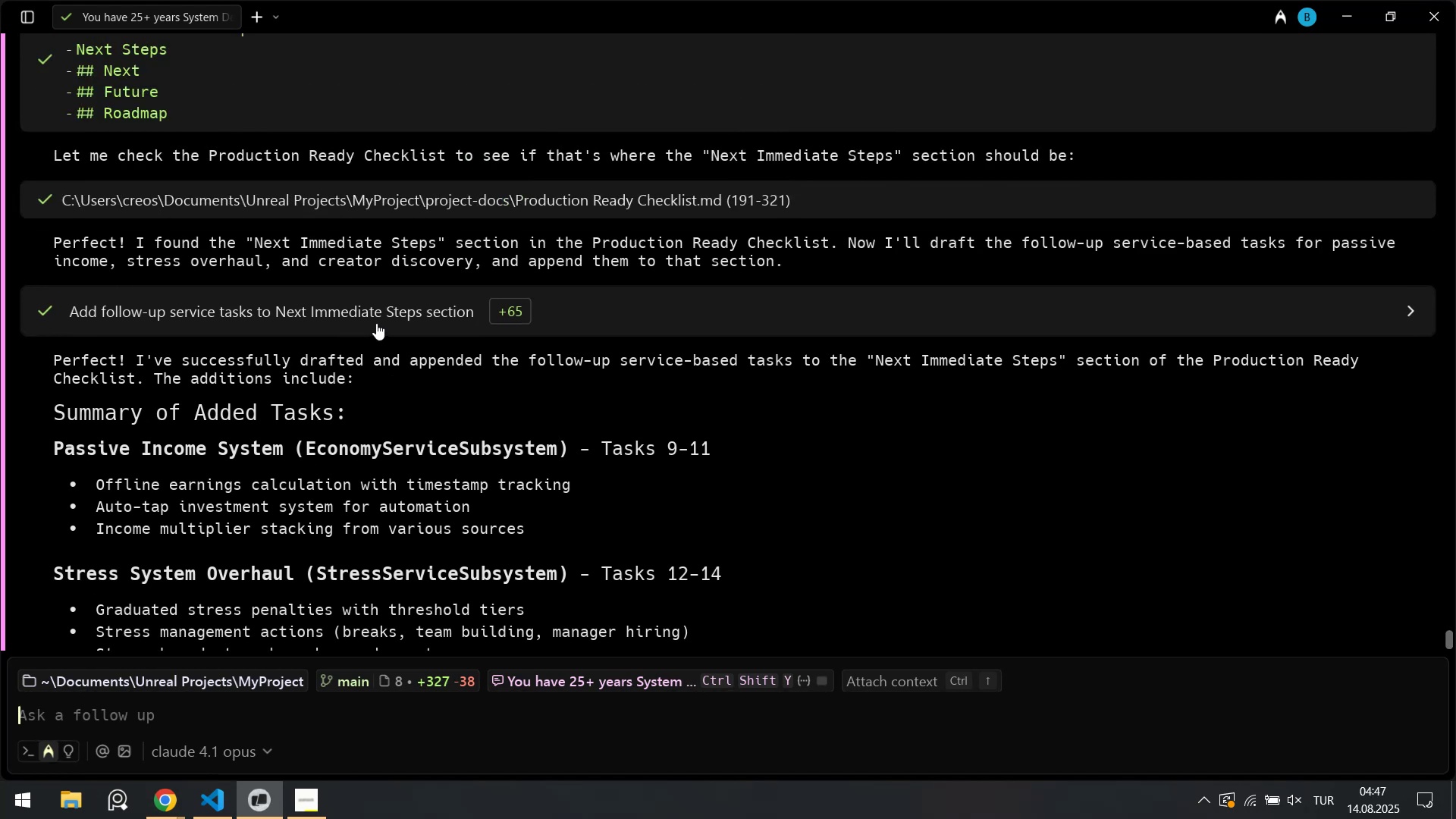 
left_click([376, 323])
 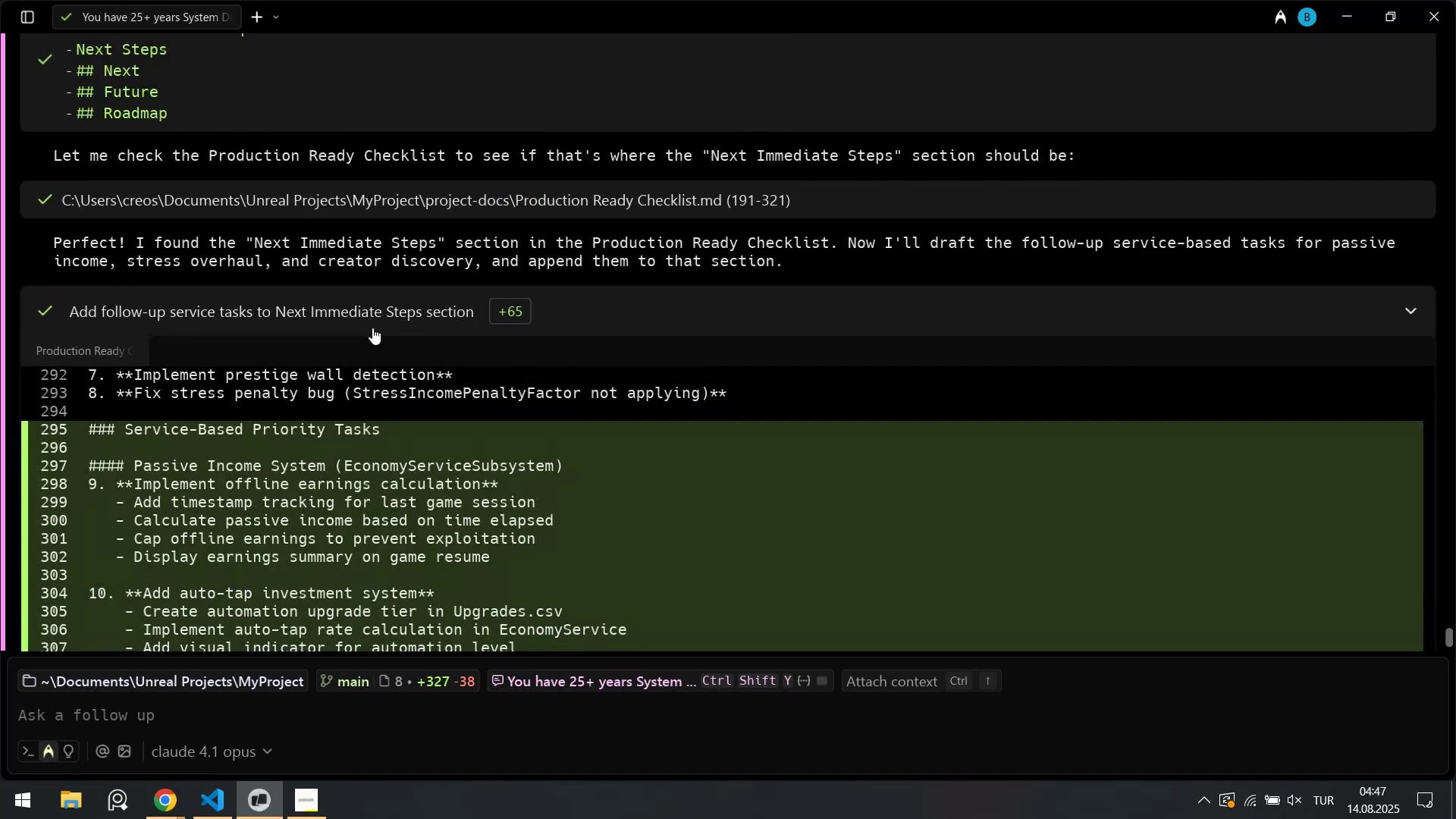 
scroll: coordinate [353, 447], scroll_direction: up, amount: 3.0
 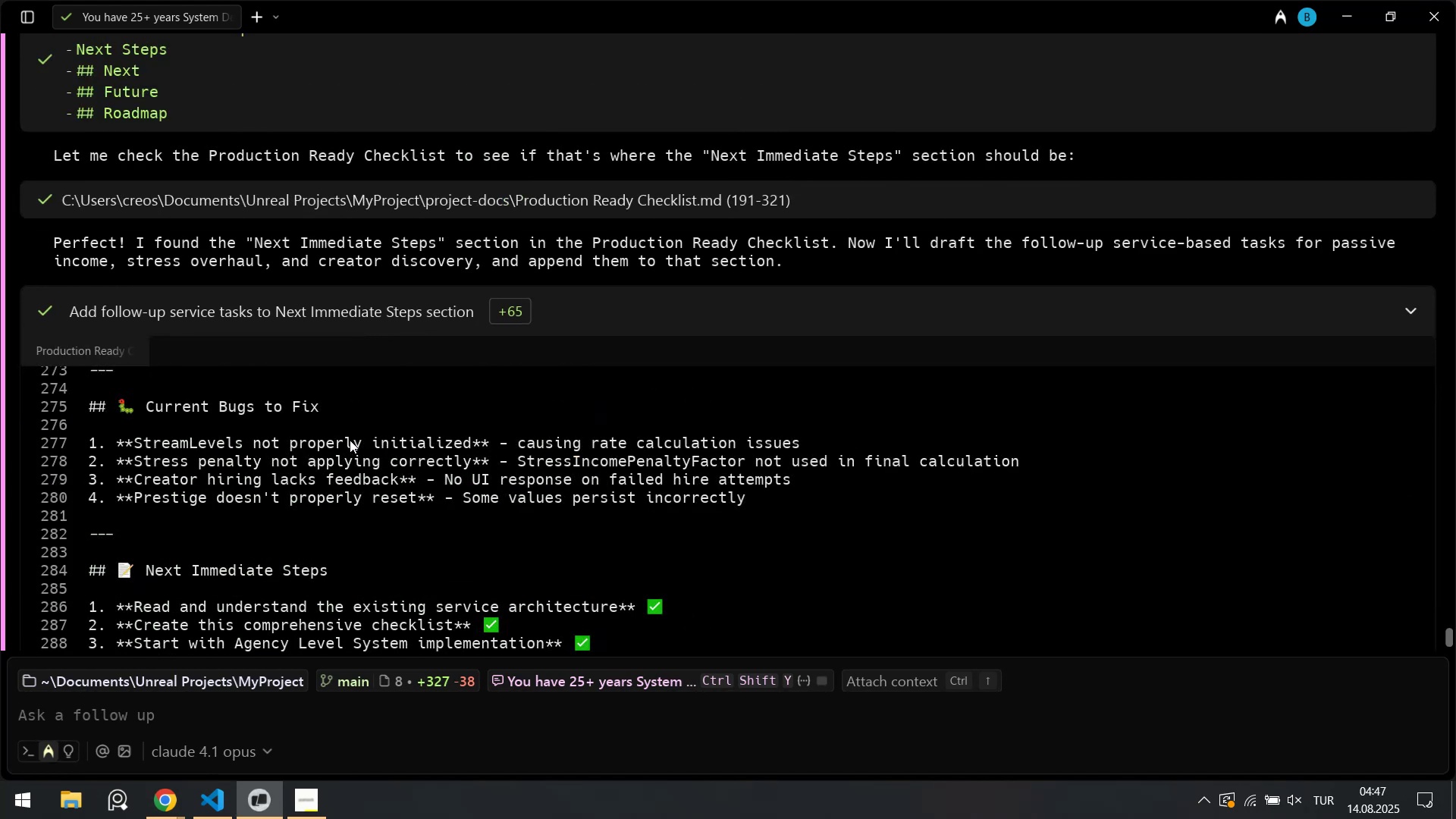 
scroll: coordinate [334, 446], scroll_direction: down, amount: 2.0
 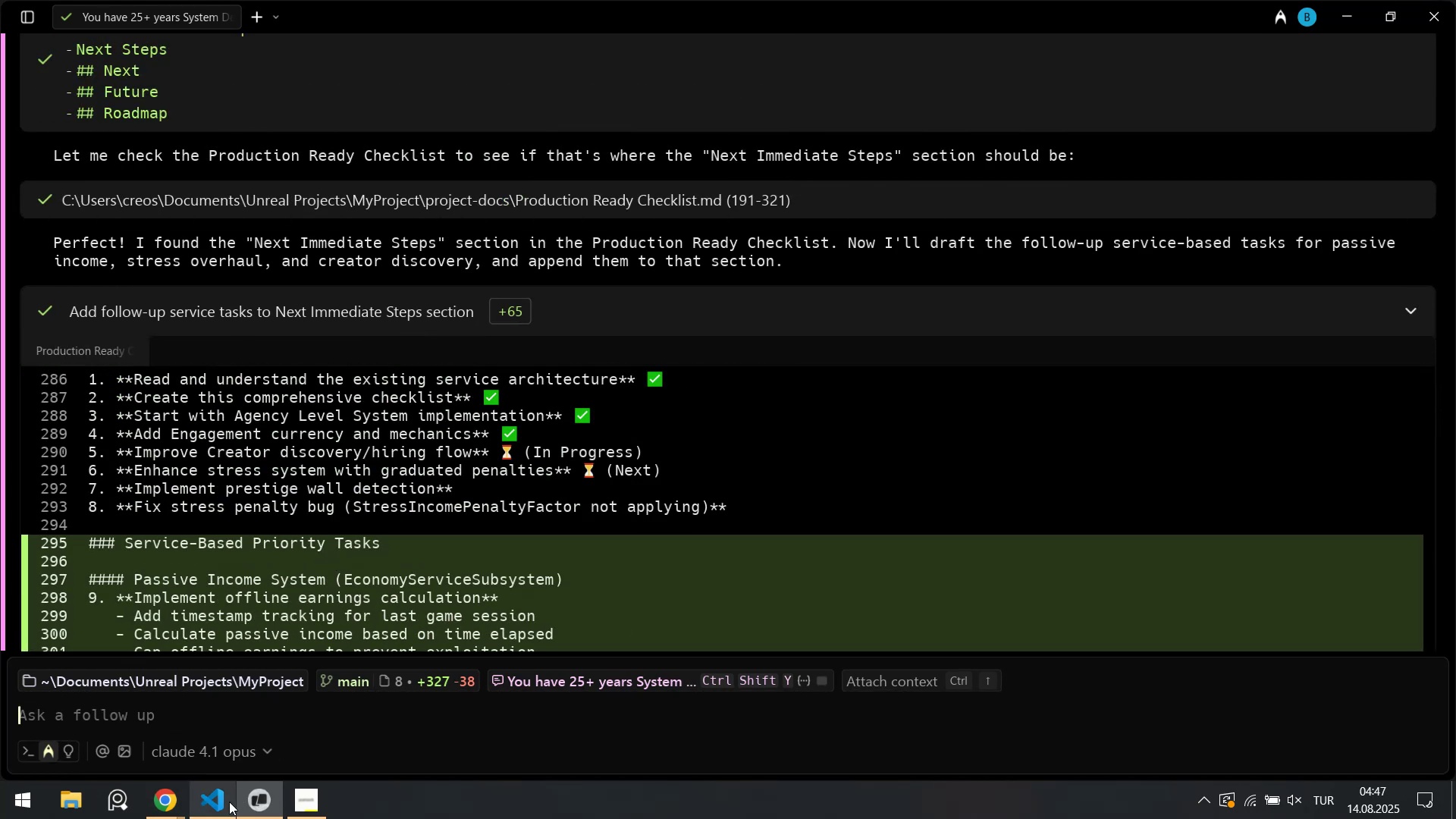 
left_click([217, 800])
 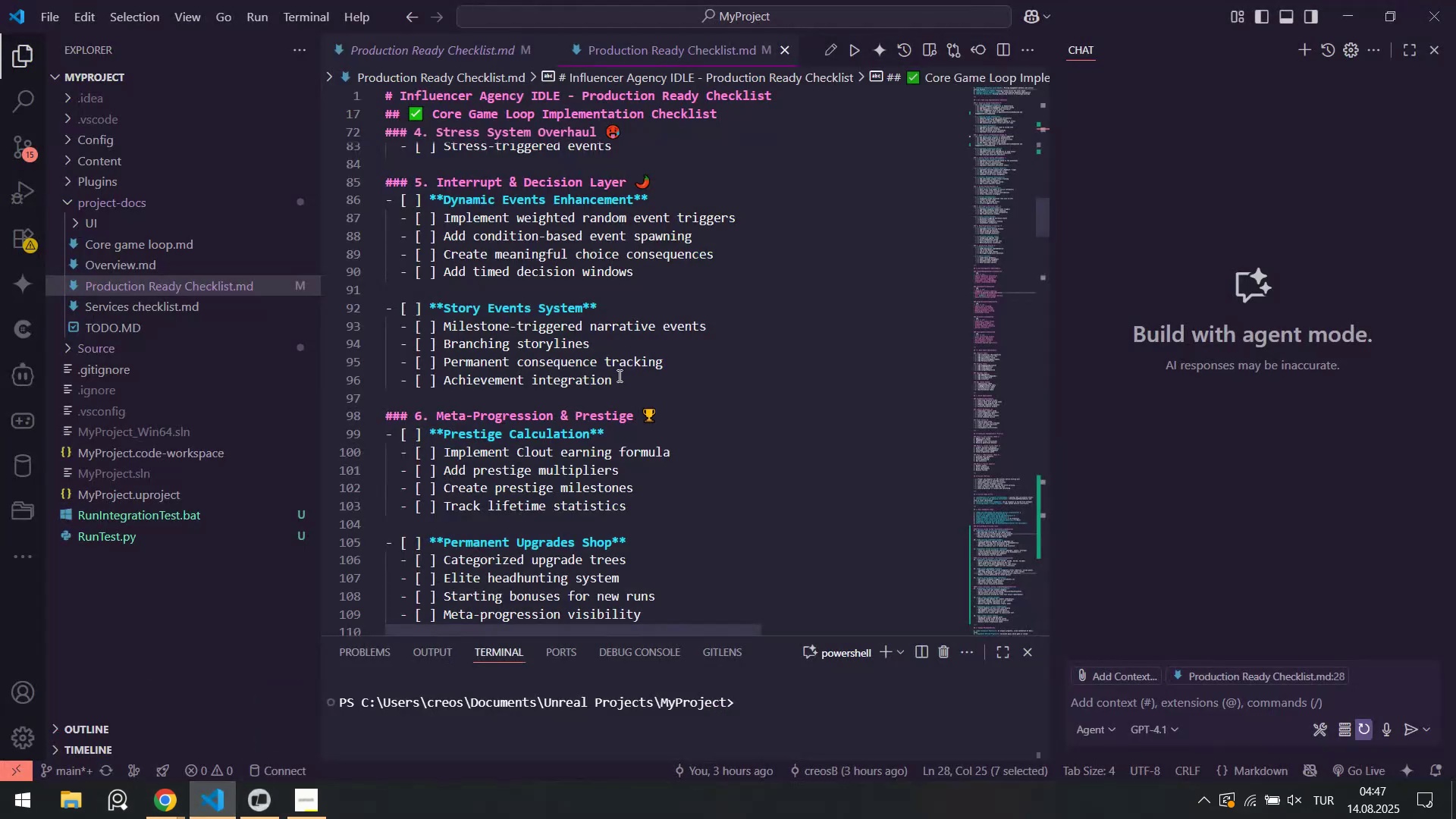 
scroll: coordinate [782, 400], scroll_direction: down, amount: 16.0
 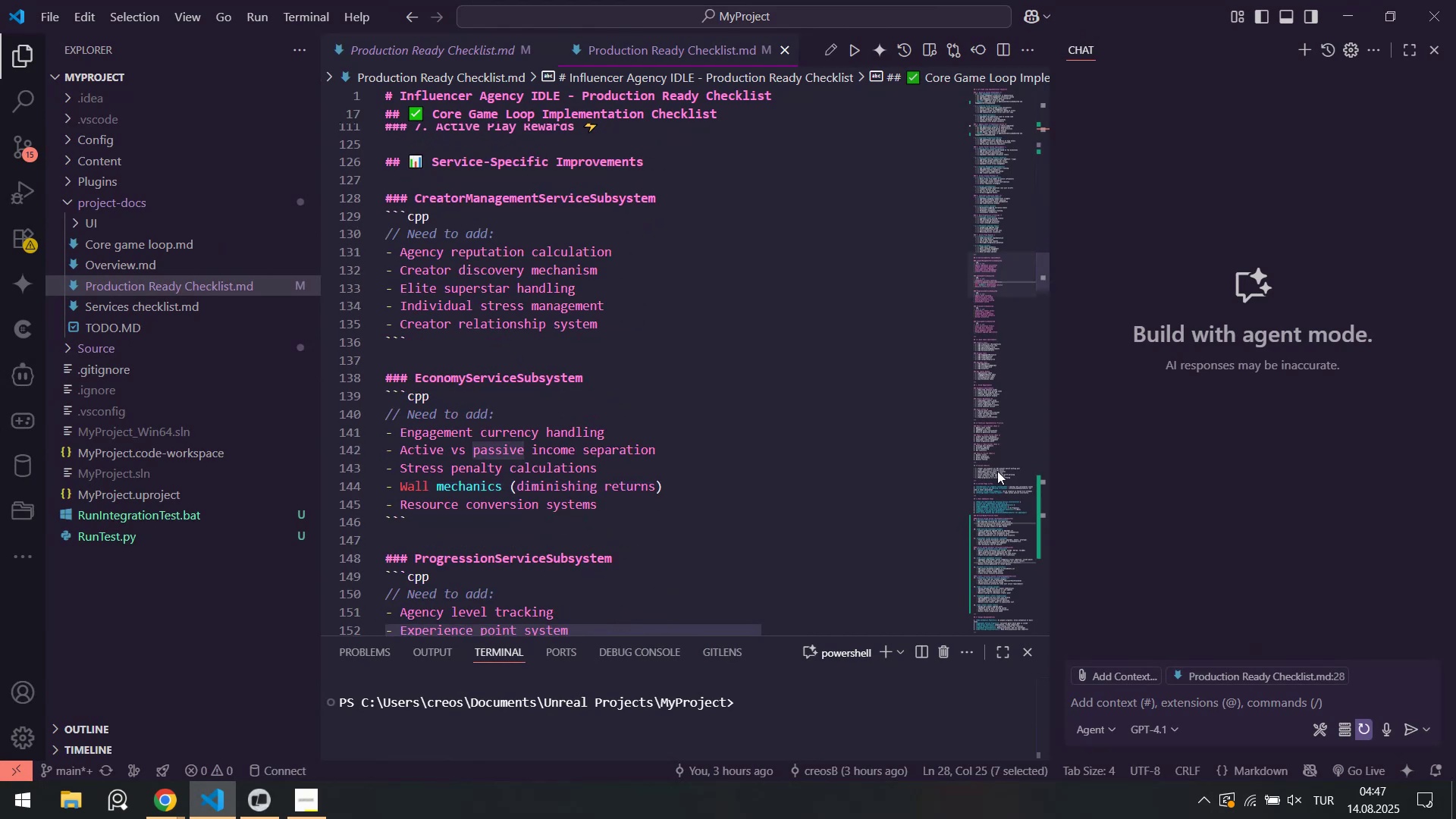 
left_click_drag(start_coordinate=[990, 287], to_coordinate=[1024, 594])
 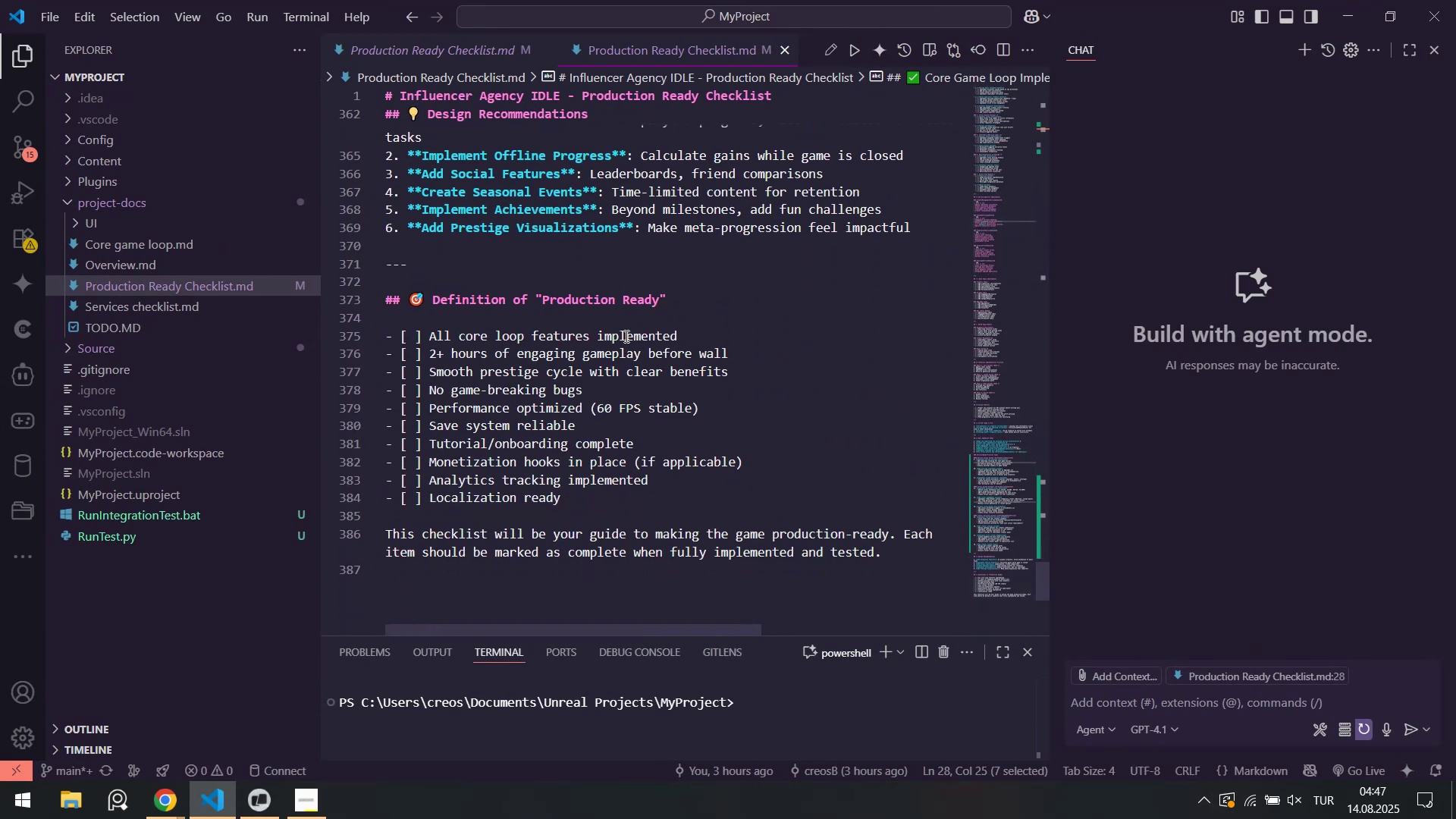 
scroll: coordinate [499, 387], scroll_direction: up, amount: 33.0
 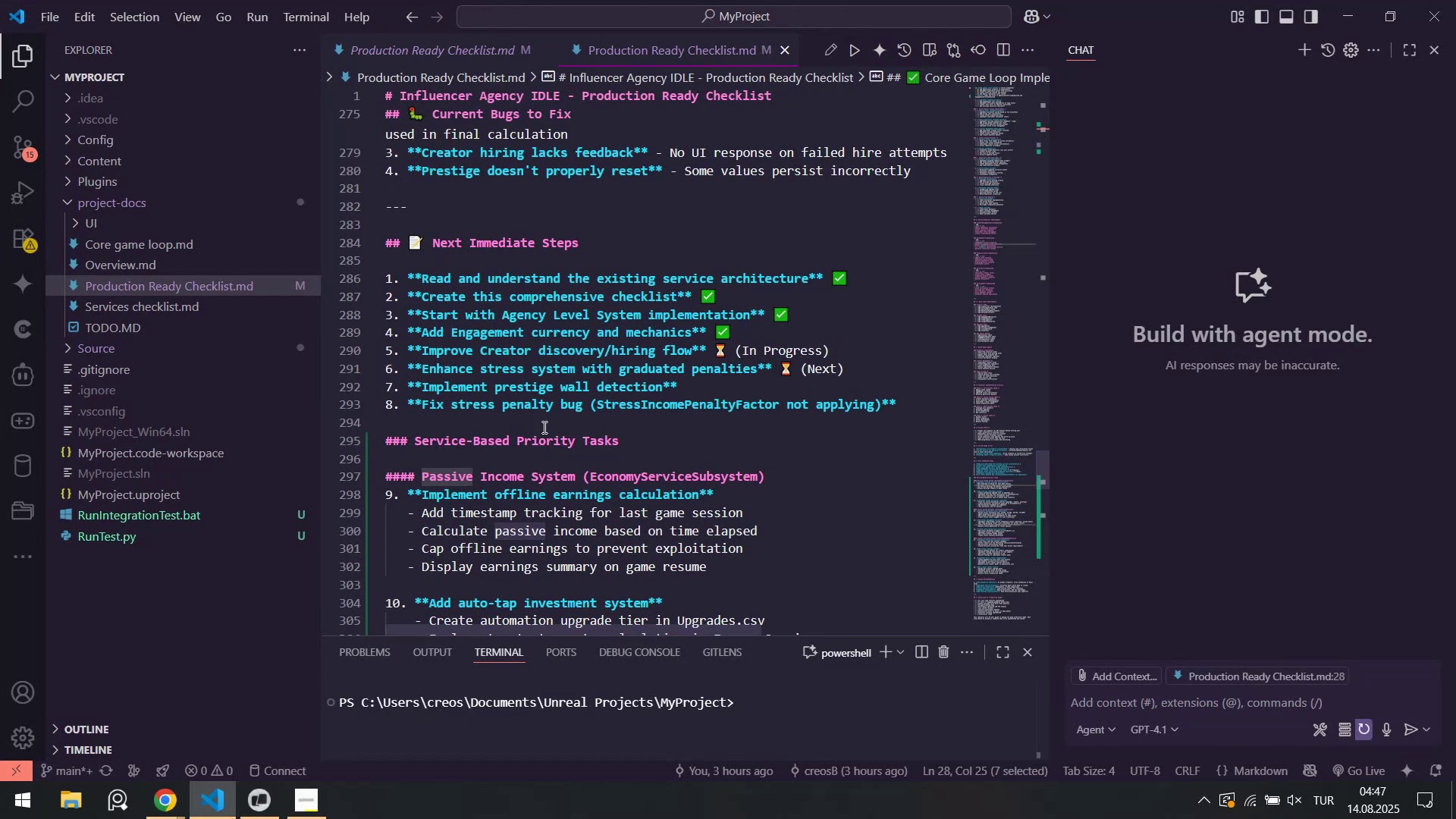 
scroll: coordinate [561, 391], scroll_direction: down, amount: 10.0
 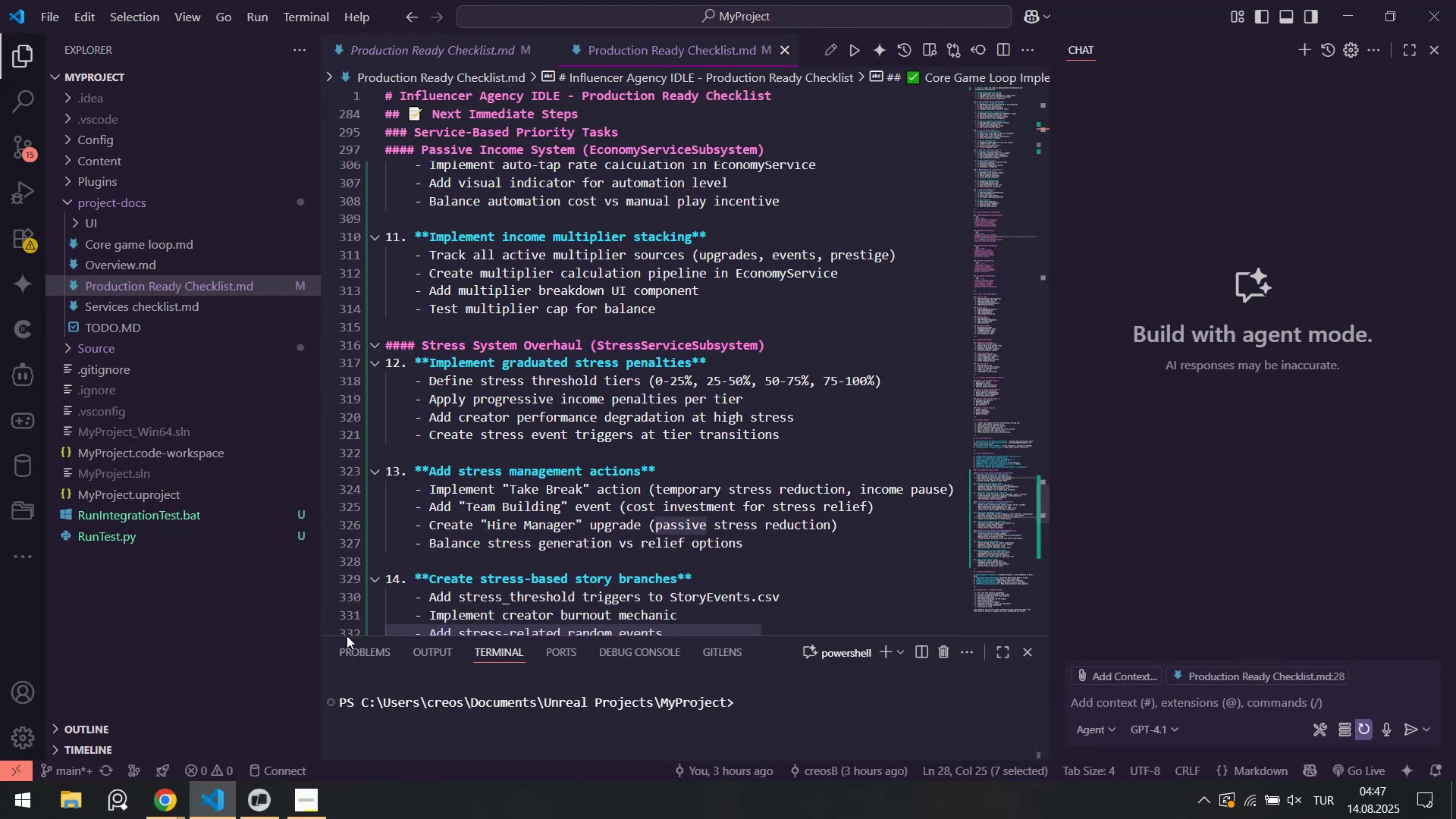 
left_click([259, 808])
 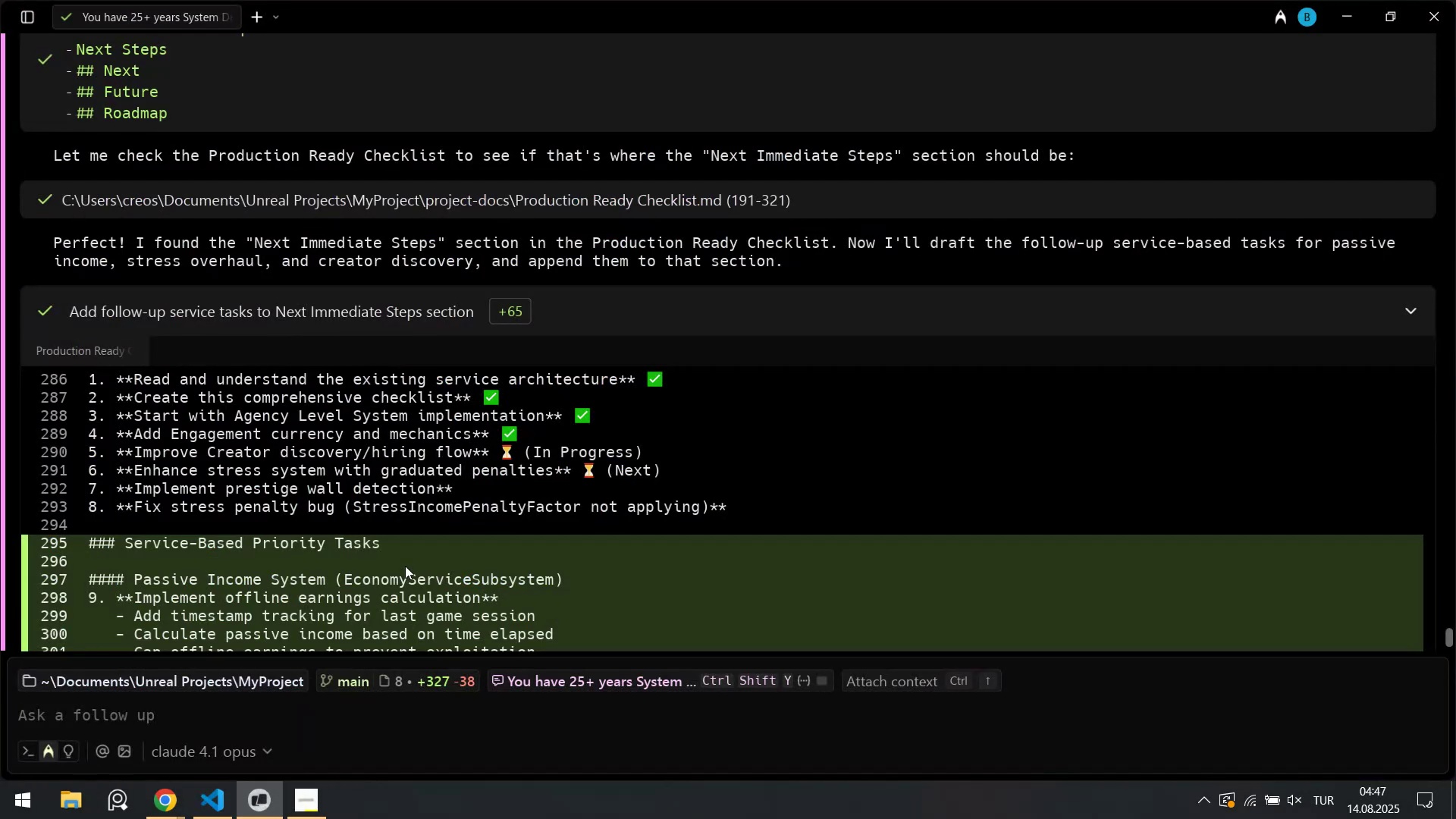 
scroll: coordinate [403, 564], scroll_direction: down, amount: 3.0
 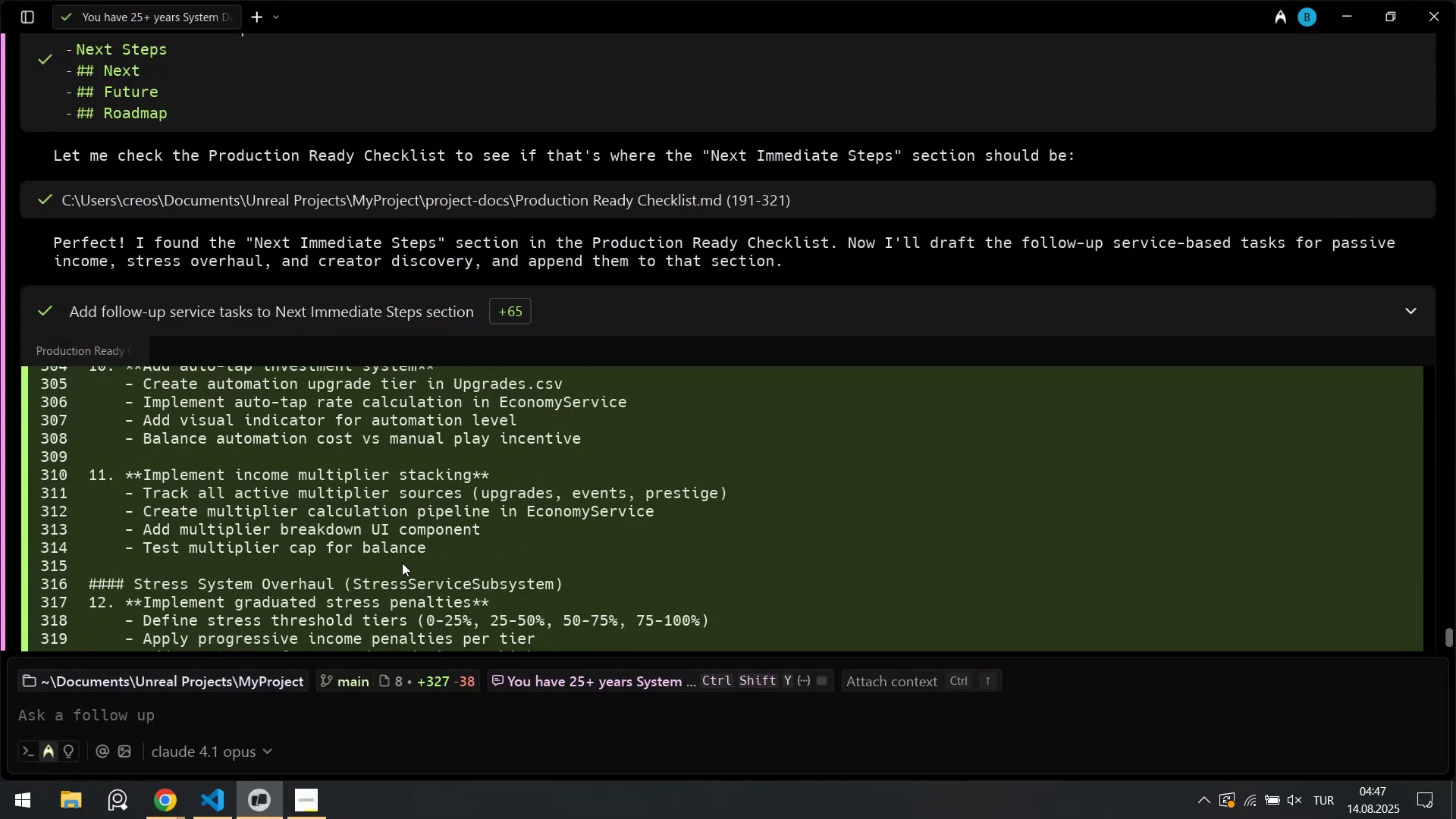 
scroll: coordinate [401, 554], scroll_direction: up, amount: 5.0
 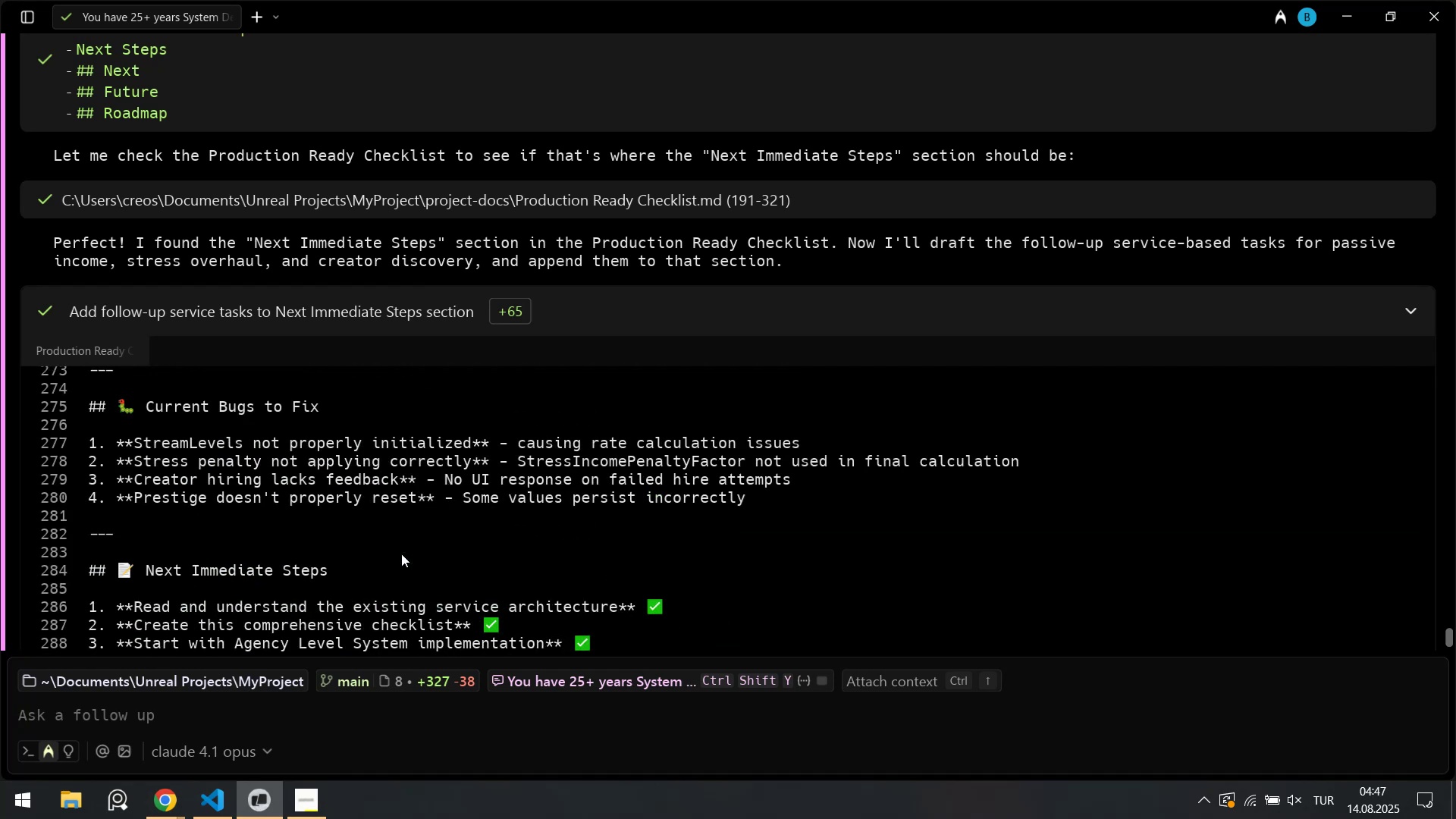 
scroll: coordinate [401, 554], scroll_direction: down, amount: 1.0
 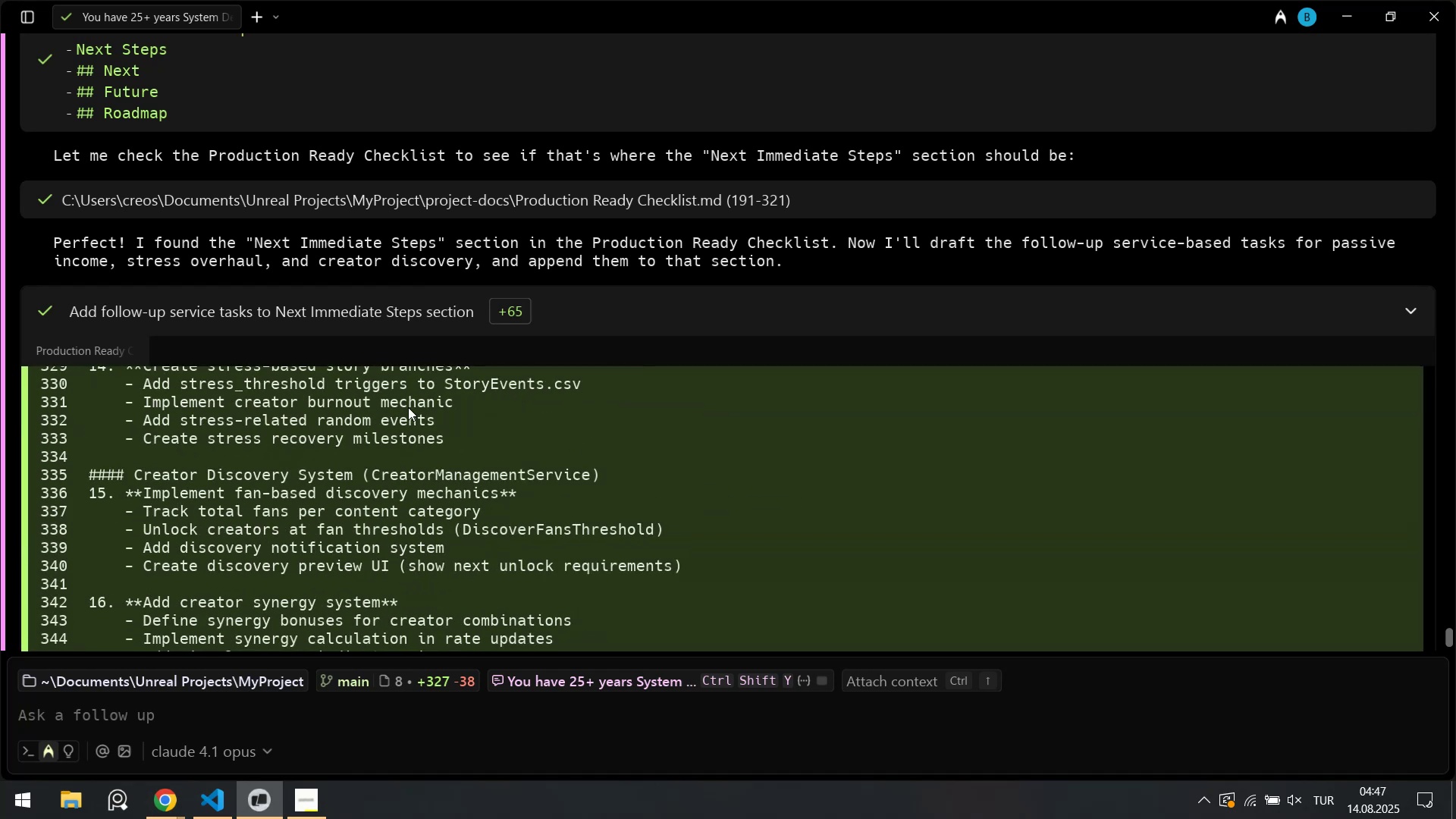 
scroll: coordinate [406, 408], scroll_direction: up, amount: 7.0
 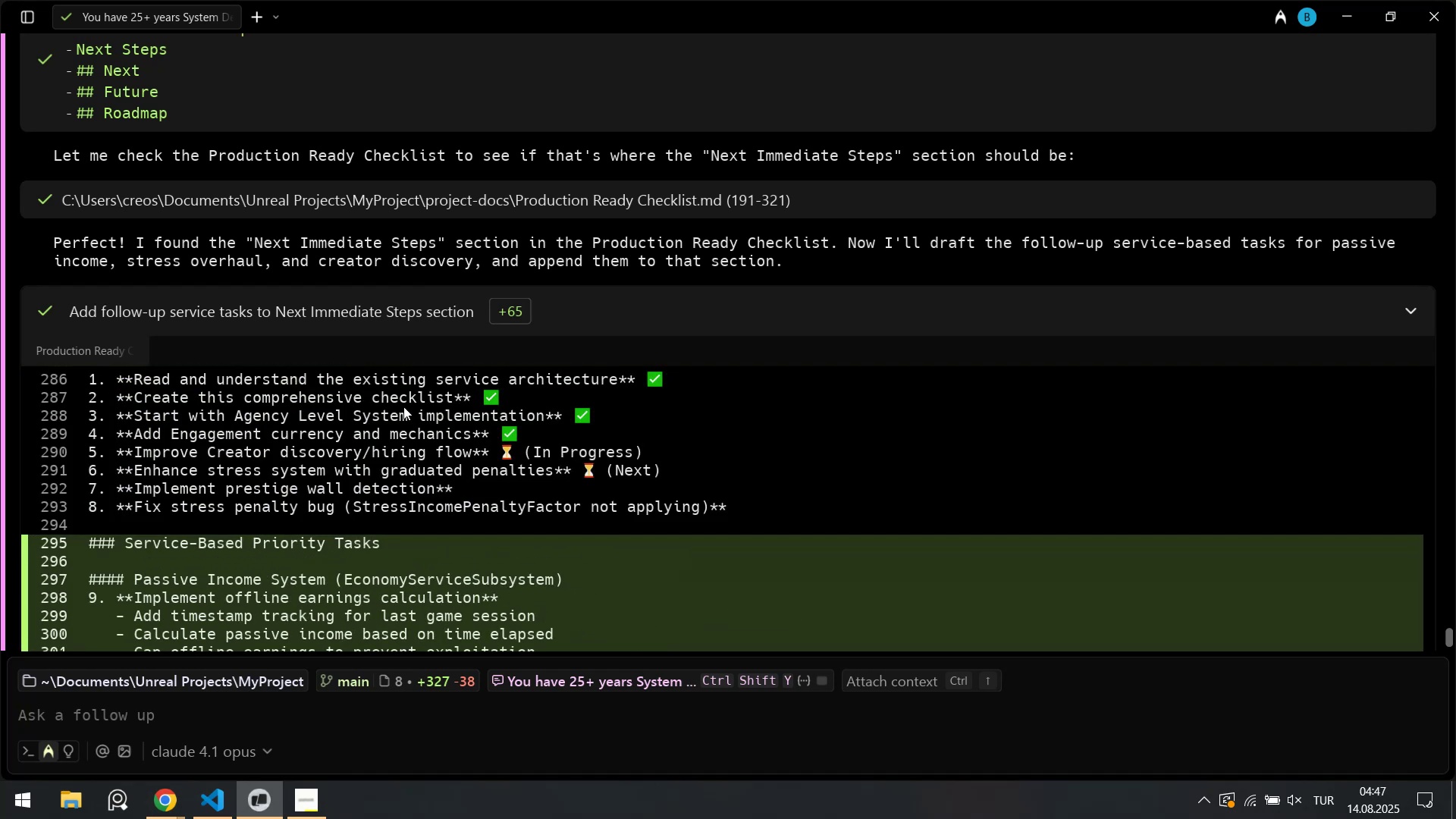 
scroll: coordinate [403, 406], scroll_direction: down, amount: 1.0
 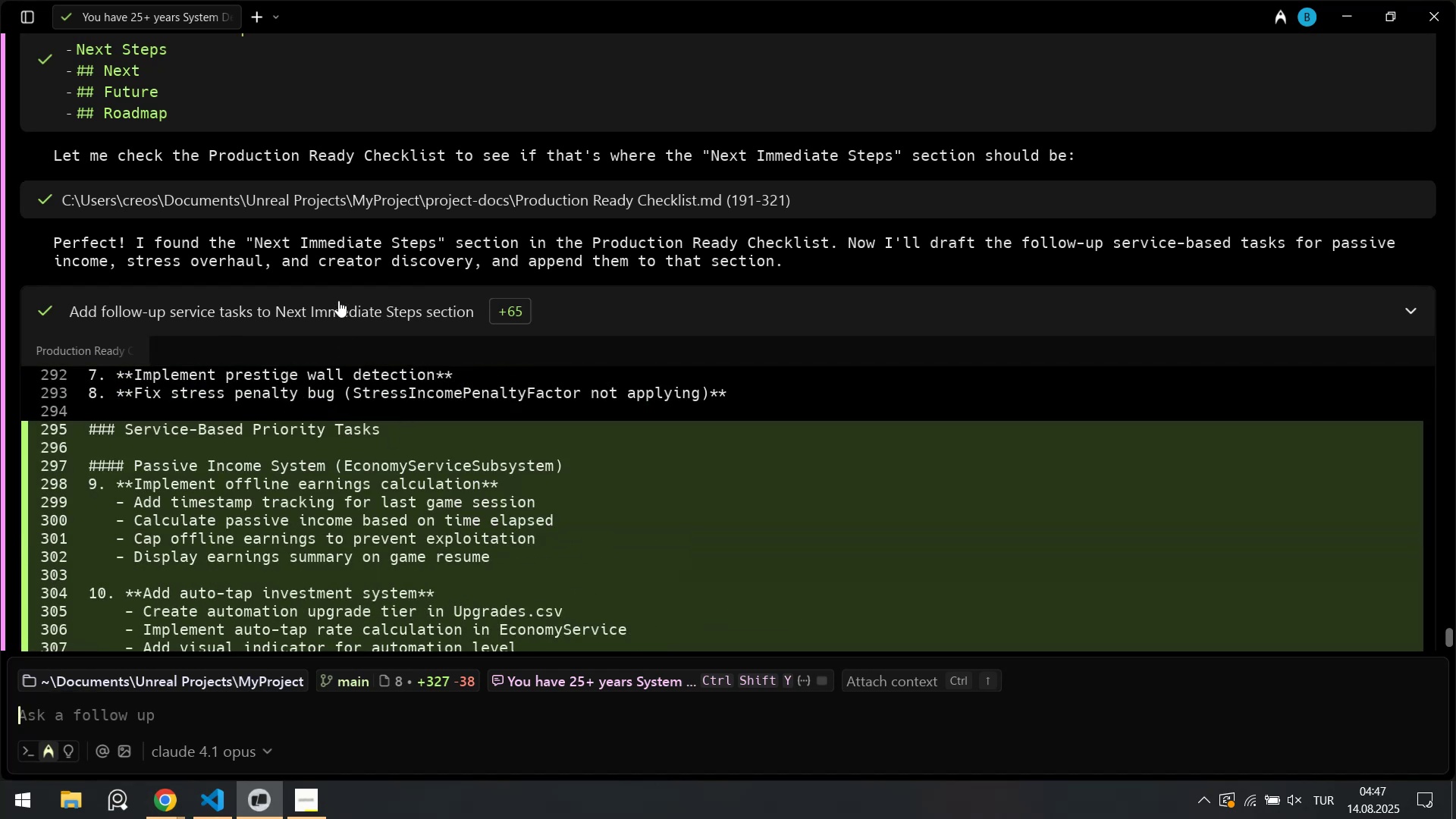 
left_click([329, 323])
 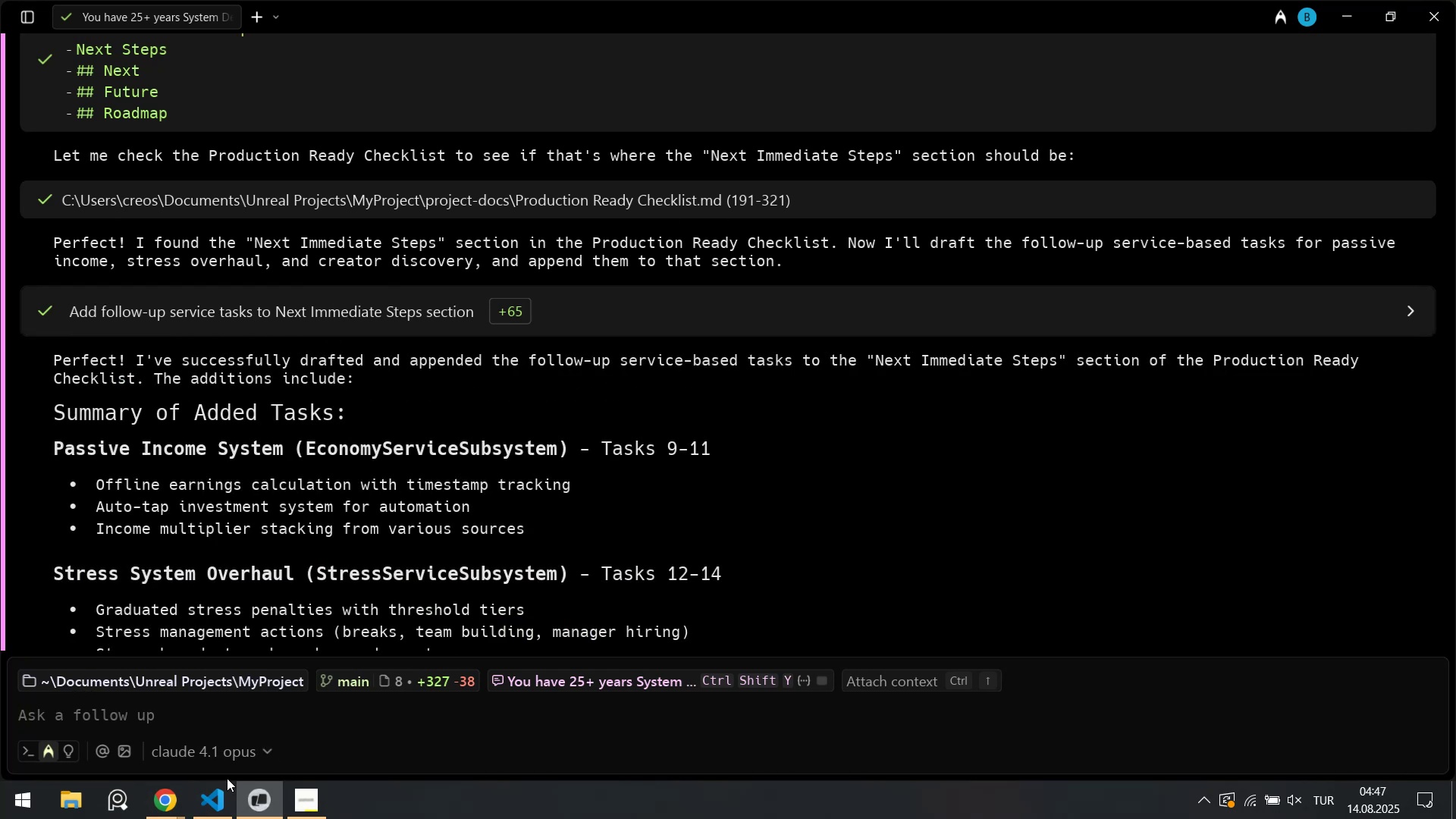 
left_click([216, 793])
 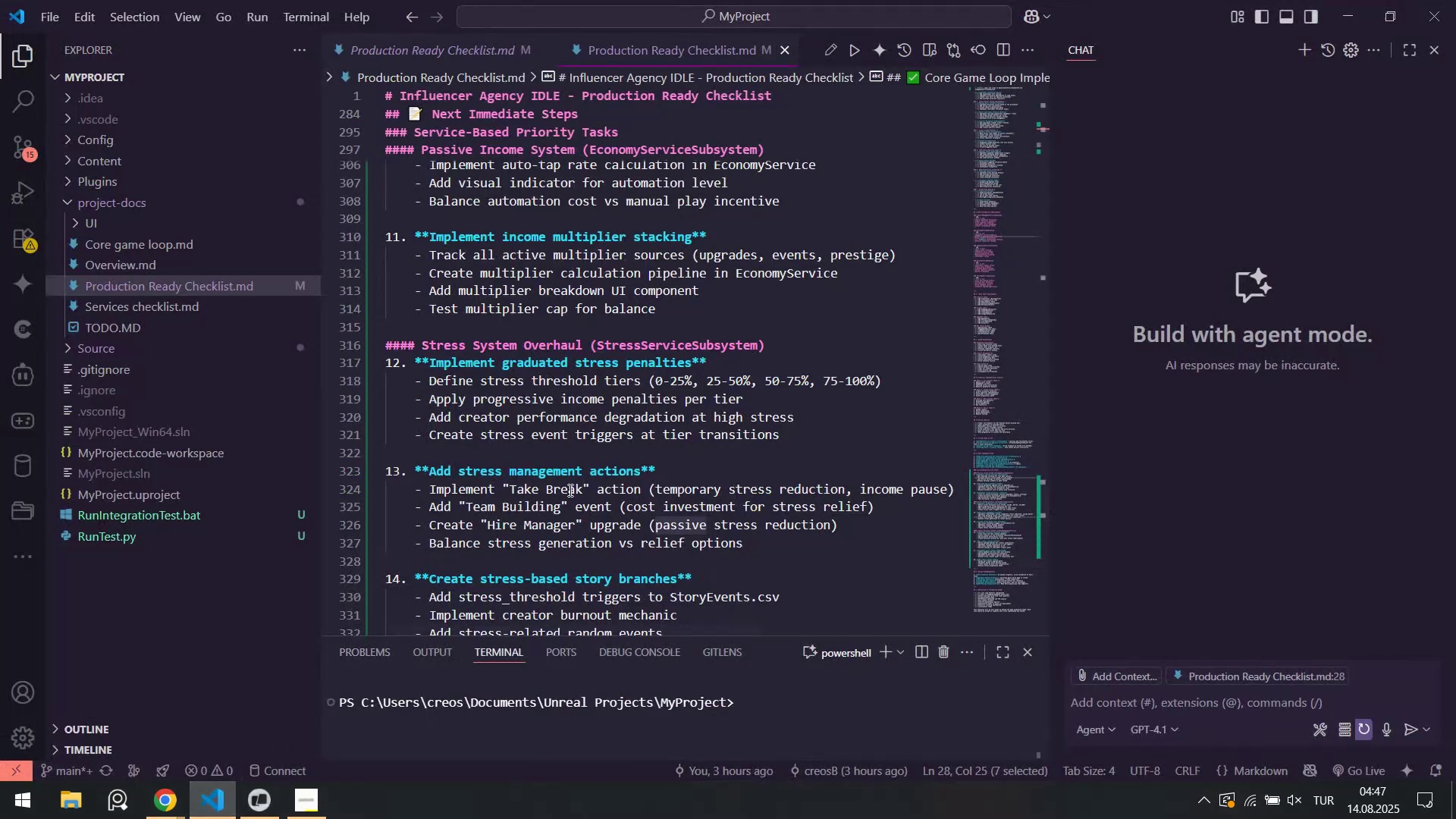 
scroll: coordinate [586, 454], scroll_direction: down, amount: 15.0
 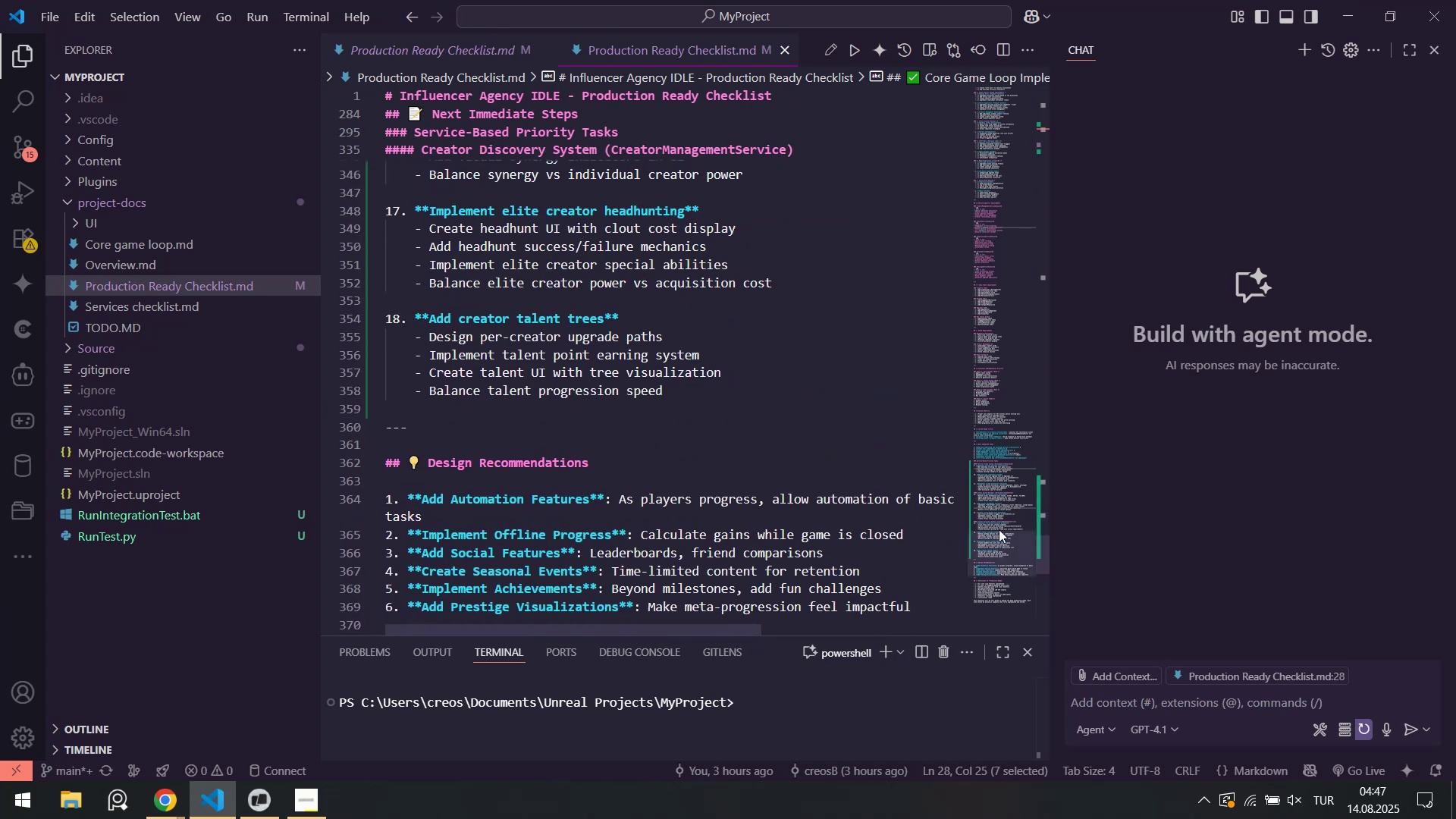 
left_click_drag(start_coordinate=[998, 544], to_coordinate=[981, 104])
 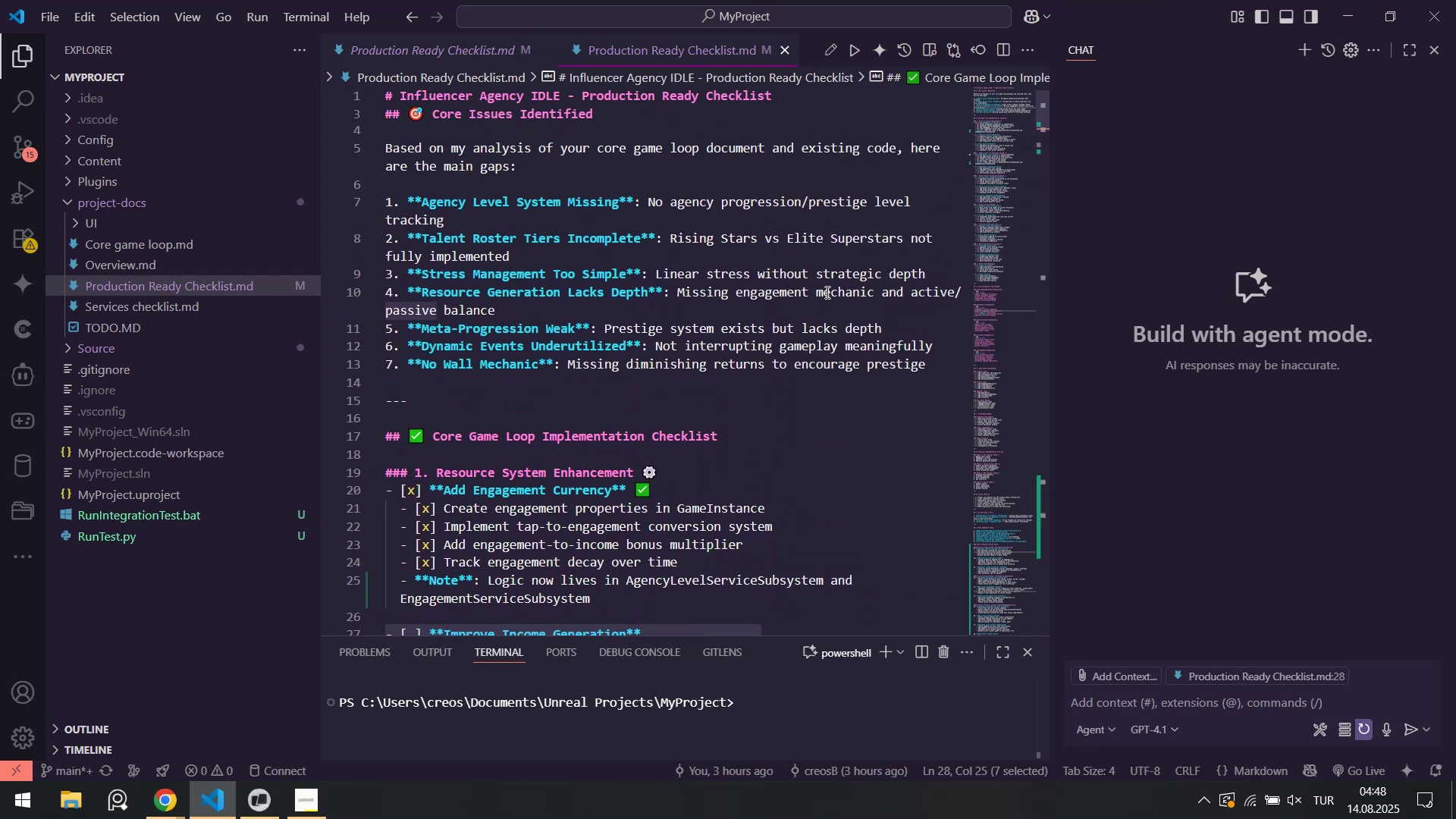 
scroll: coordinate [763, 347], scroll_direction: up, amount: 6.0
 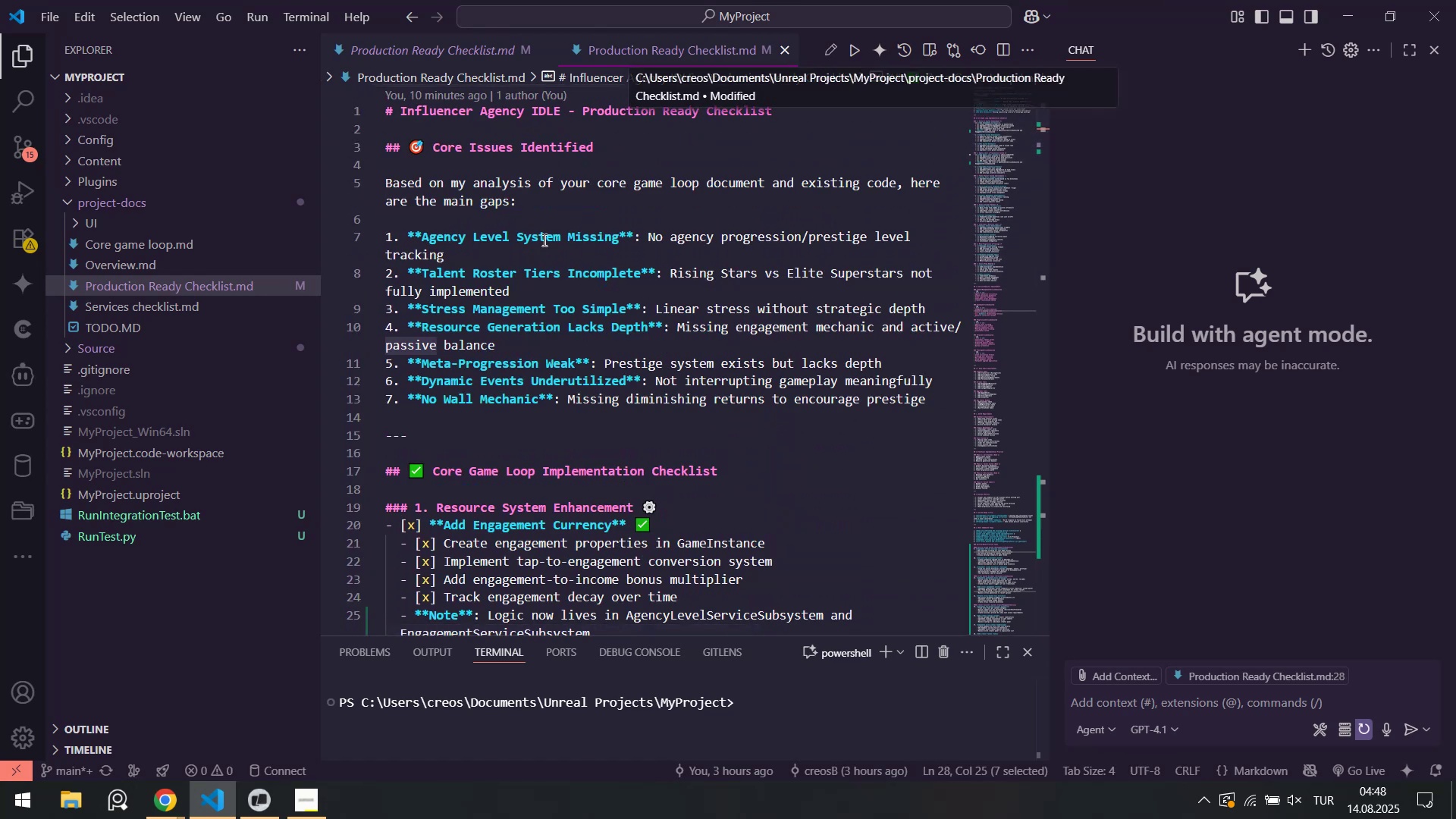 
left_click([252, 804])
 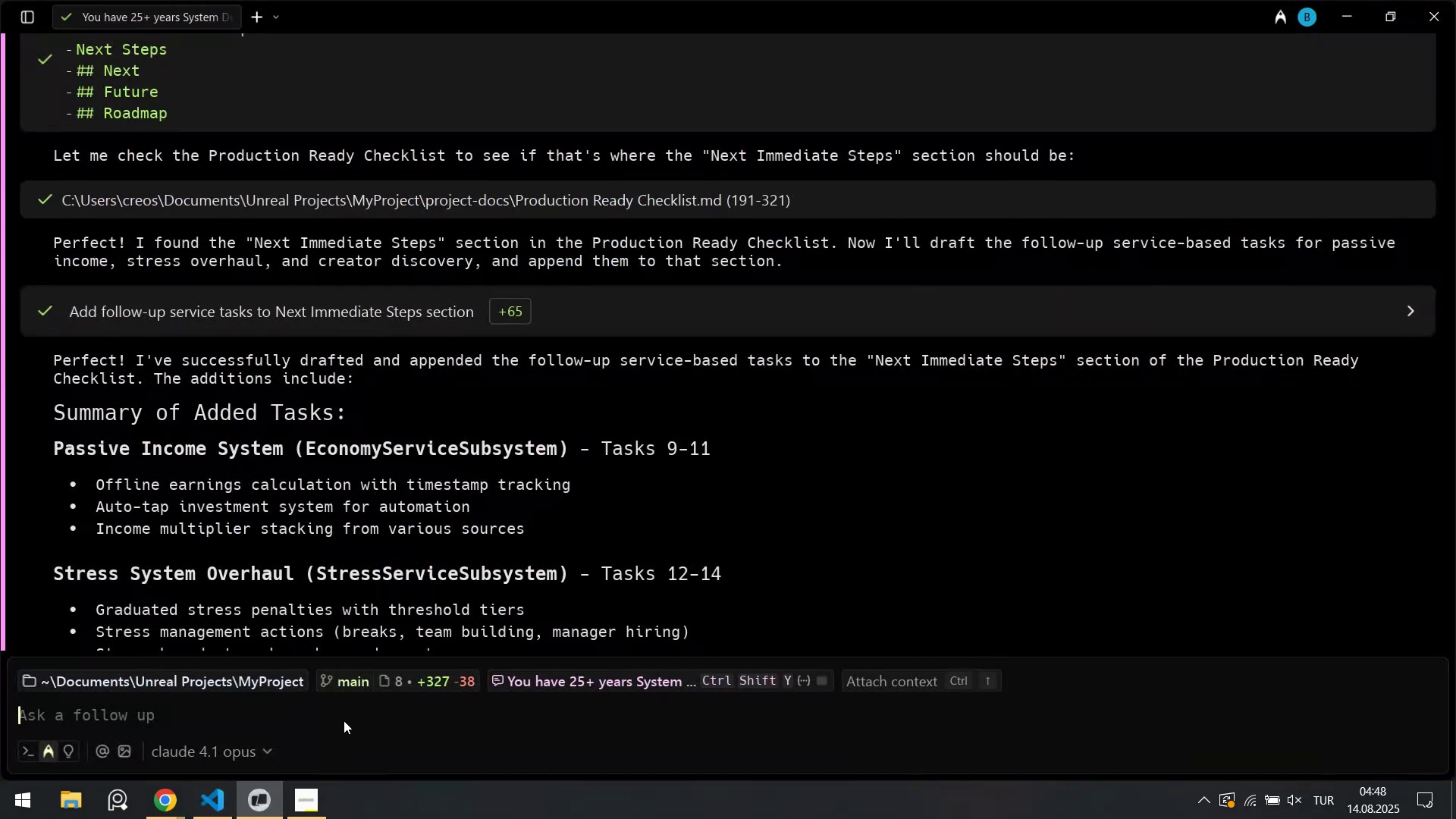 
left_click([347, 717])
 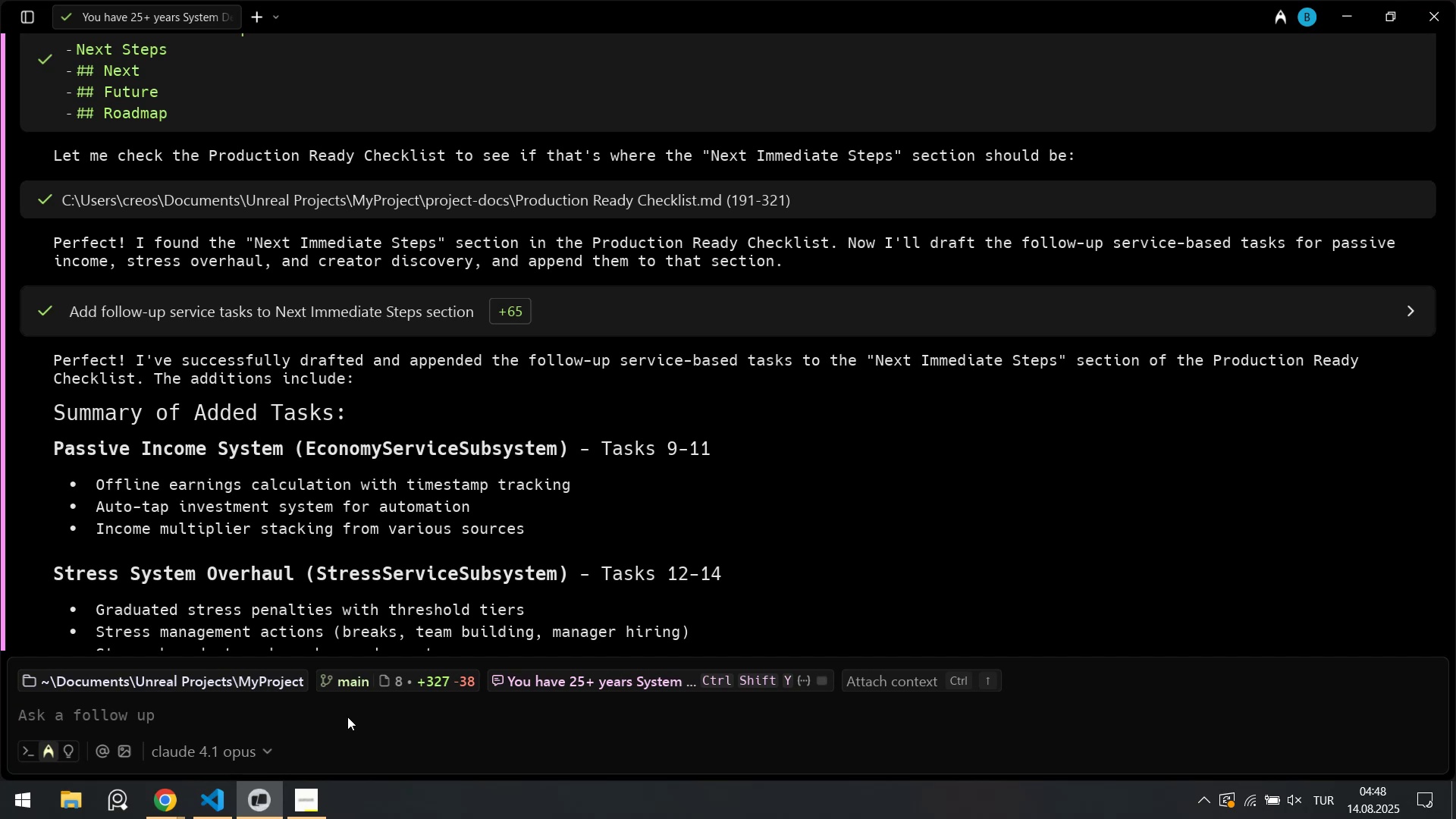 
type(Excellent! )
 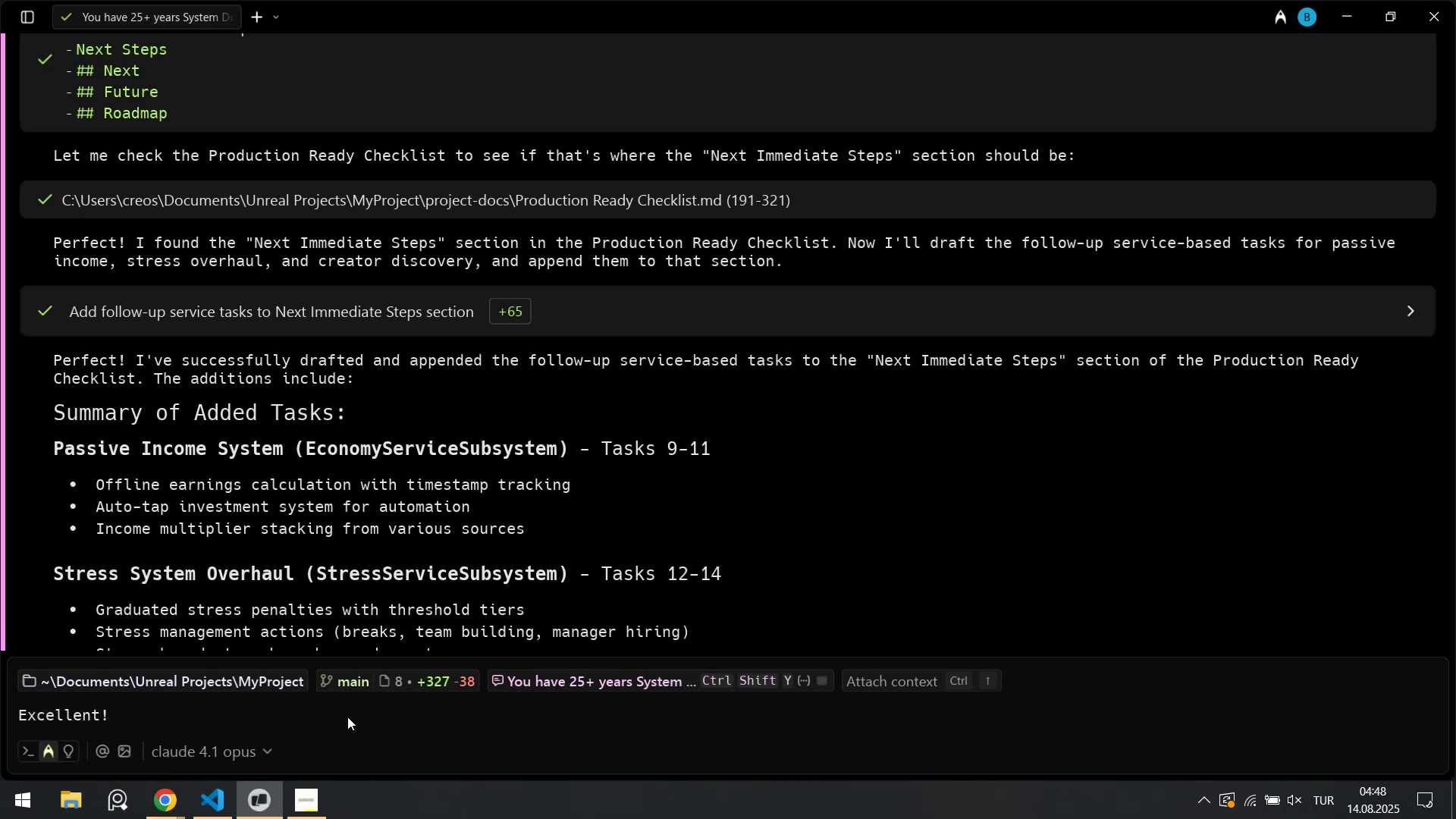 
scroll: coordinate [470, 459], scroll_direction: down, amount: 11.0
 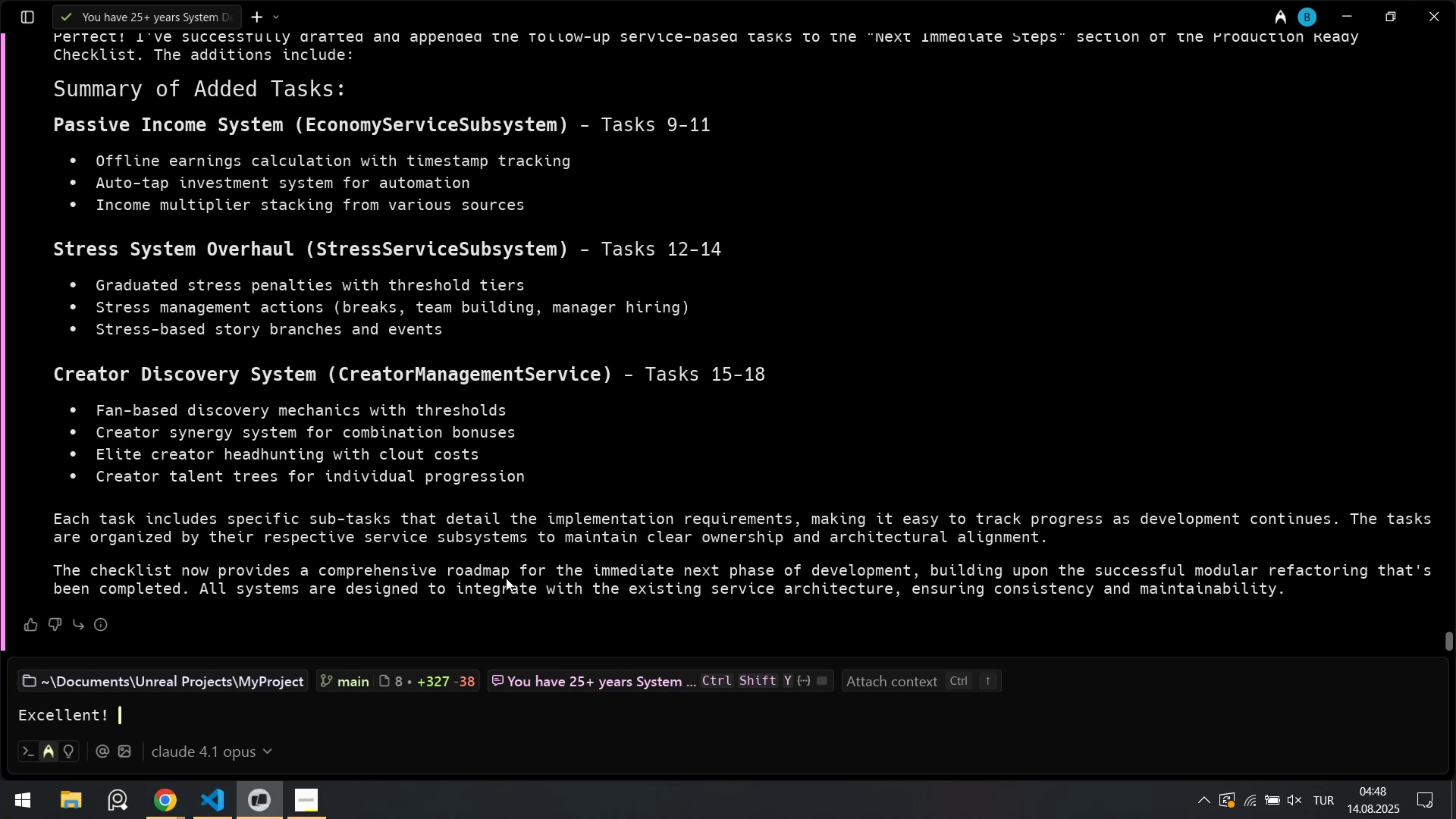 
wait(9.64)
 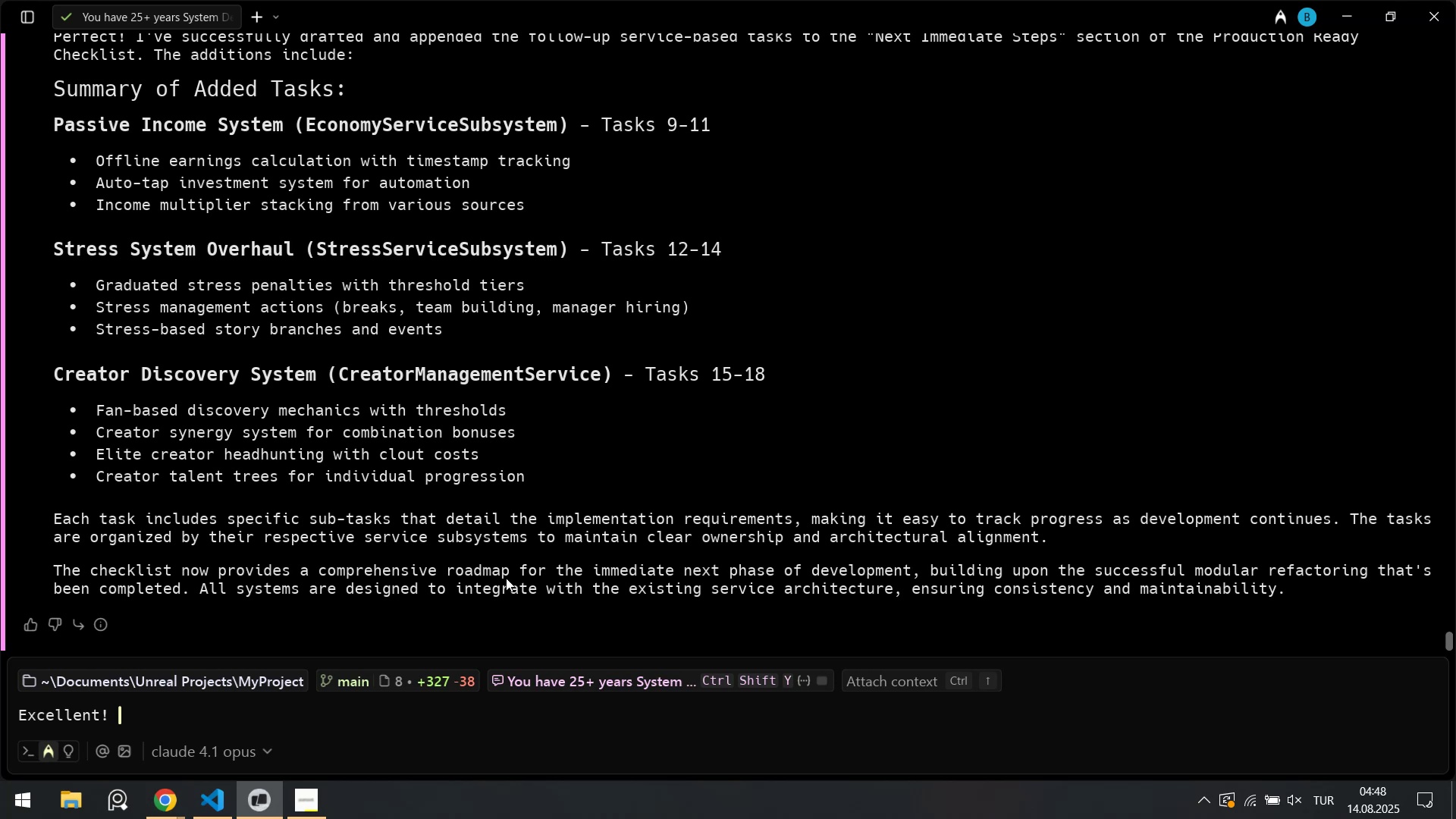 
type(we can cont'nue!)
 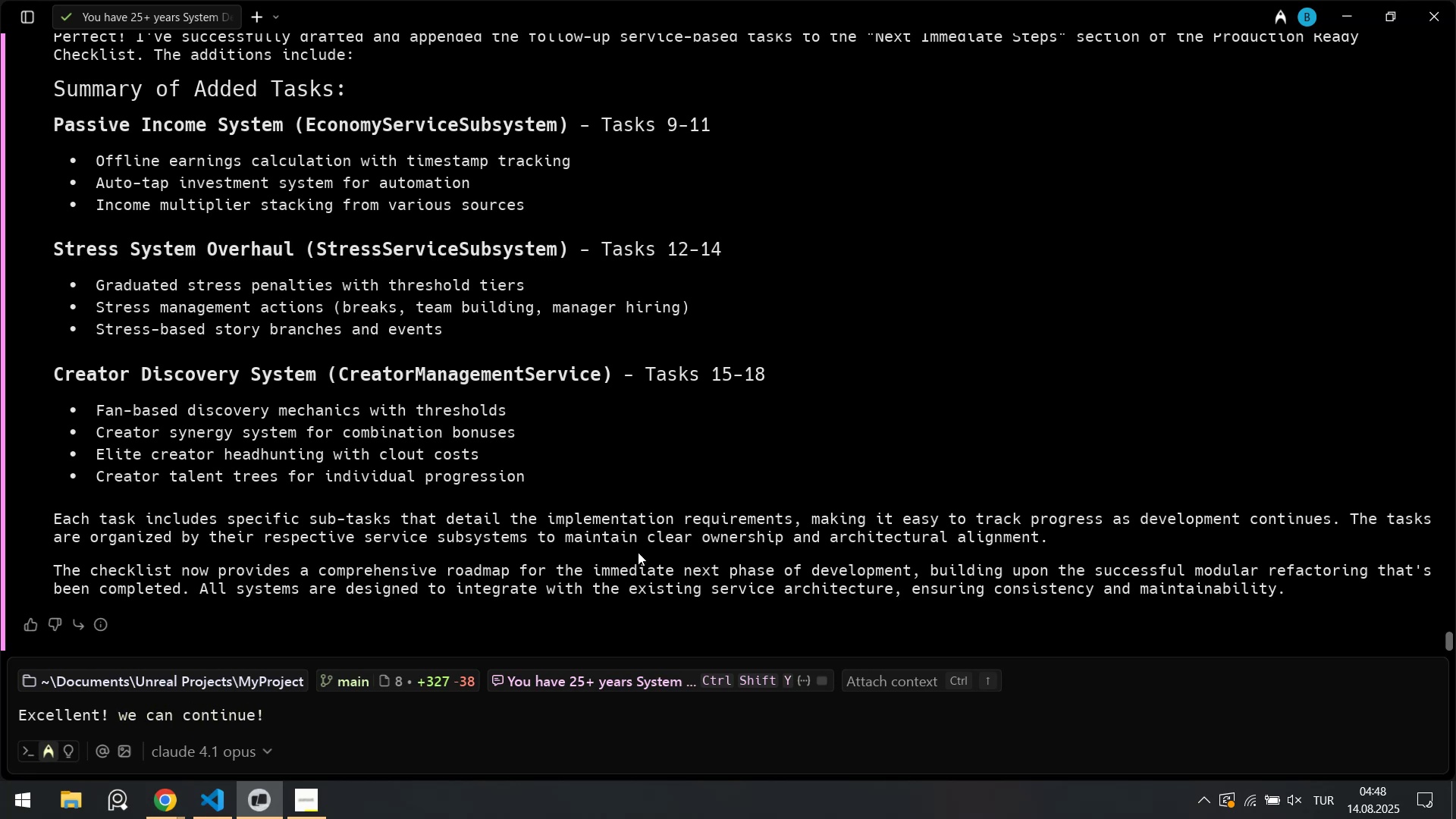 
scroll: coordinate [656, 474], scroll_direction: up, amount: 15.0
 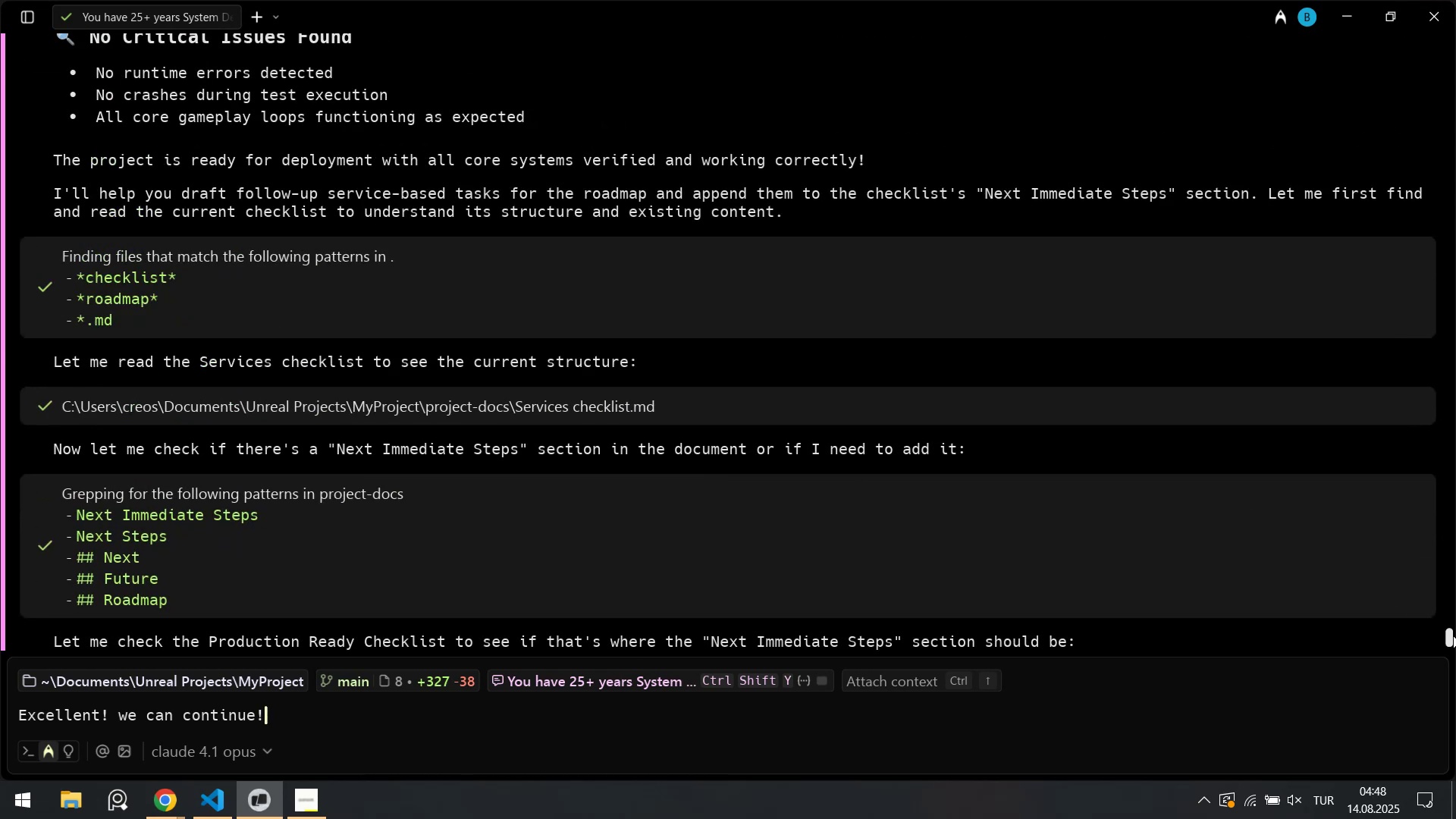 
left_click_drag(start_coordinate=[1455, 636], to_coordinate=[1452, 453])
 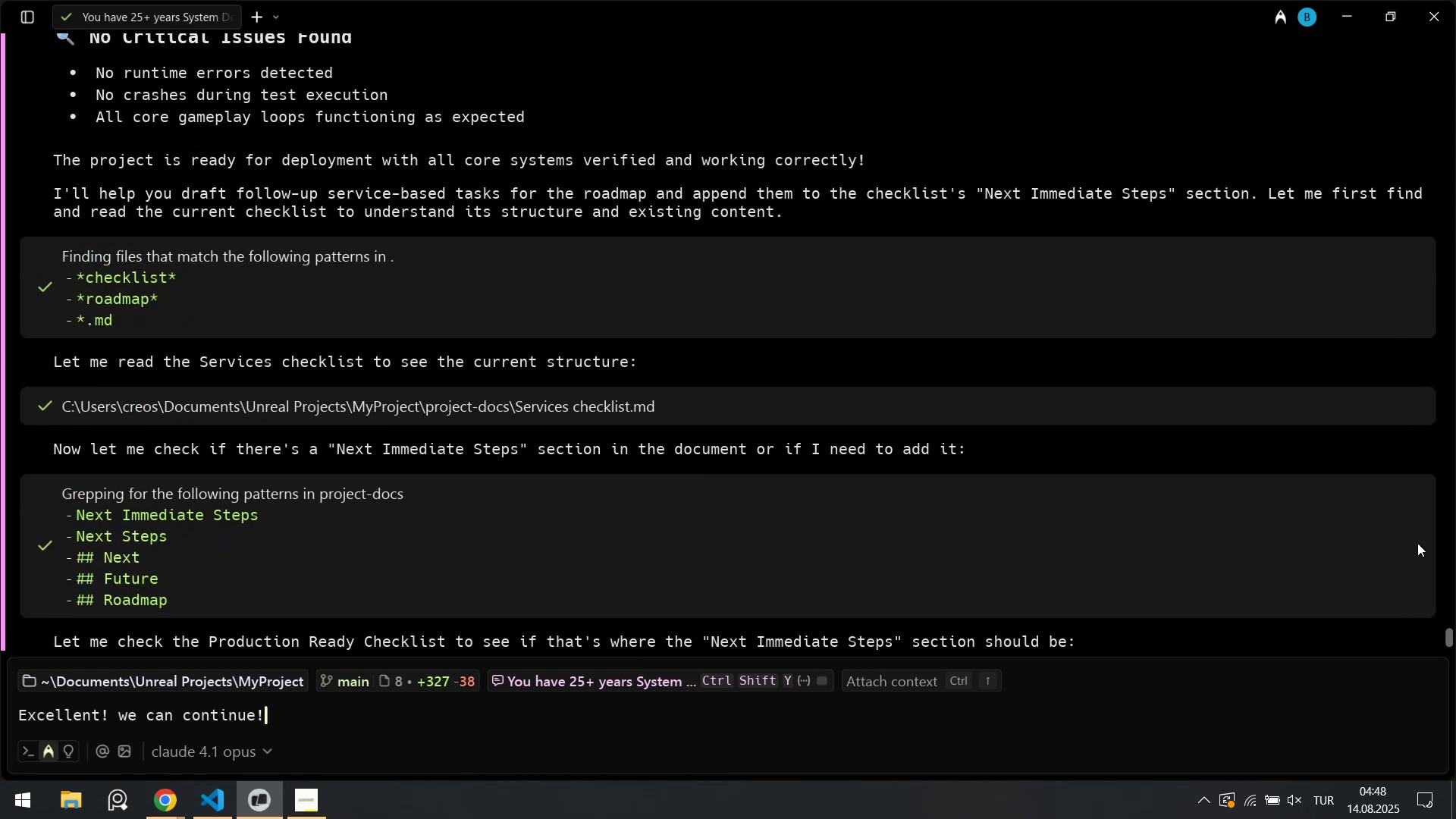 
scroll: coordinate [1422, 573], scroll_direction: up, amount: 6.0
 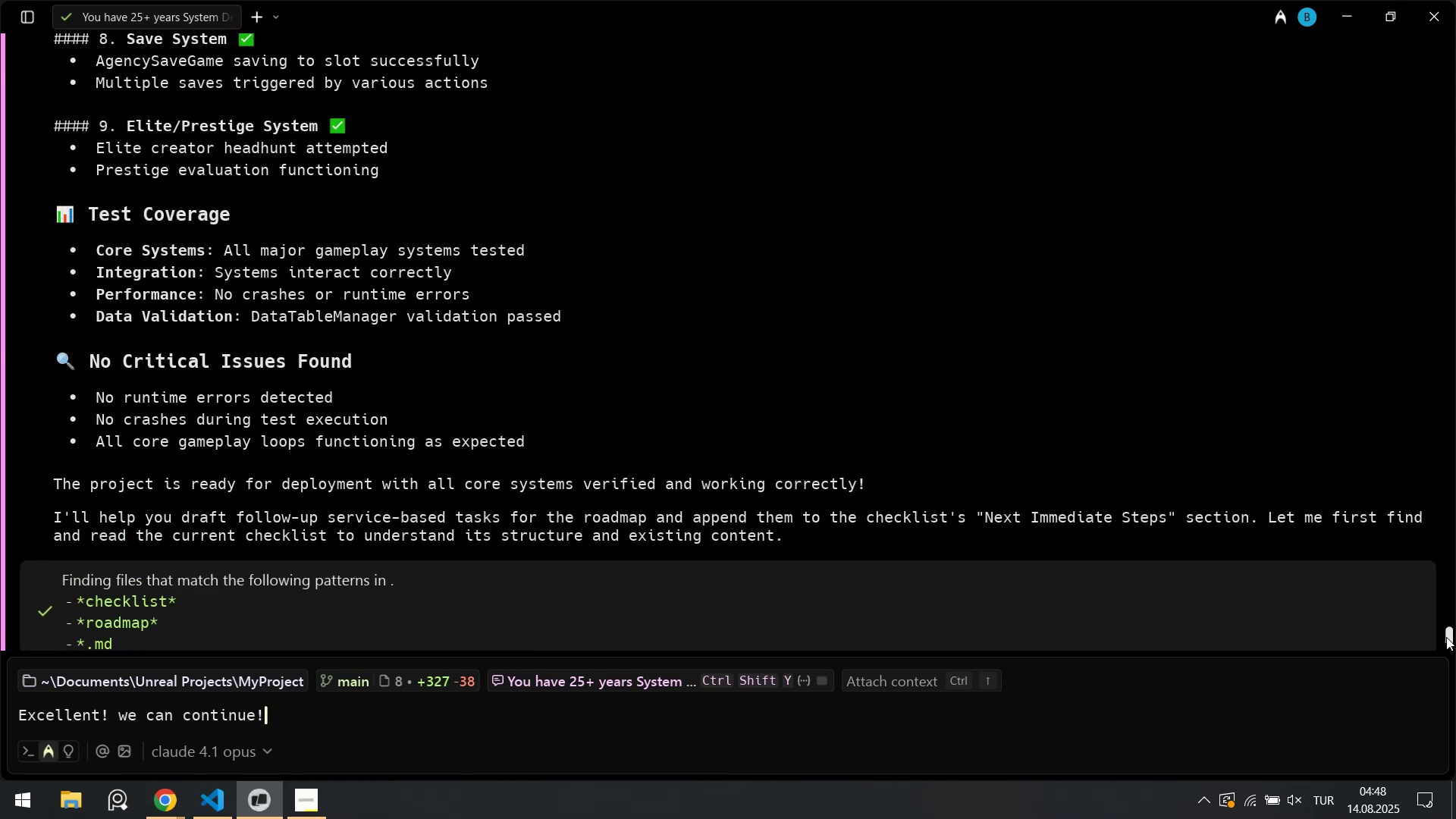 
left_click_drag(start_coordinate=[1450, 641], to_coordinate=[1450, 51])
 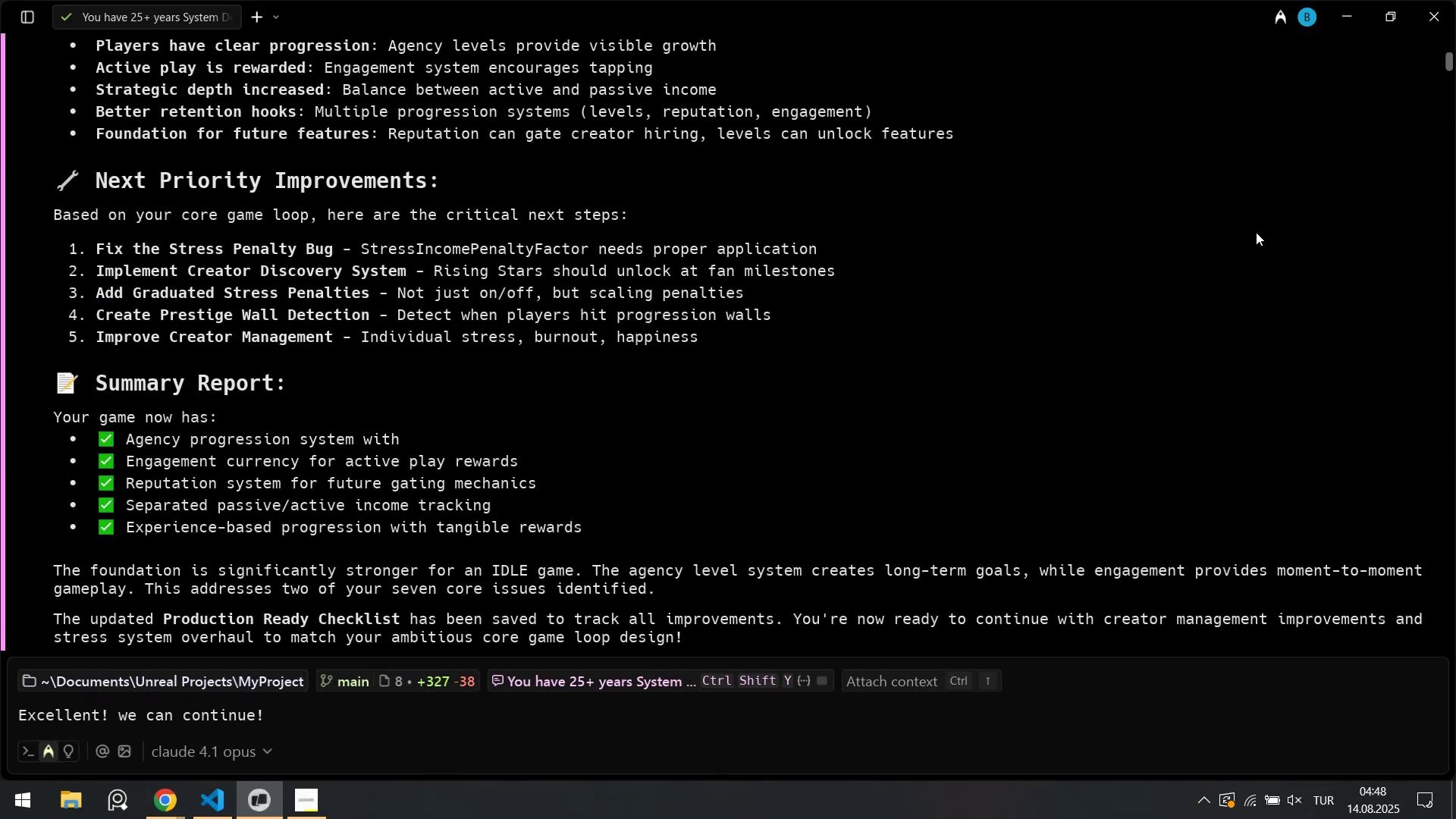 
scroll: coordinate [429, 485], scroll_direction: down, amount: 6.0
 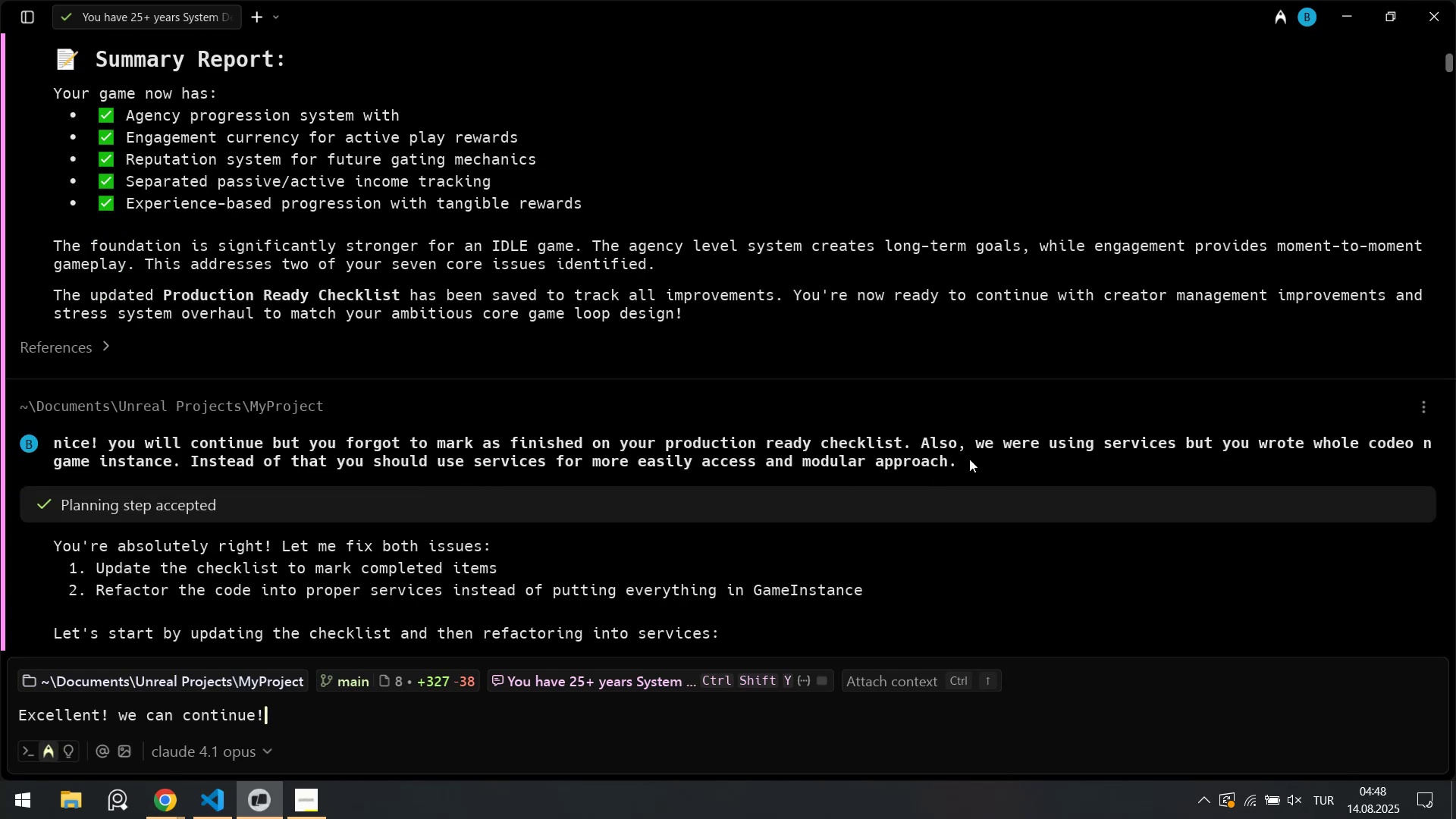 
left_click_drag(start_coordinate=[976, 454], to_coordinate=[893, 439])
 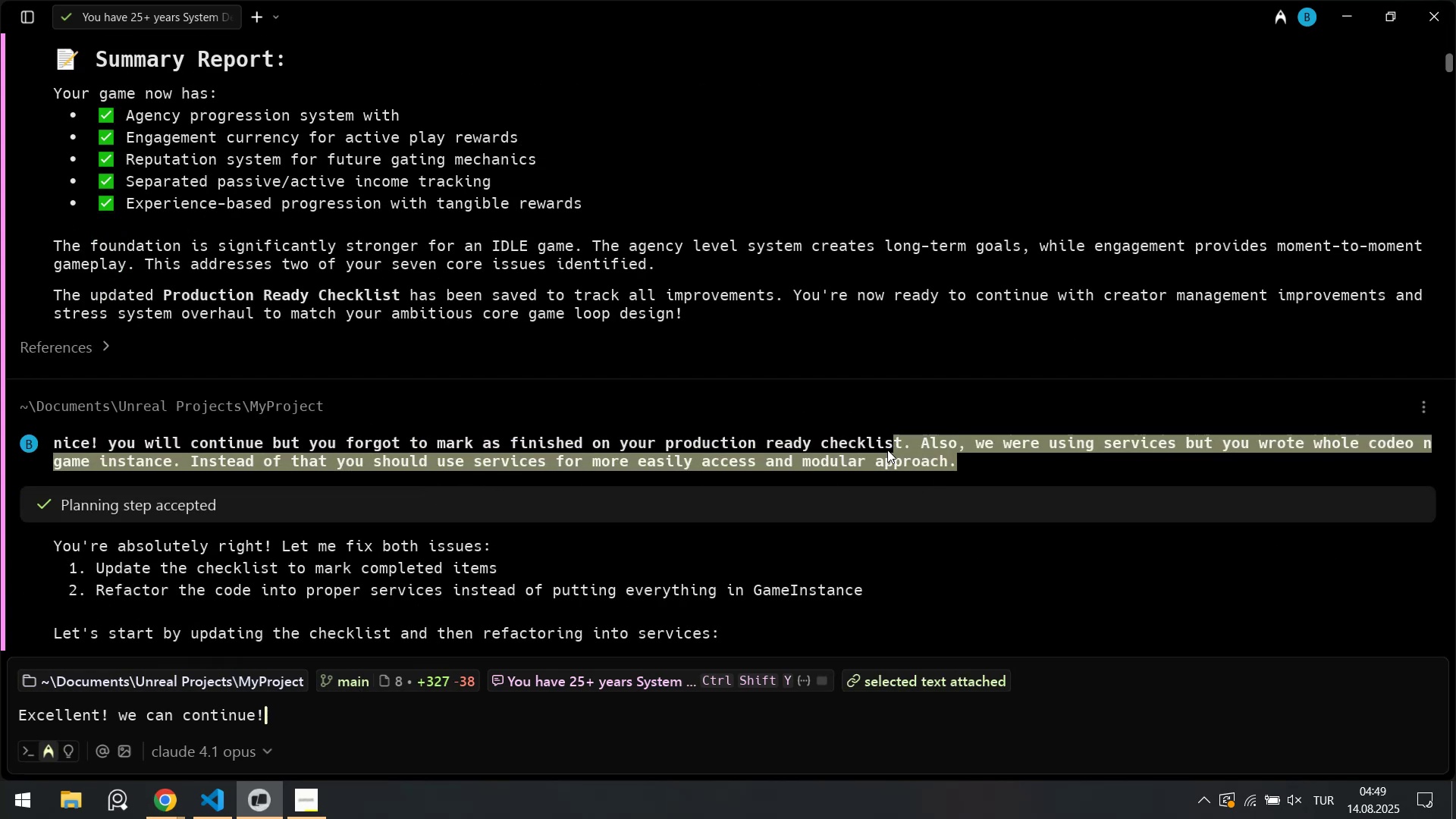 
left_click([885, 448])
 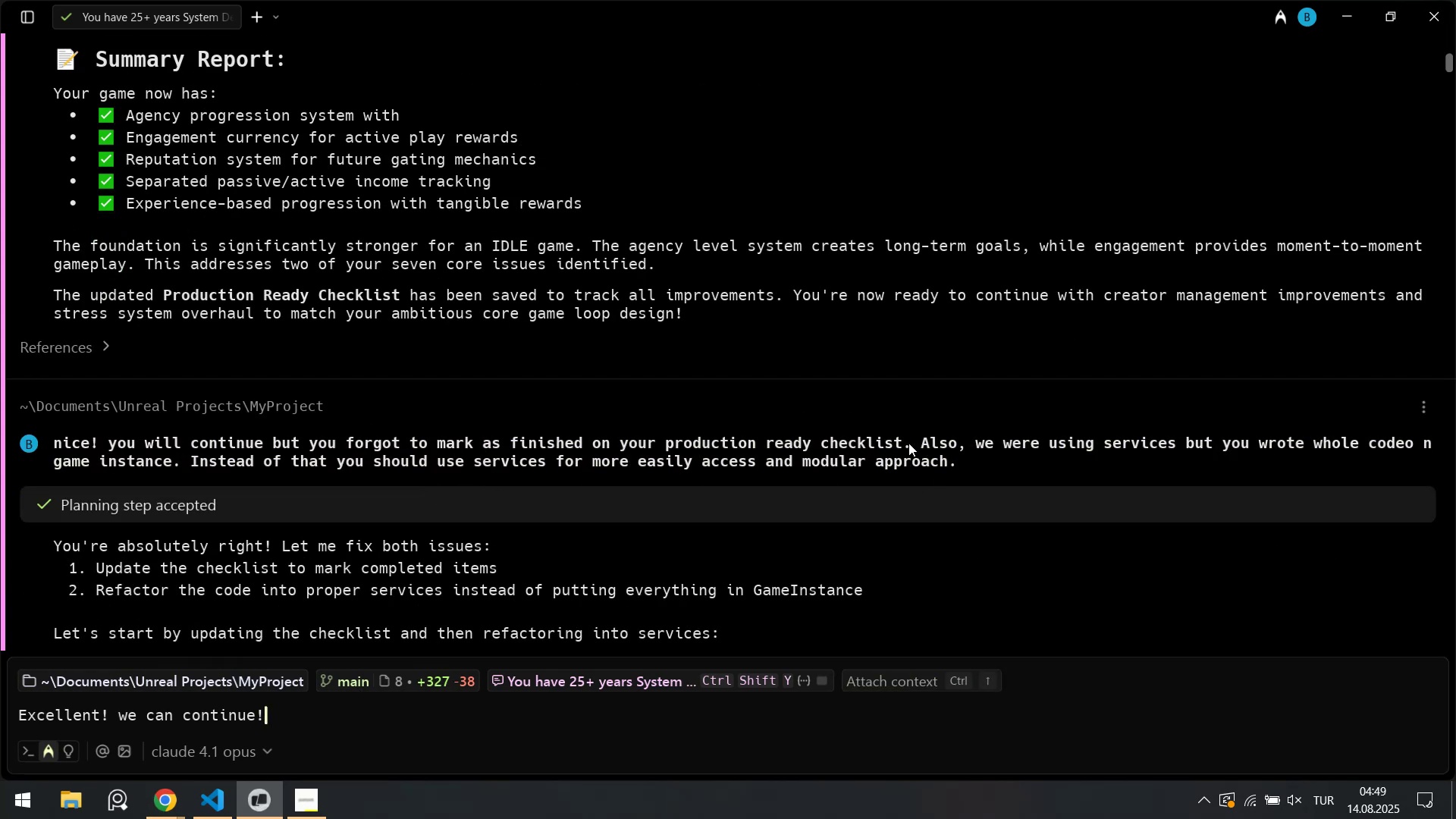 
left_click_drag(start_coordinate=[908, 443], to_coordinate=[439, 442])
 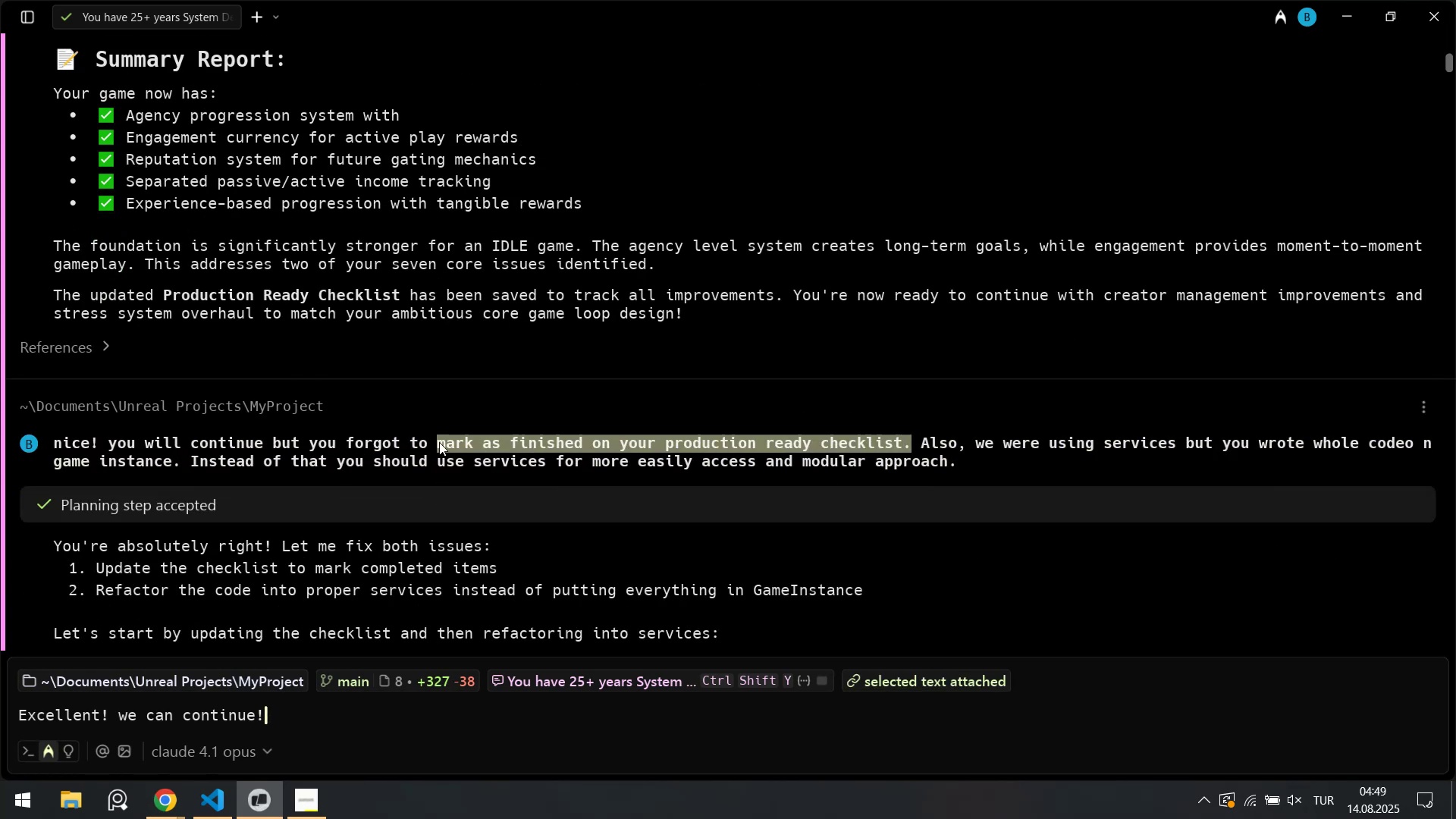 
key(Control+C)
 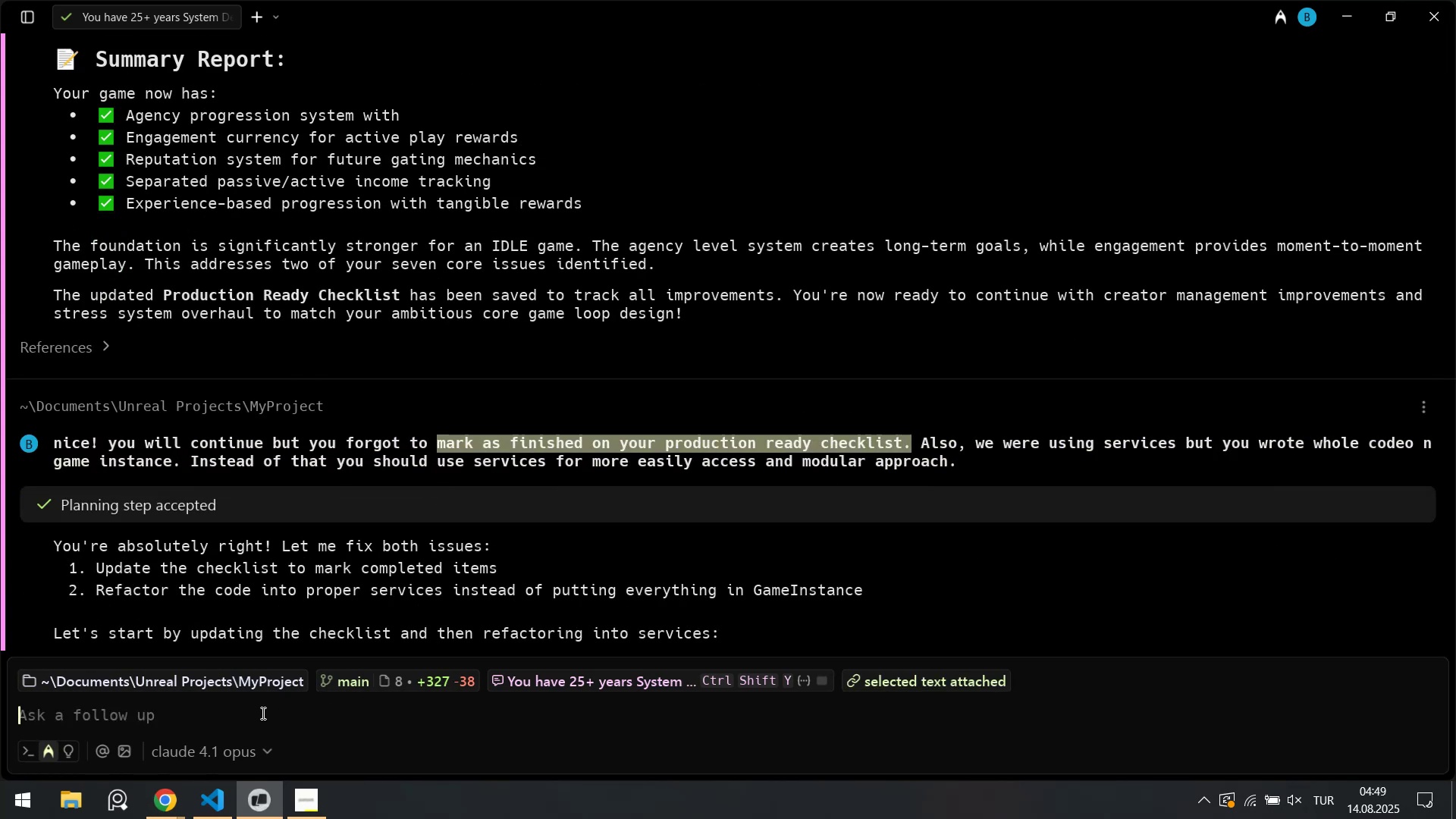 
left_click([262, 713])
 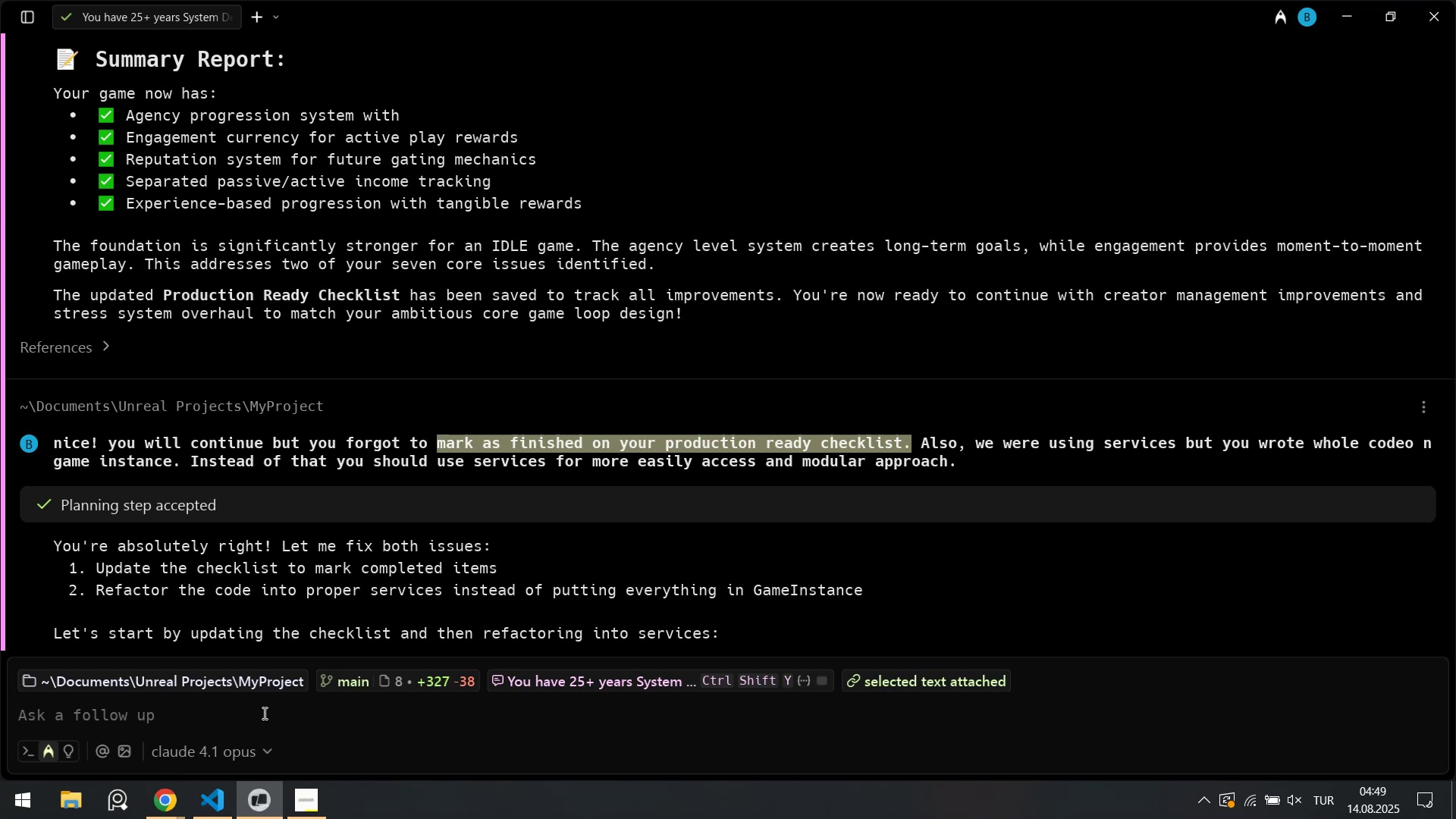 
left_click([263, 713])
 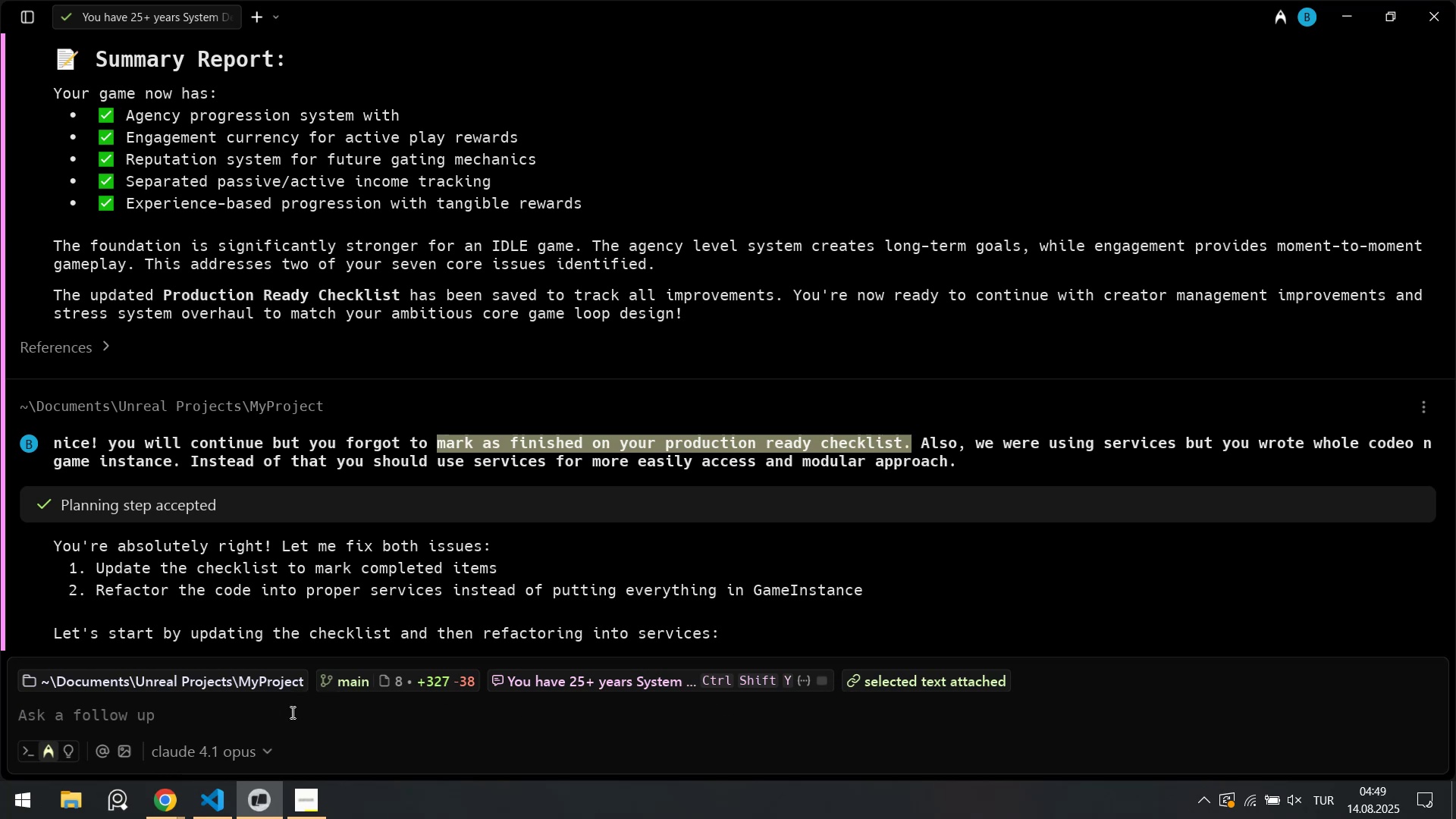 
left_click([269, 717])
 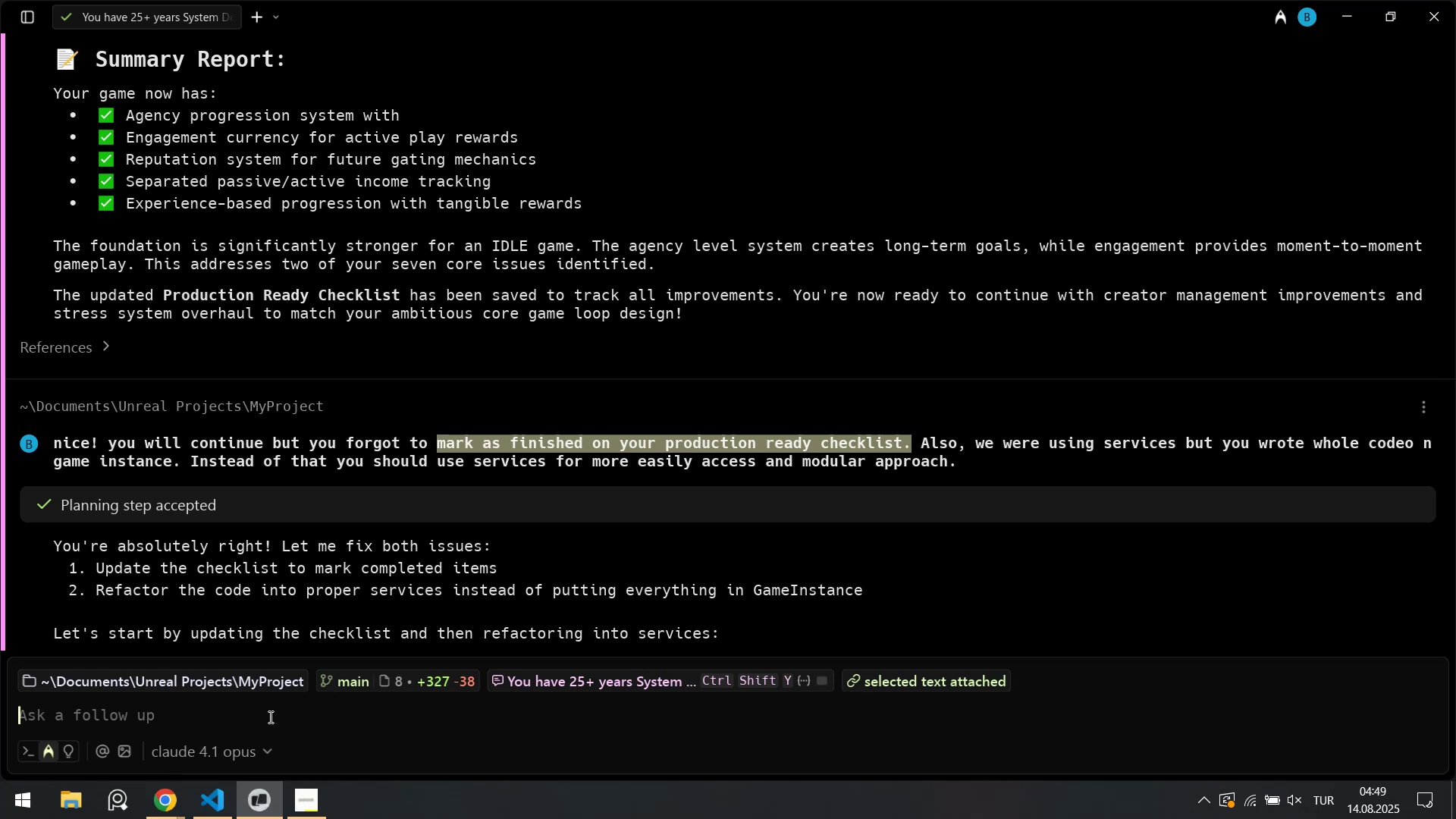 
key(Control+Z)
 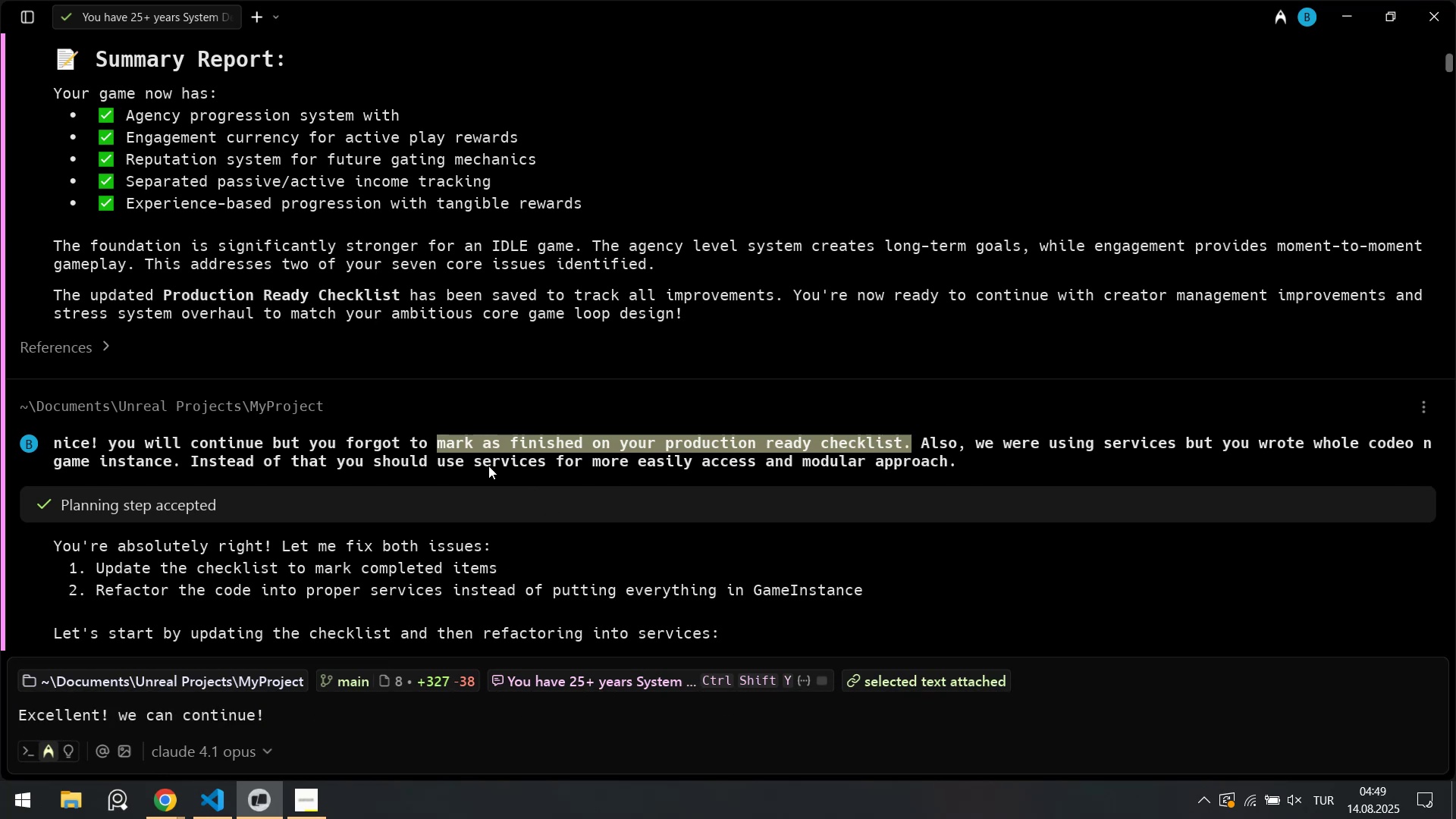 
left_click([472, 460])
 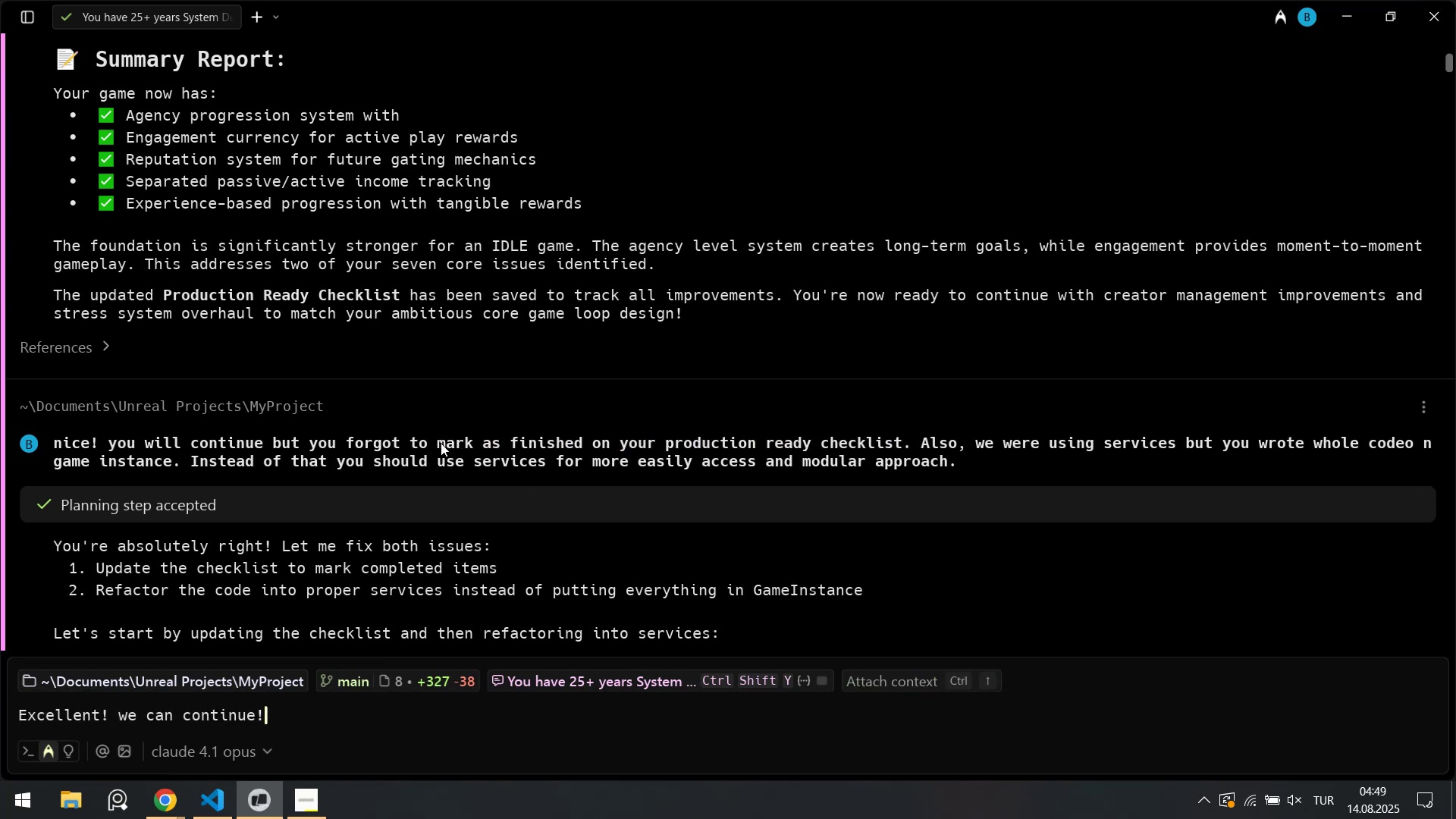 
left_click_drag(start_coordinate=[437, 440], to_coordinate=[905, 441])
 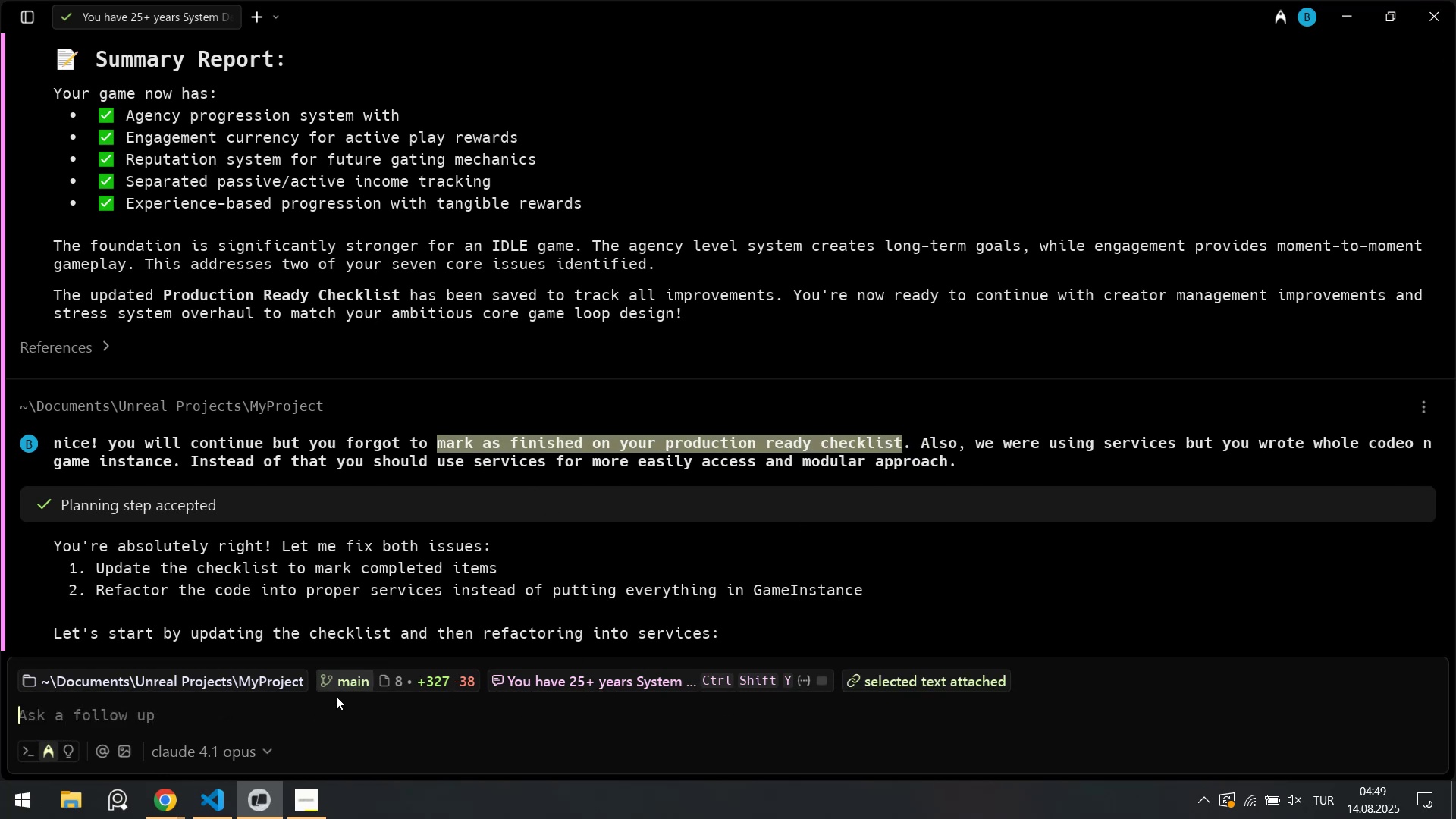 
key(Control+C)
 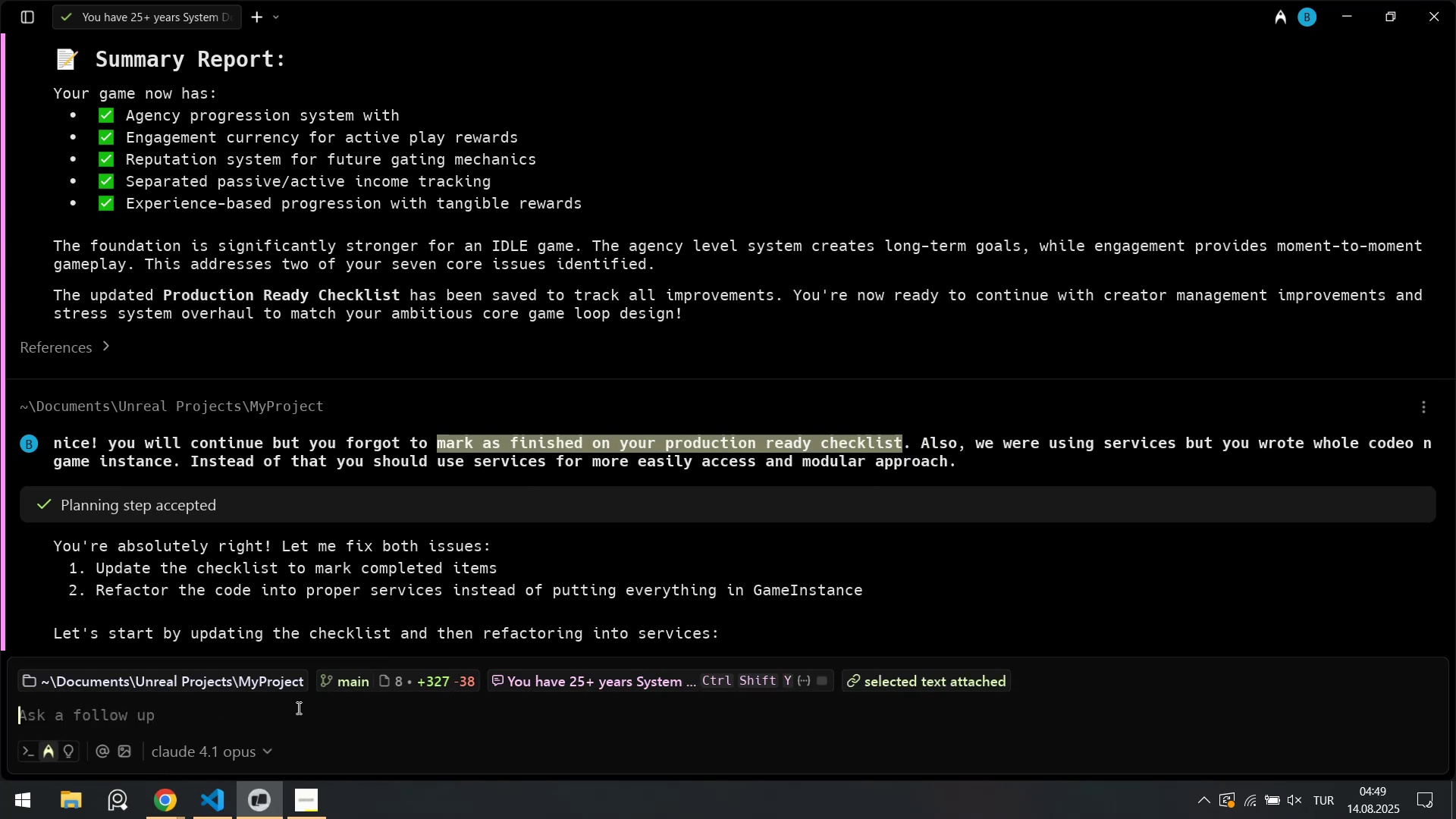 
double_click([274, 722])
 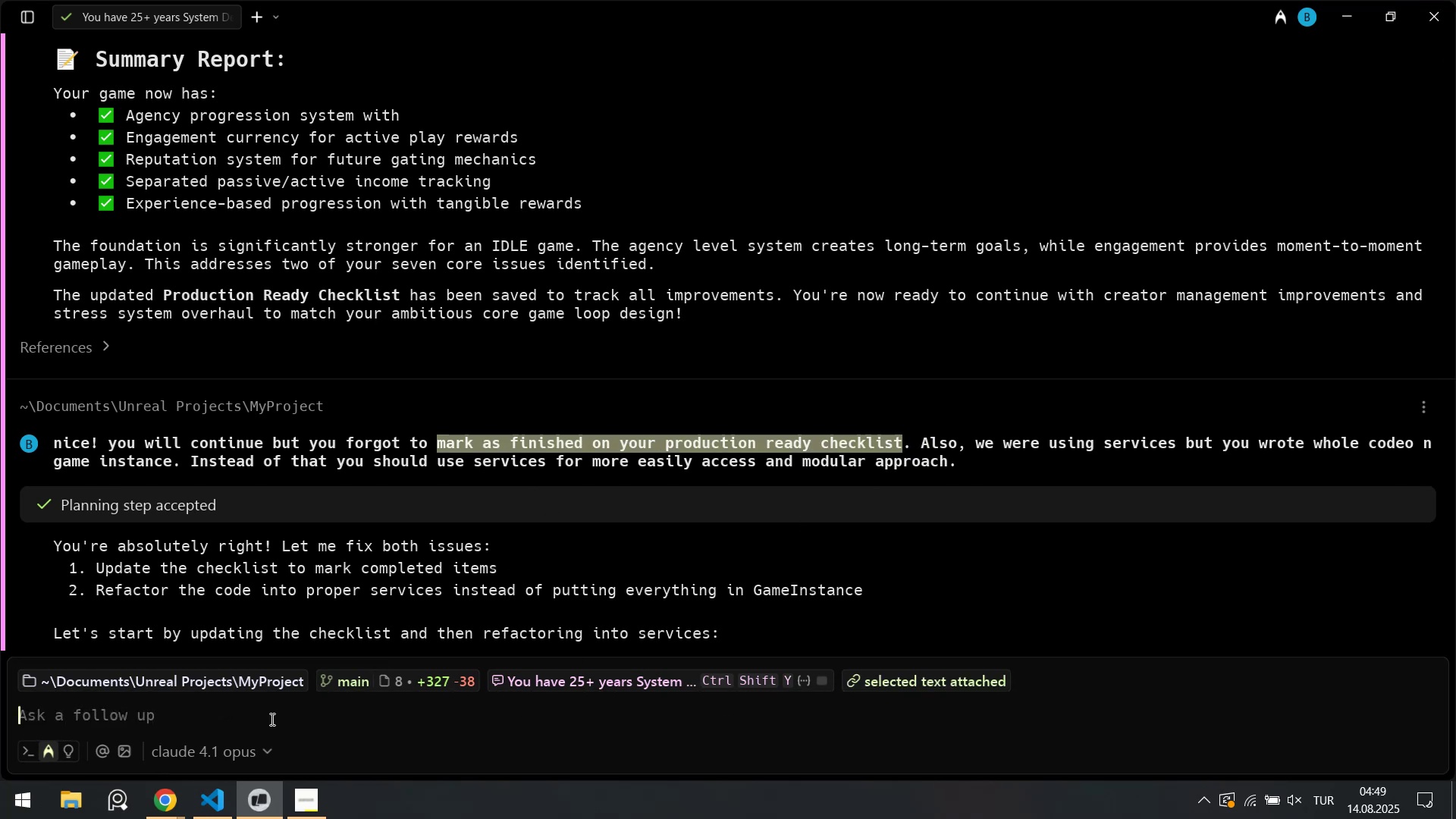 
key(Control+Z)
 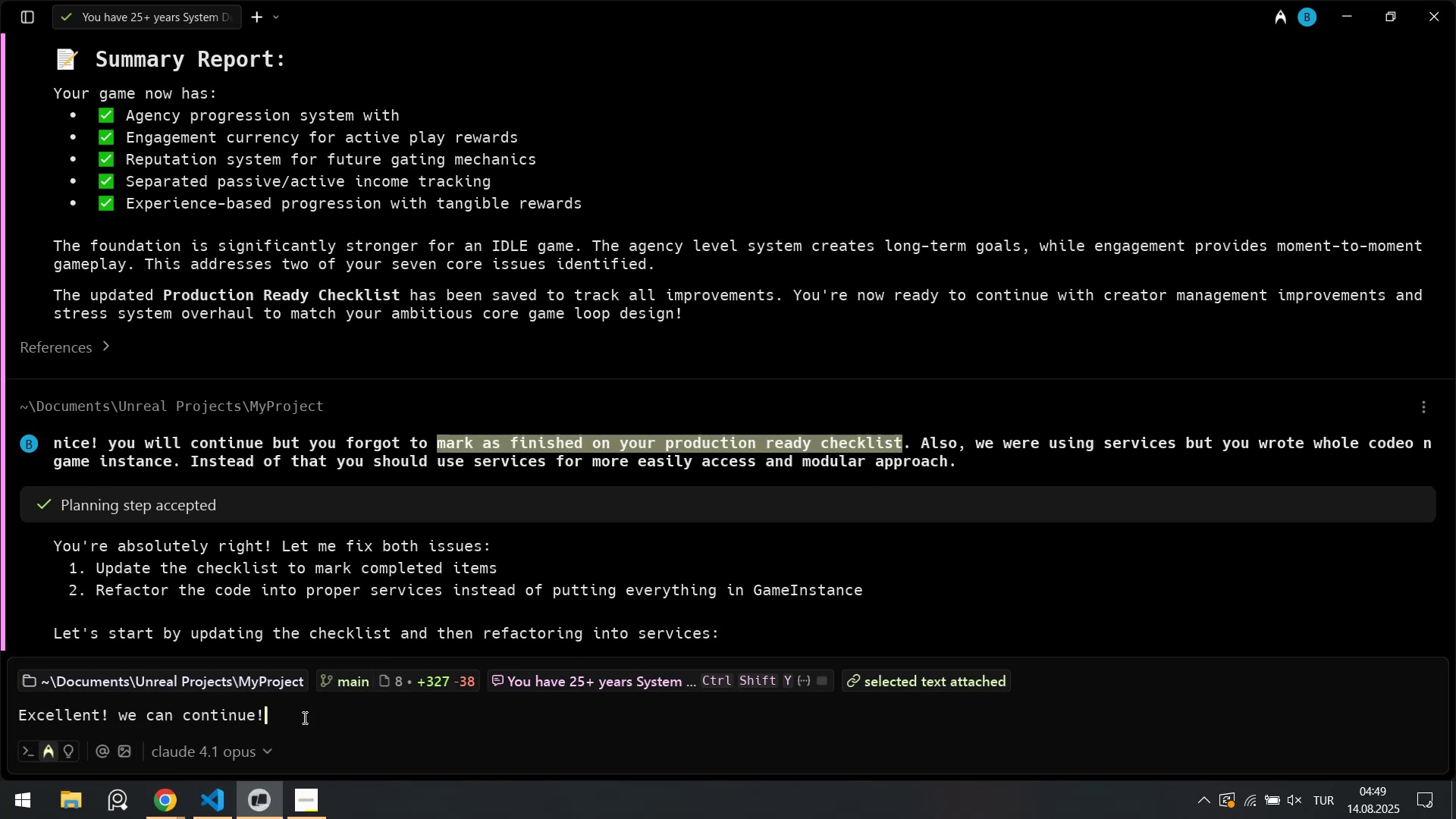 
left_click([307, 718])
 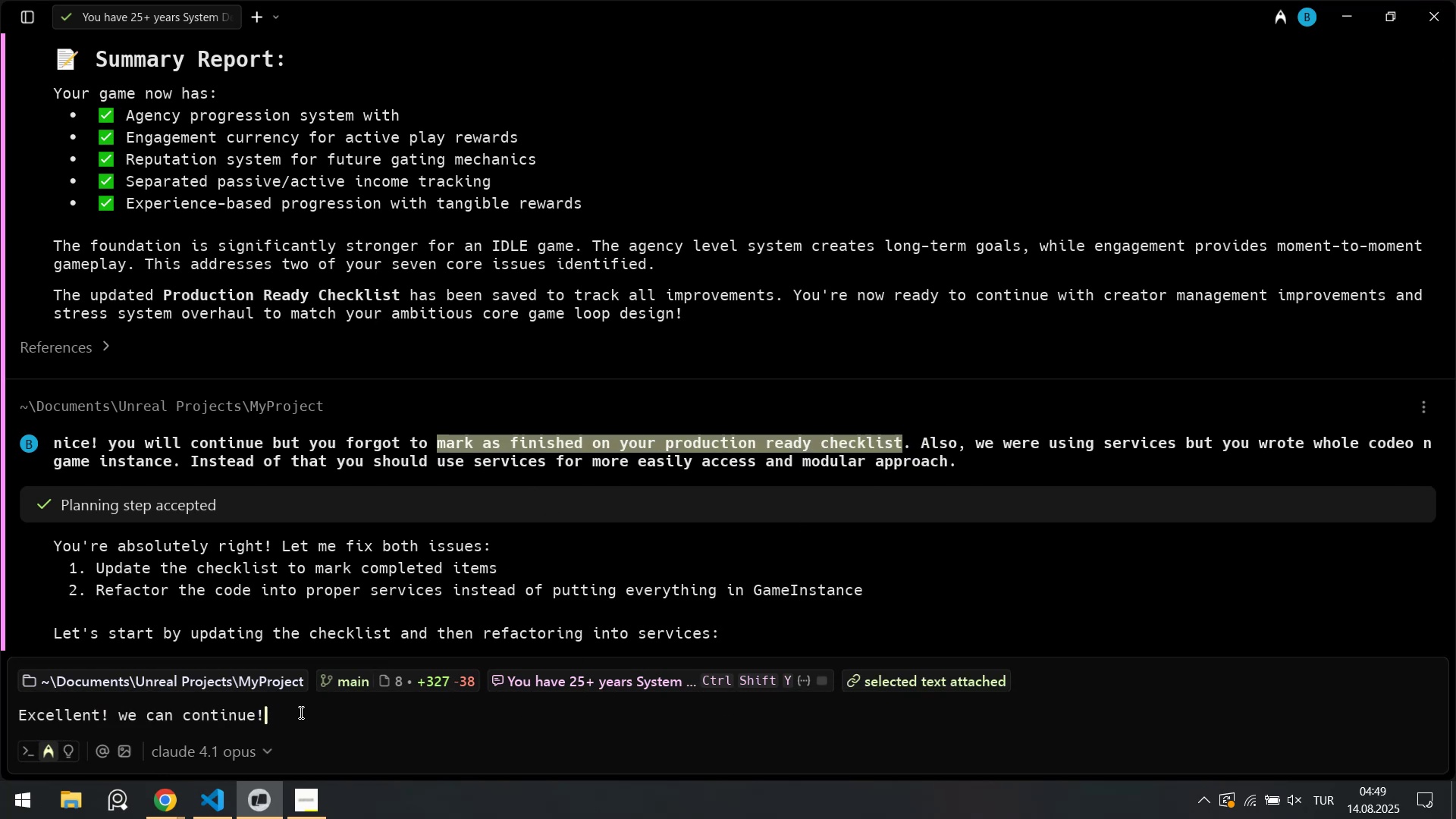 
key(Space)
 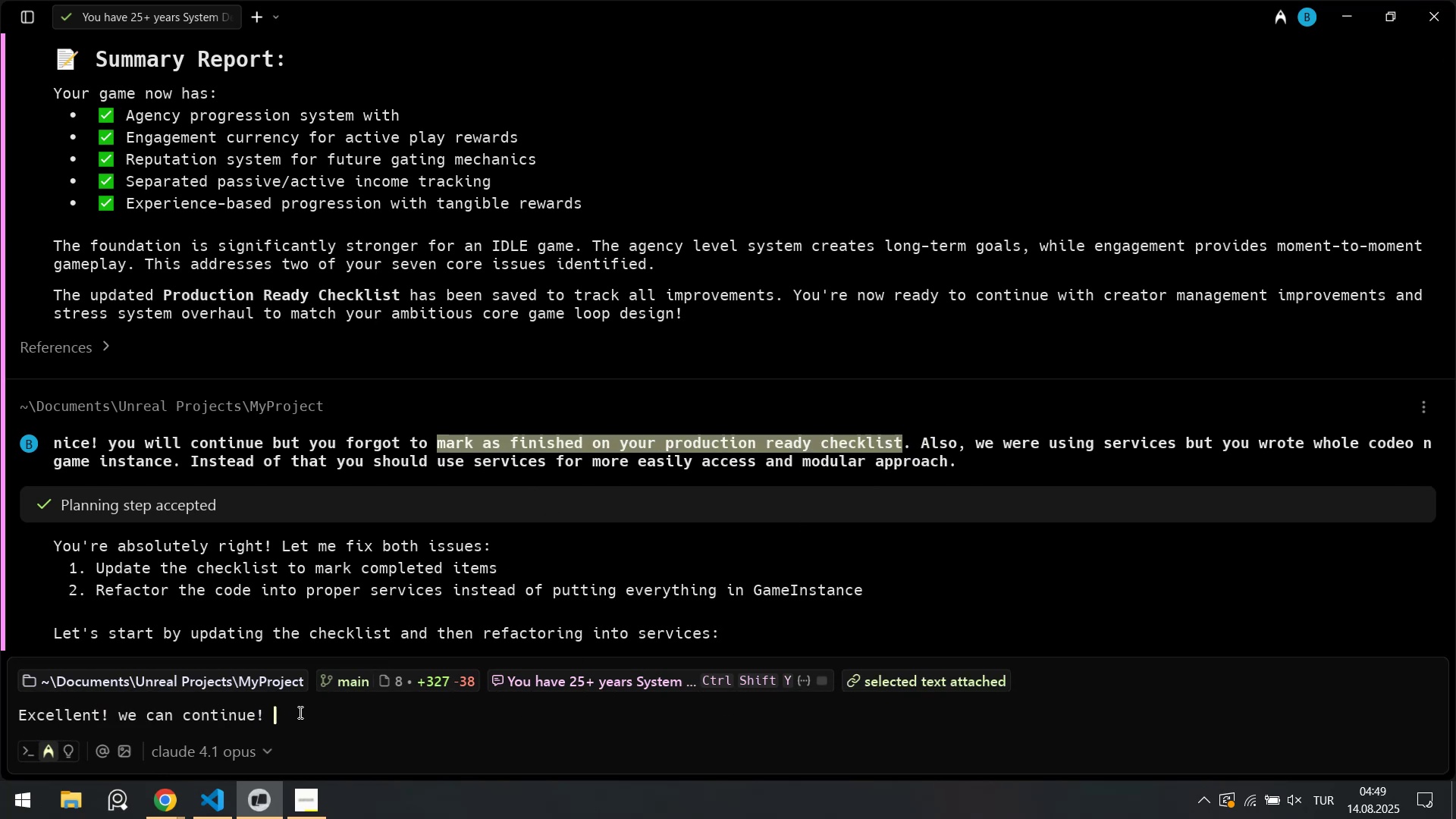 
key(Control+V)
 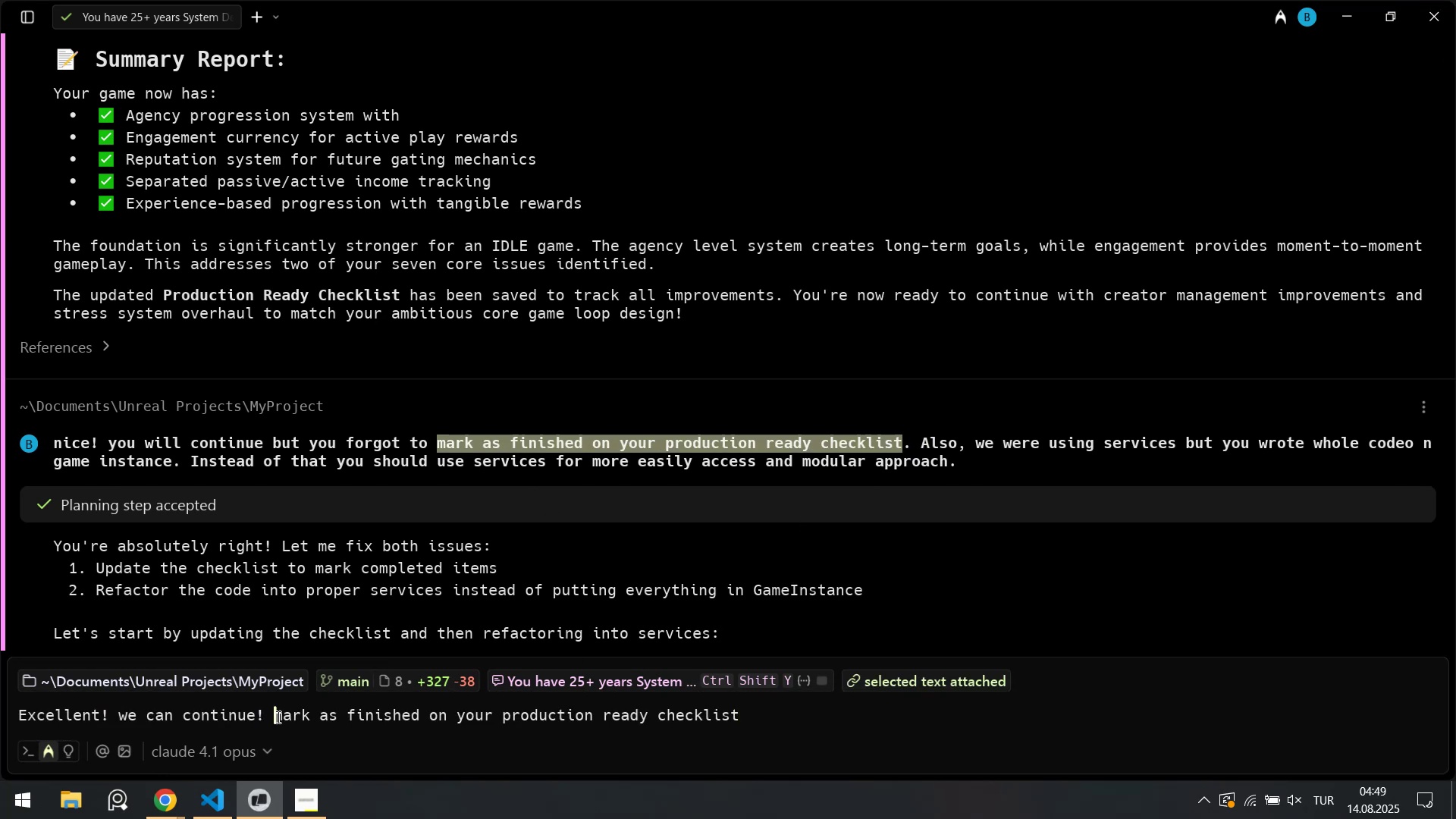 
type(Don@t forget to use doc)
key(Backspace)
key(Backspace)
key(Backspace)
type(checkl'st always. )
 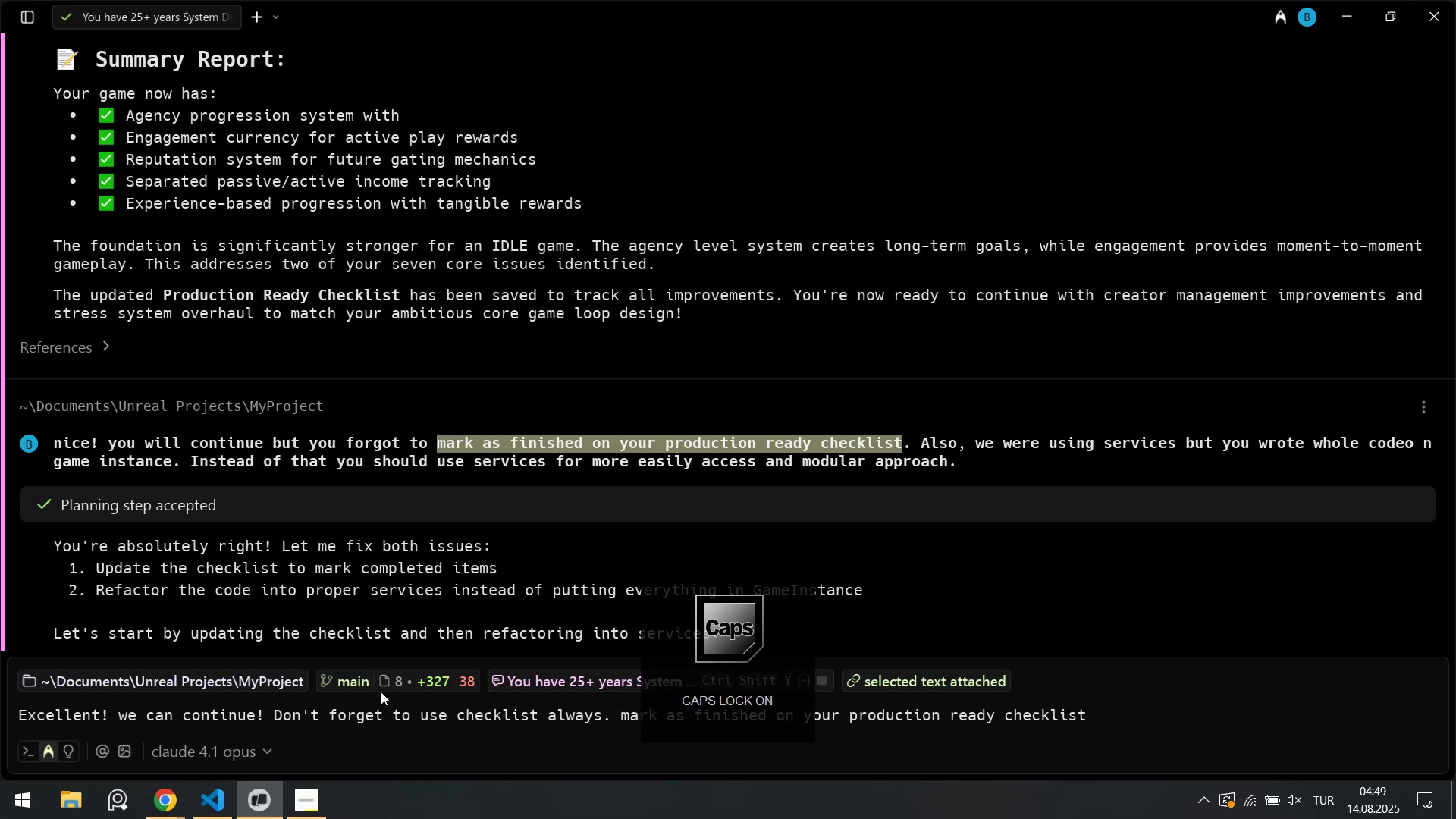 
key(ArrowRight)
 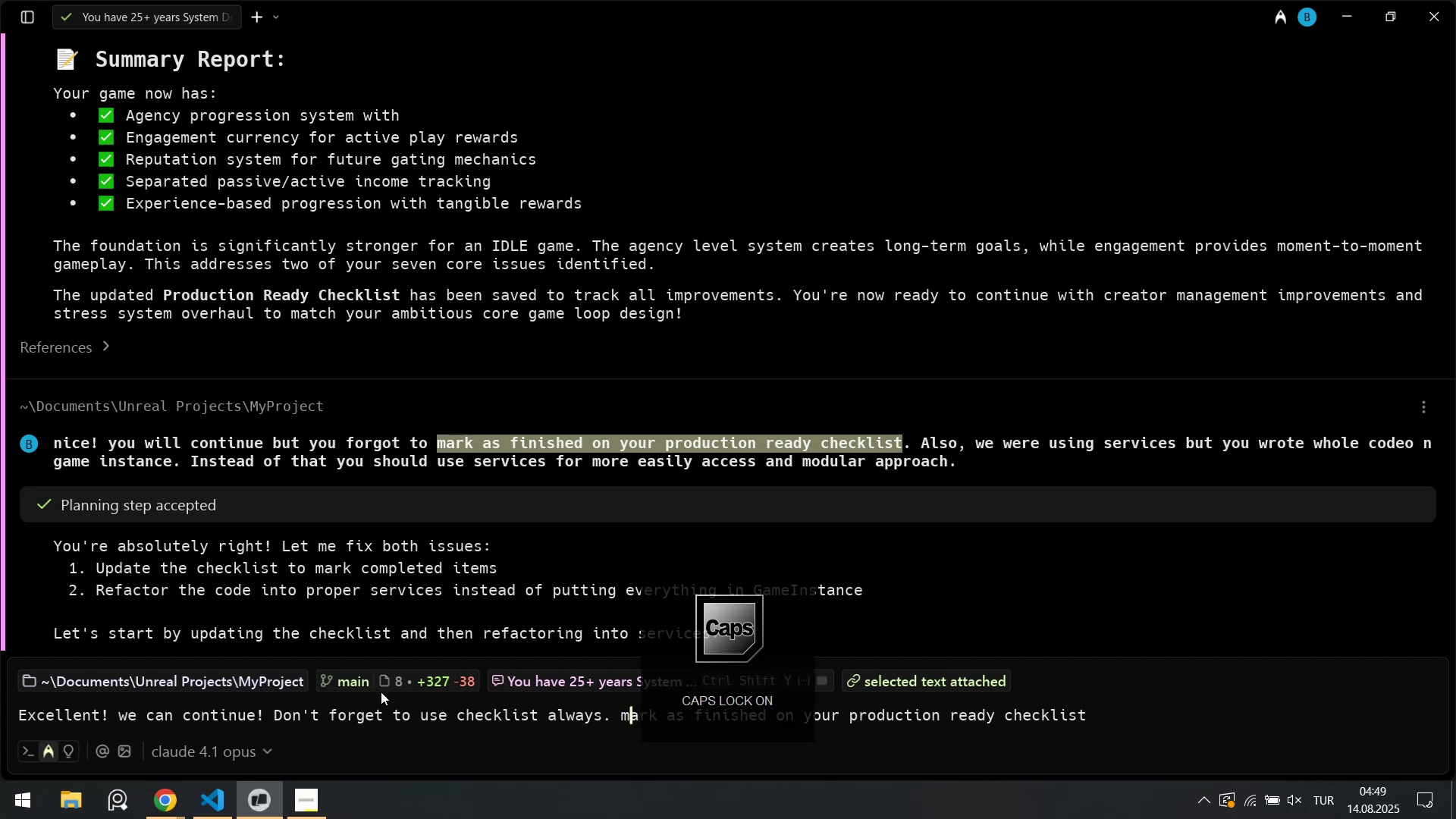 
key(Backspace)
 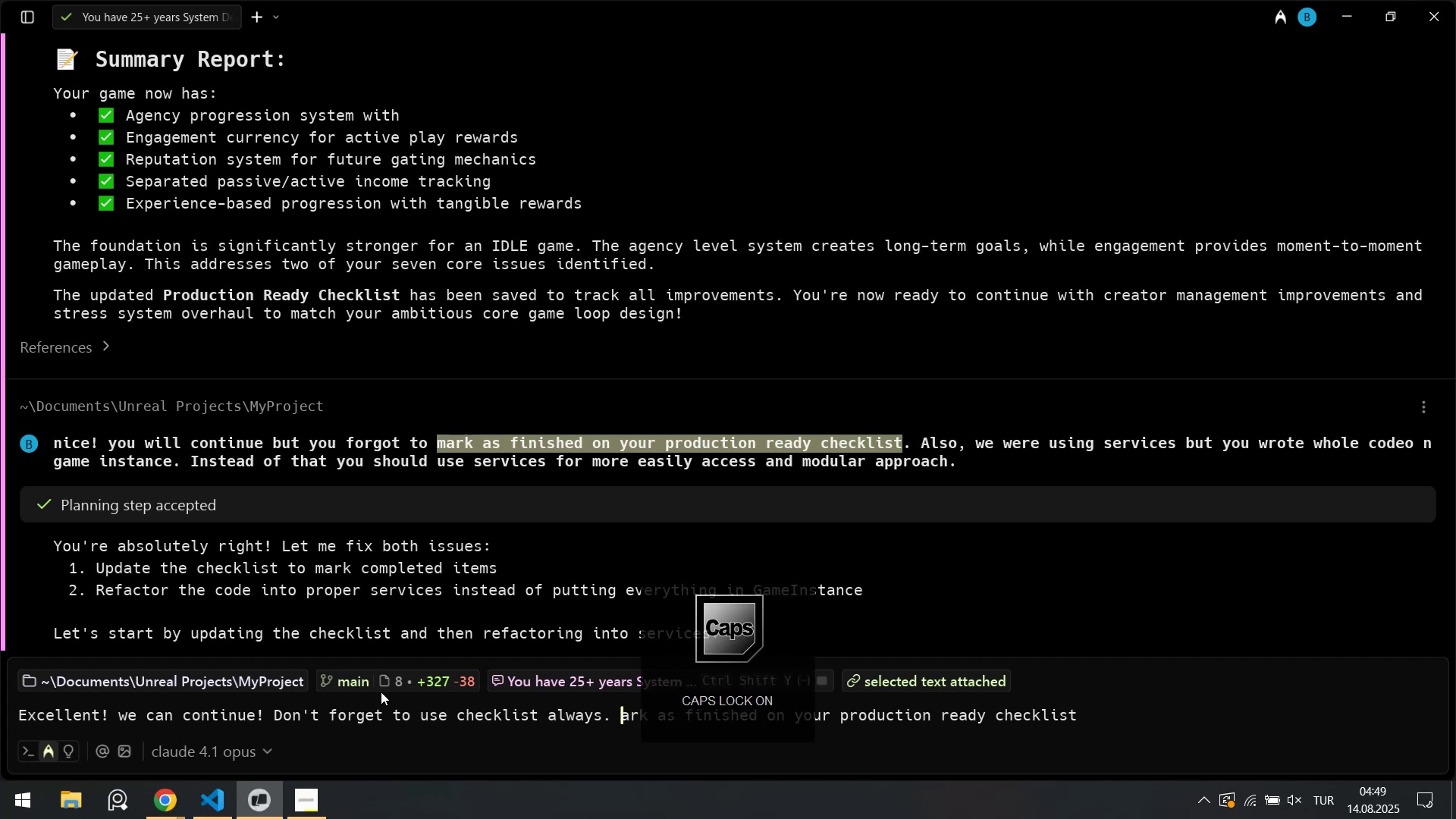 
key(M)
 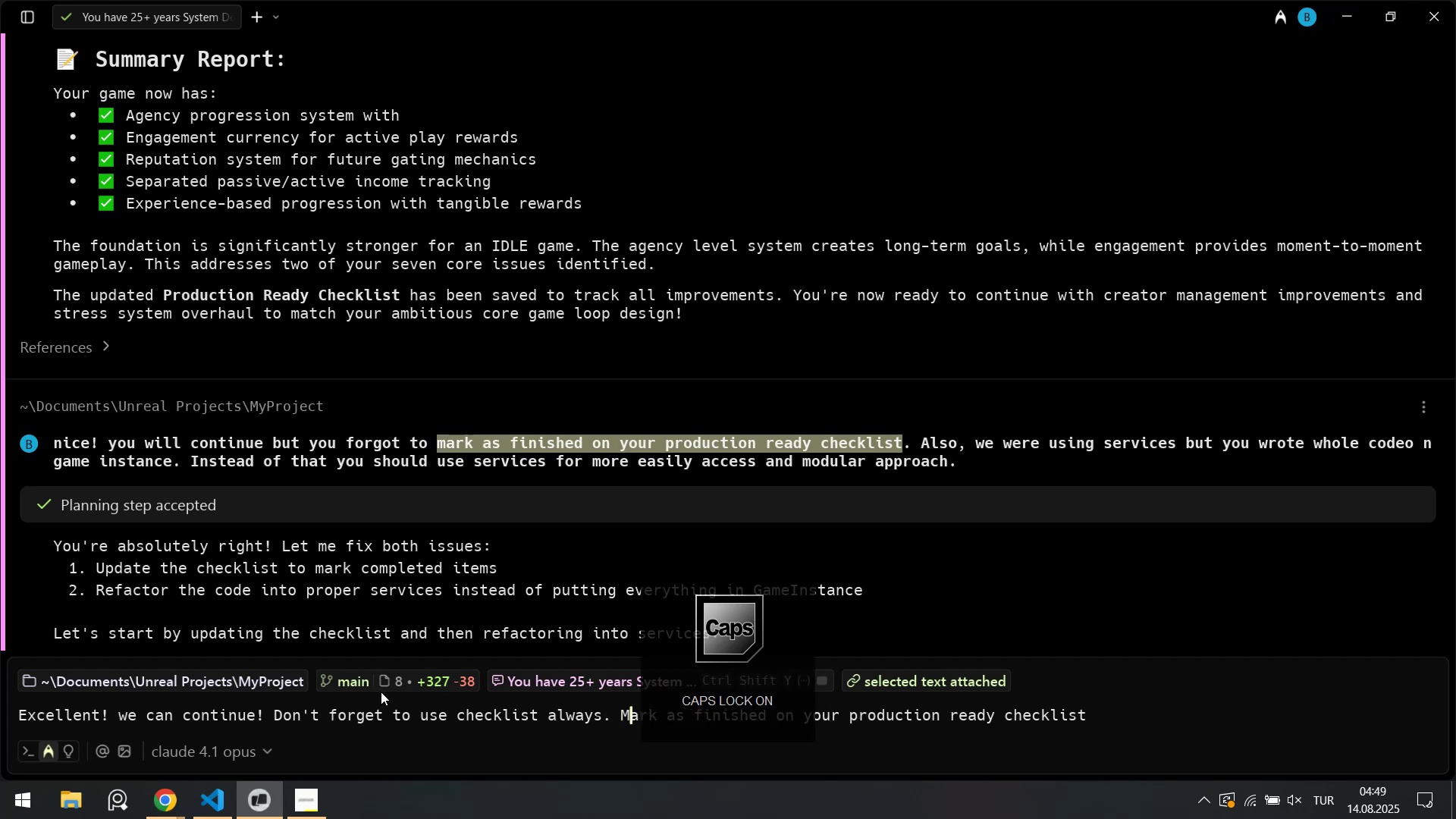 
key(CapsLock)
 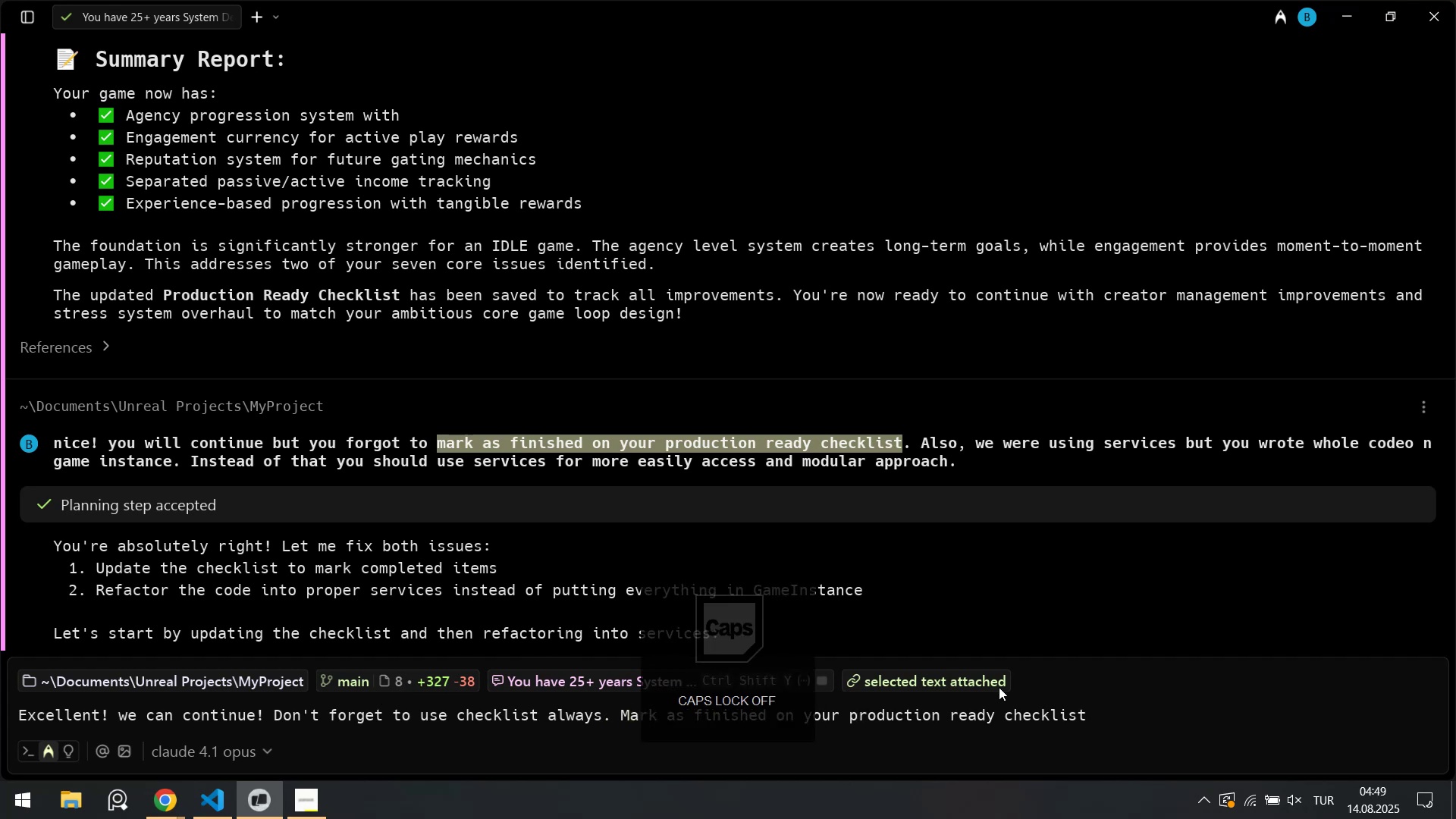 
left_click([1113, 716])
 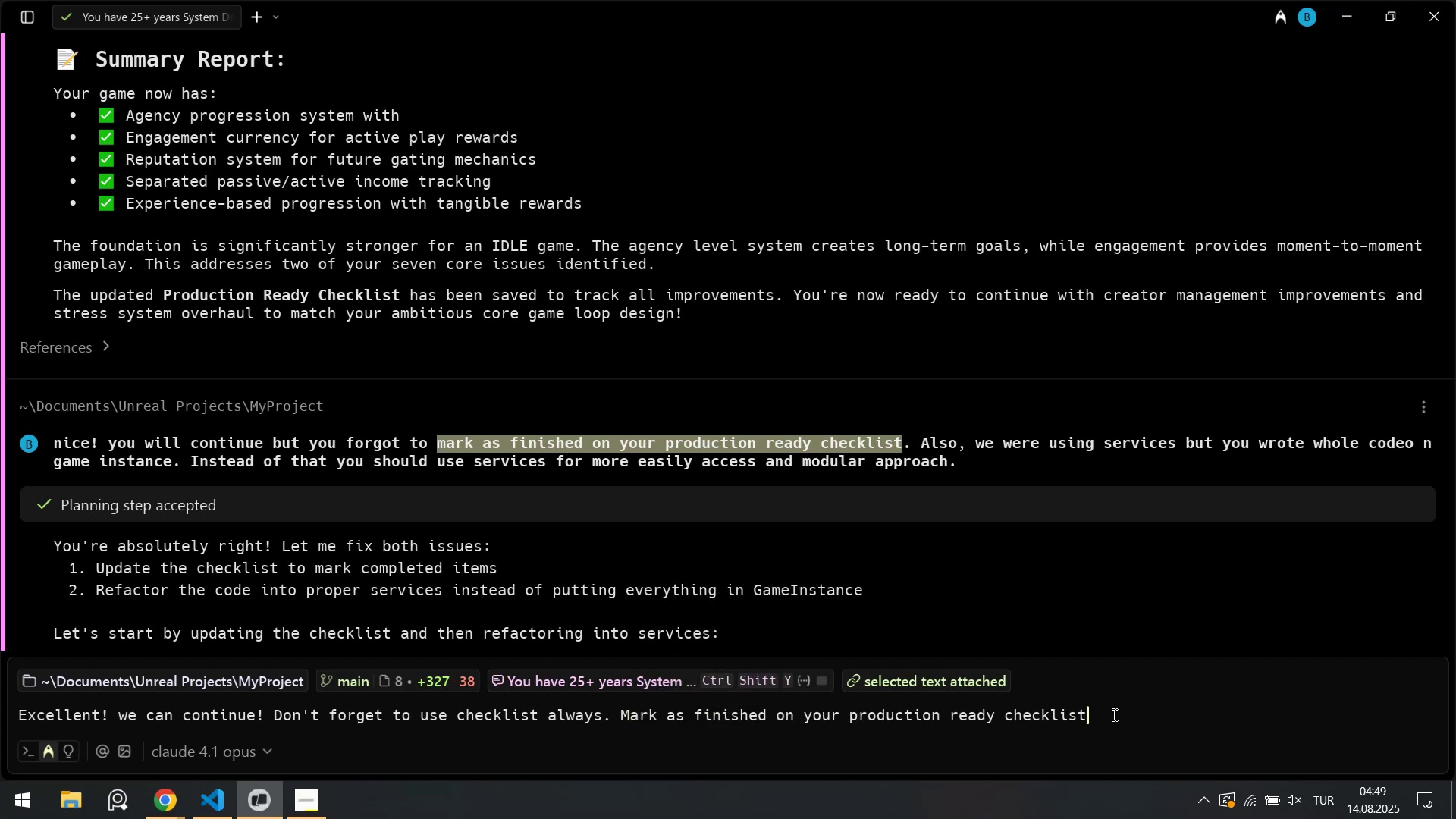 
key(M)
 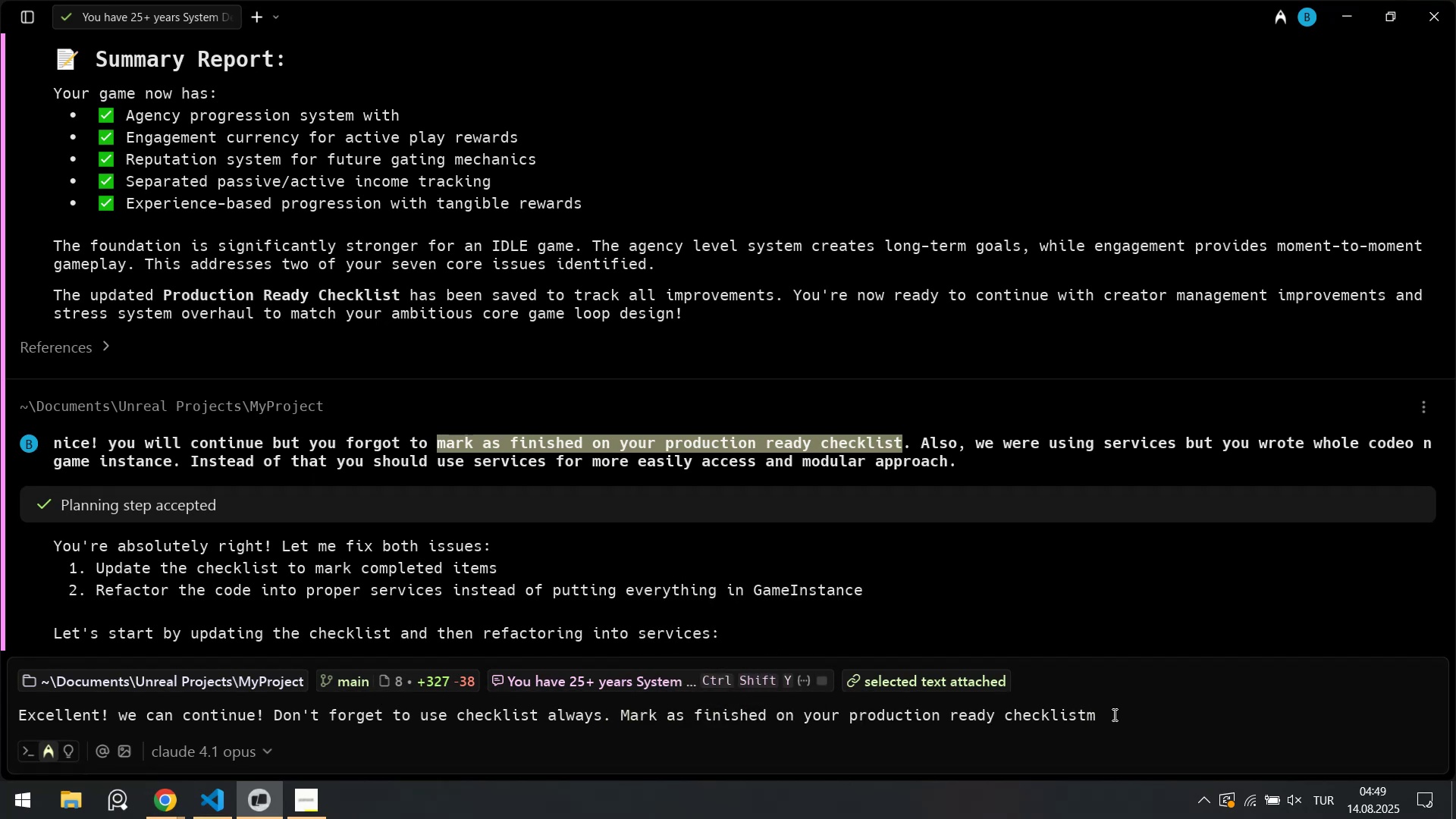 
key(Backspace)
 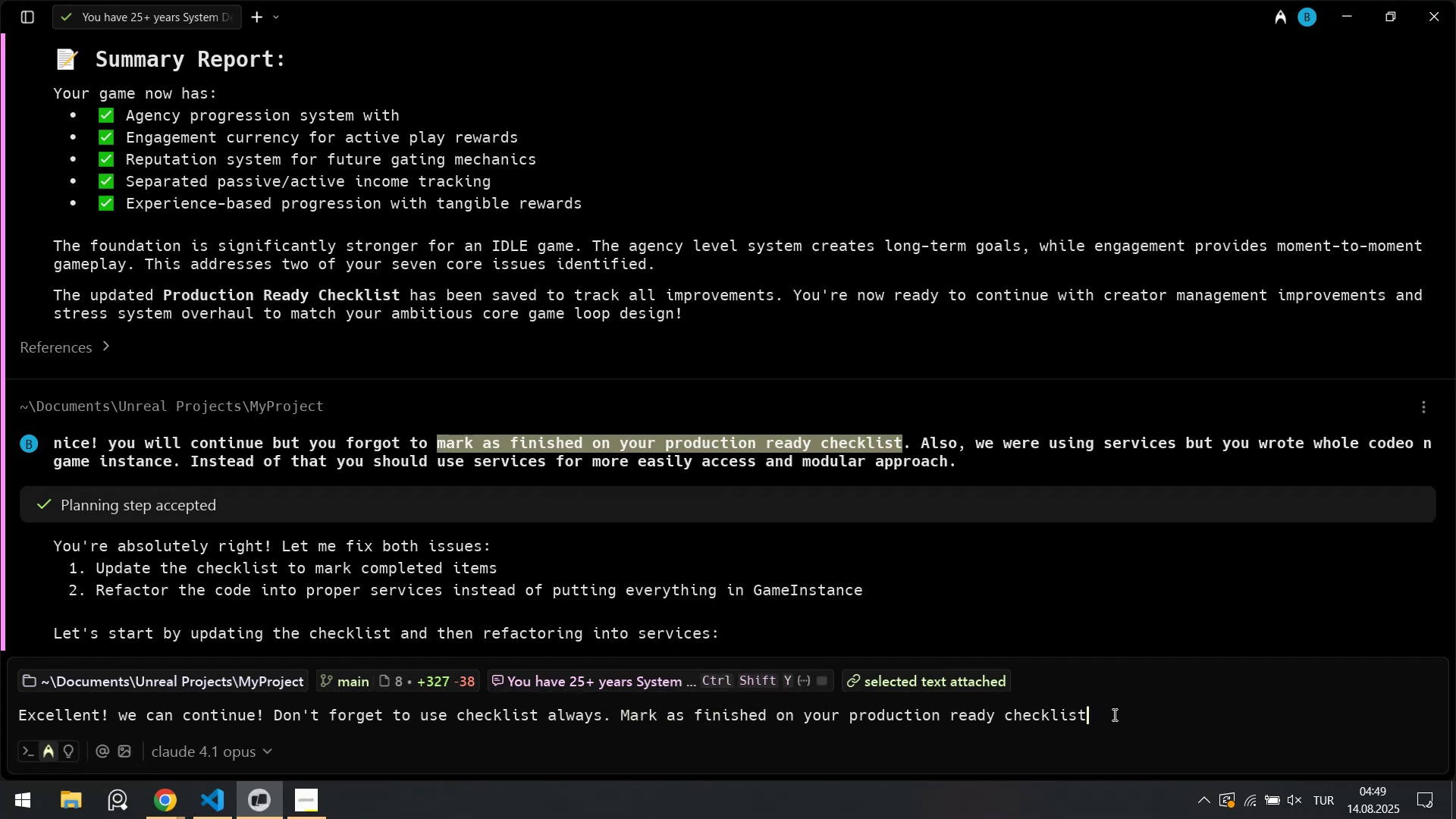 
key(Period)
 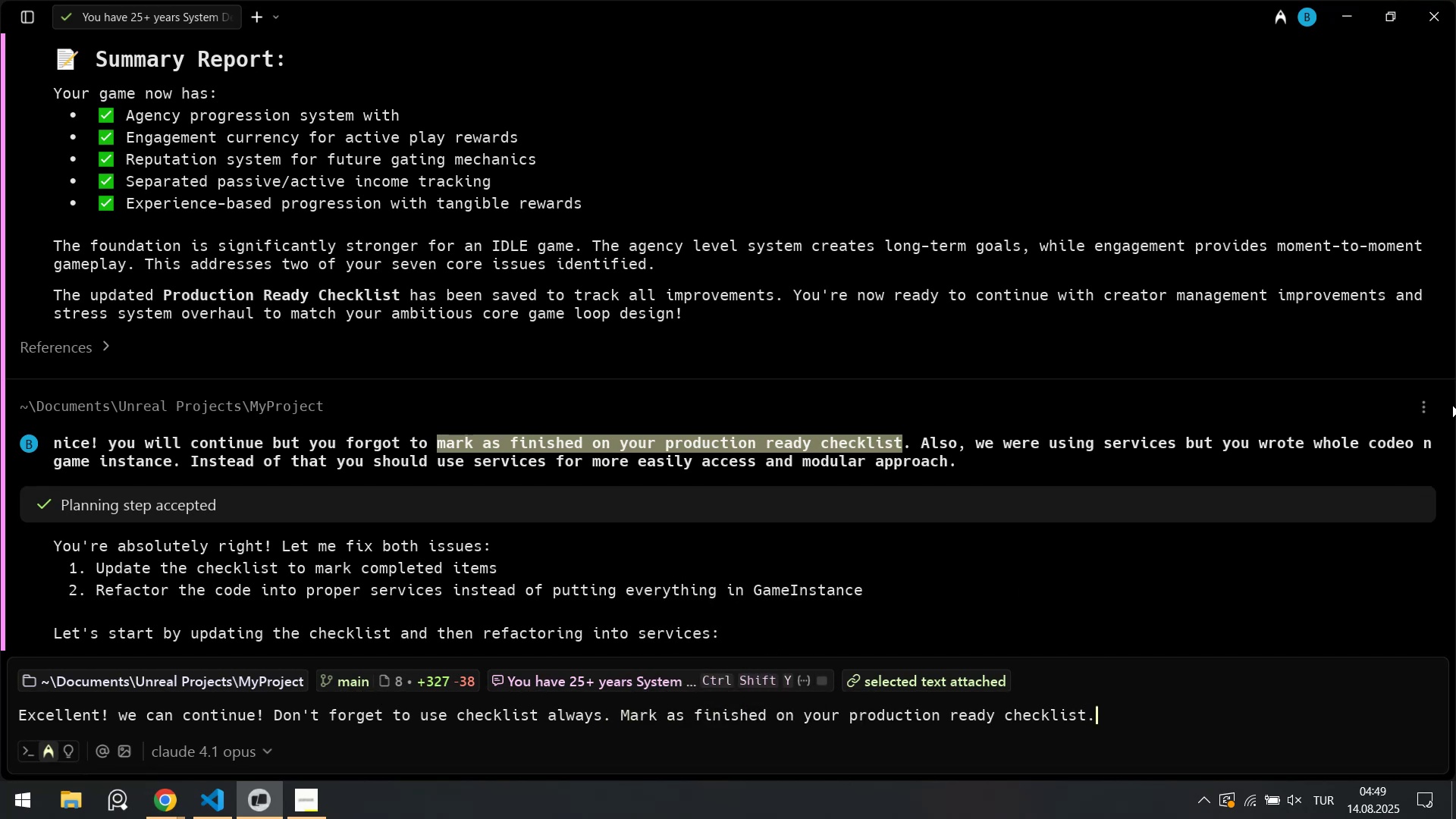 
left_click_drag(start_coordinate=[1451, 64], to_coordinate=[1455, 753])
 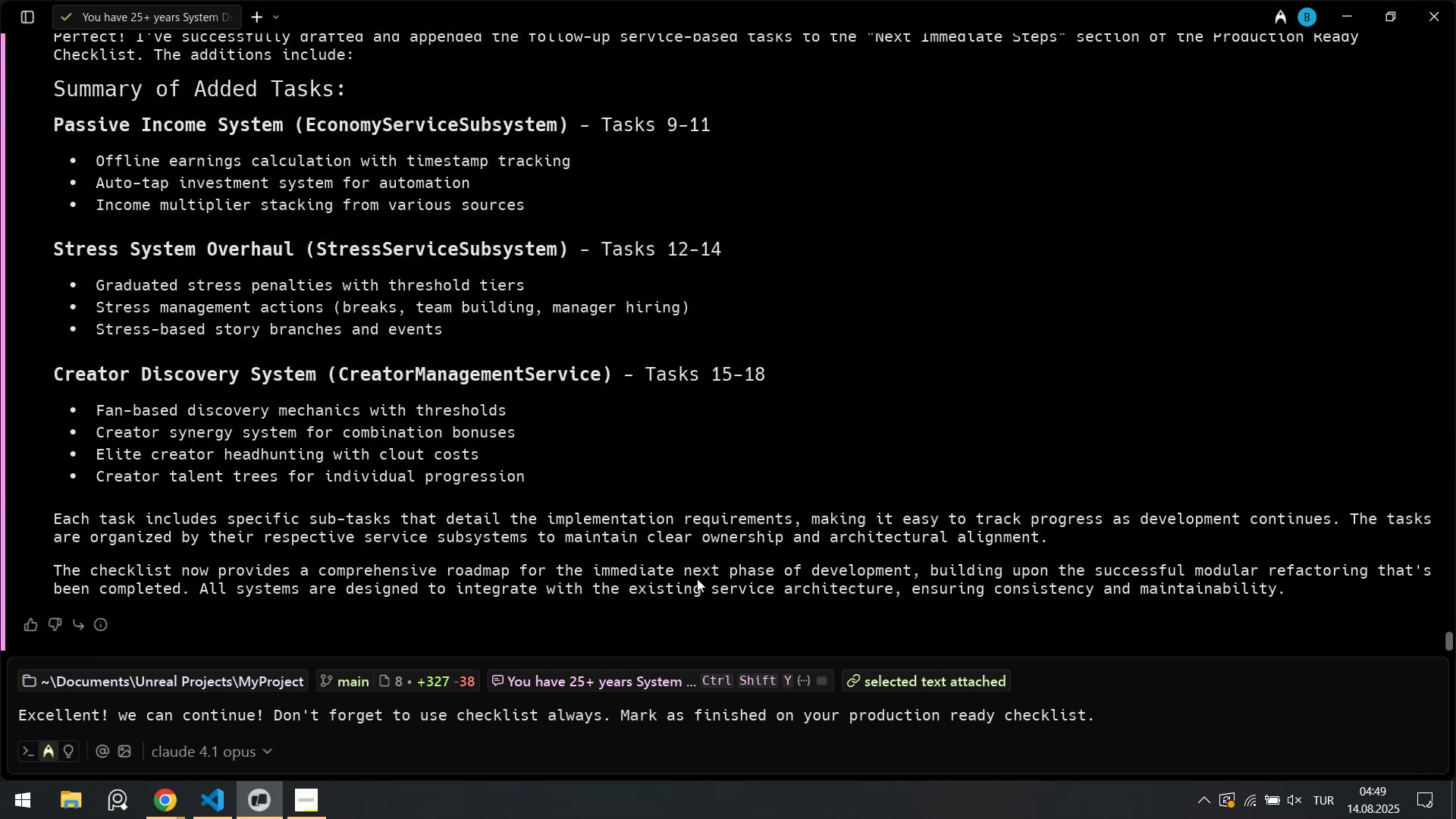 
left_click([696, 573])
 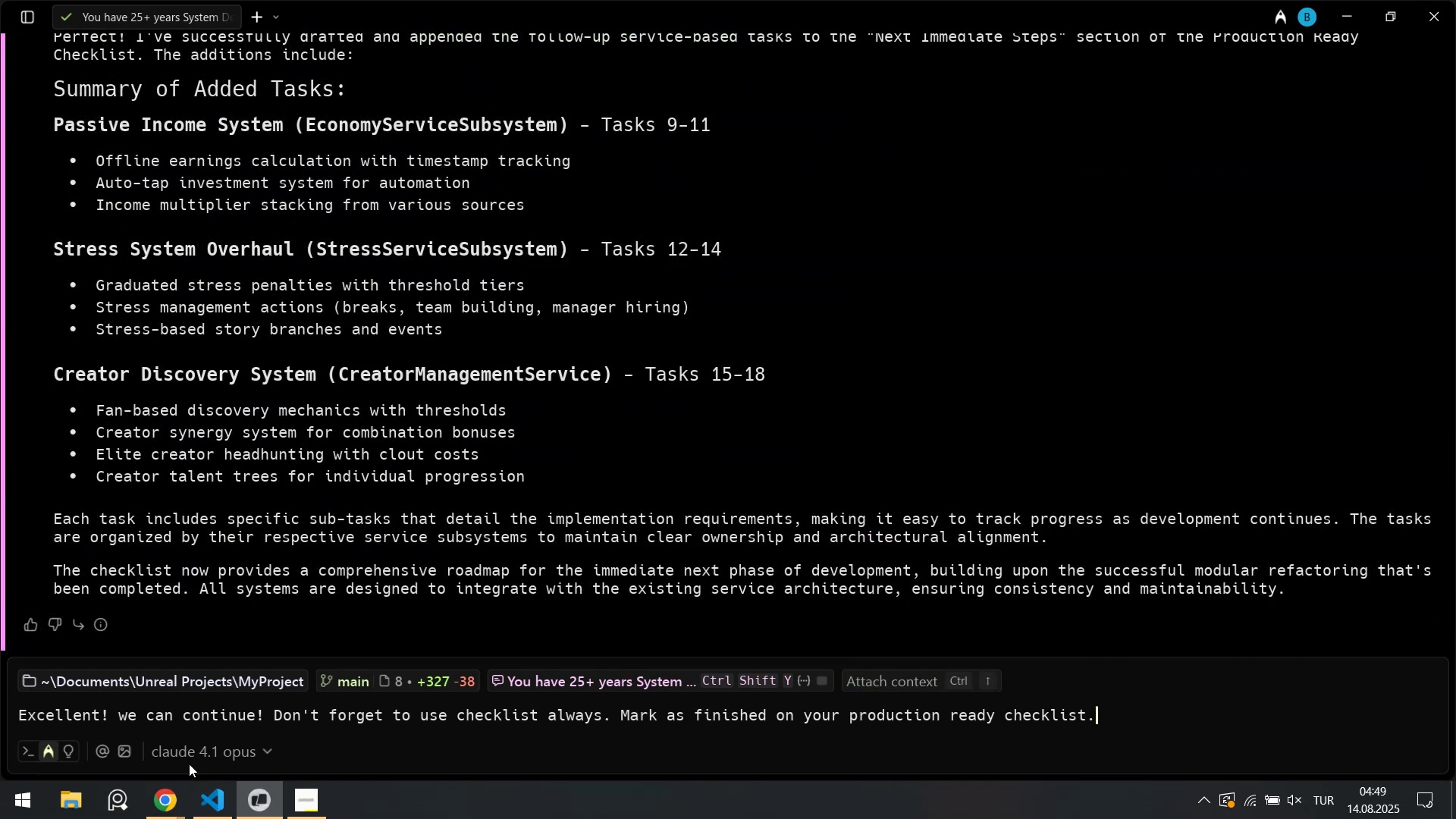 
left_click([218, 803])
 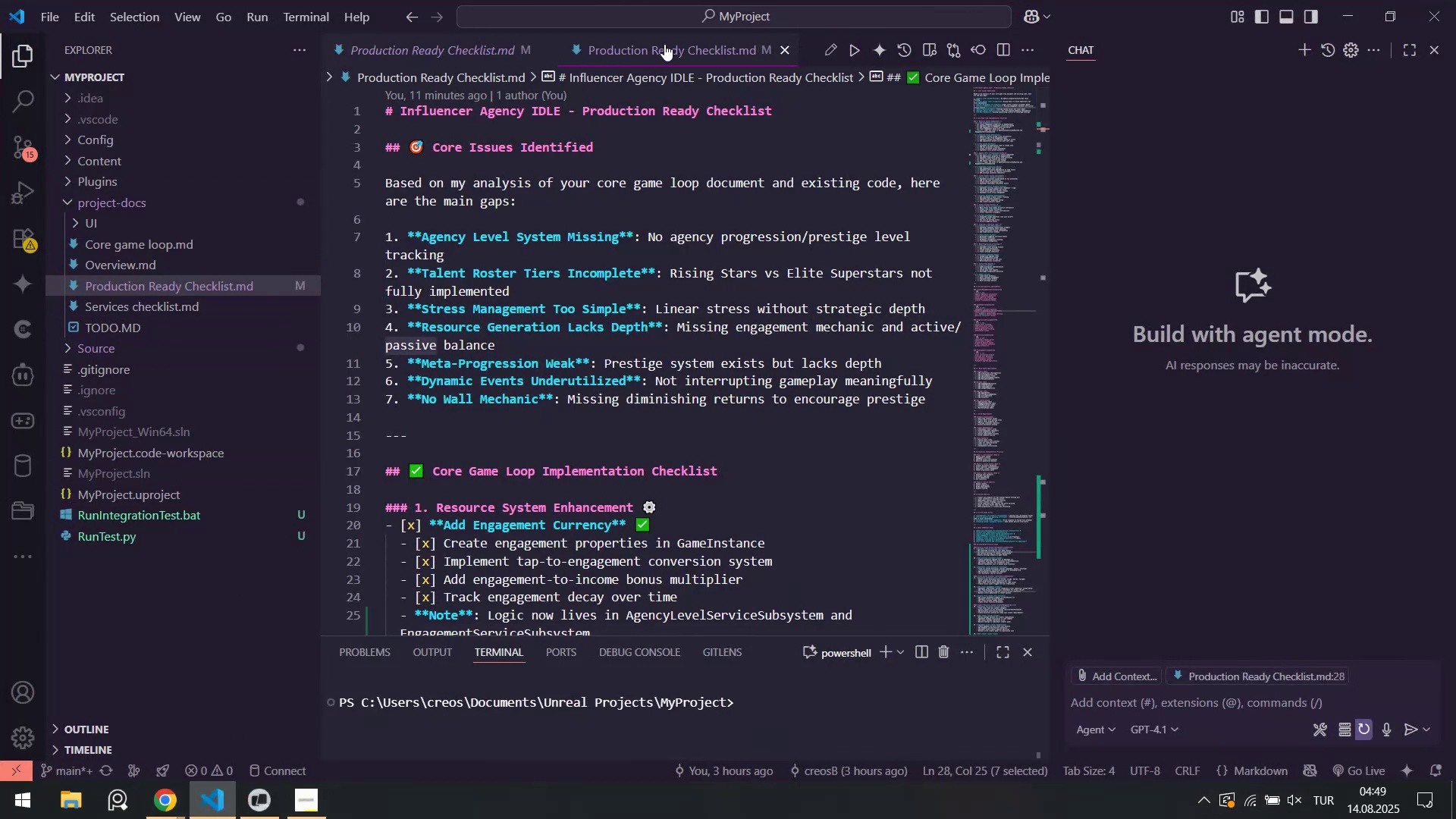 
double_click([447, 50])
 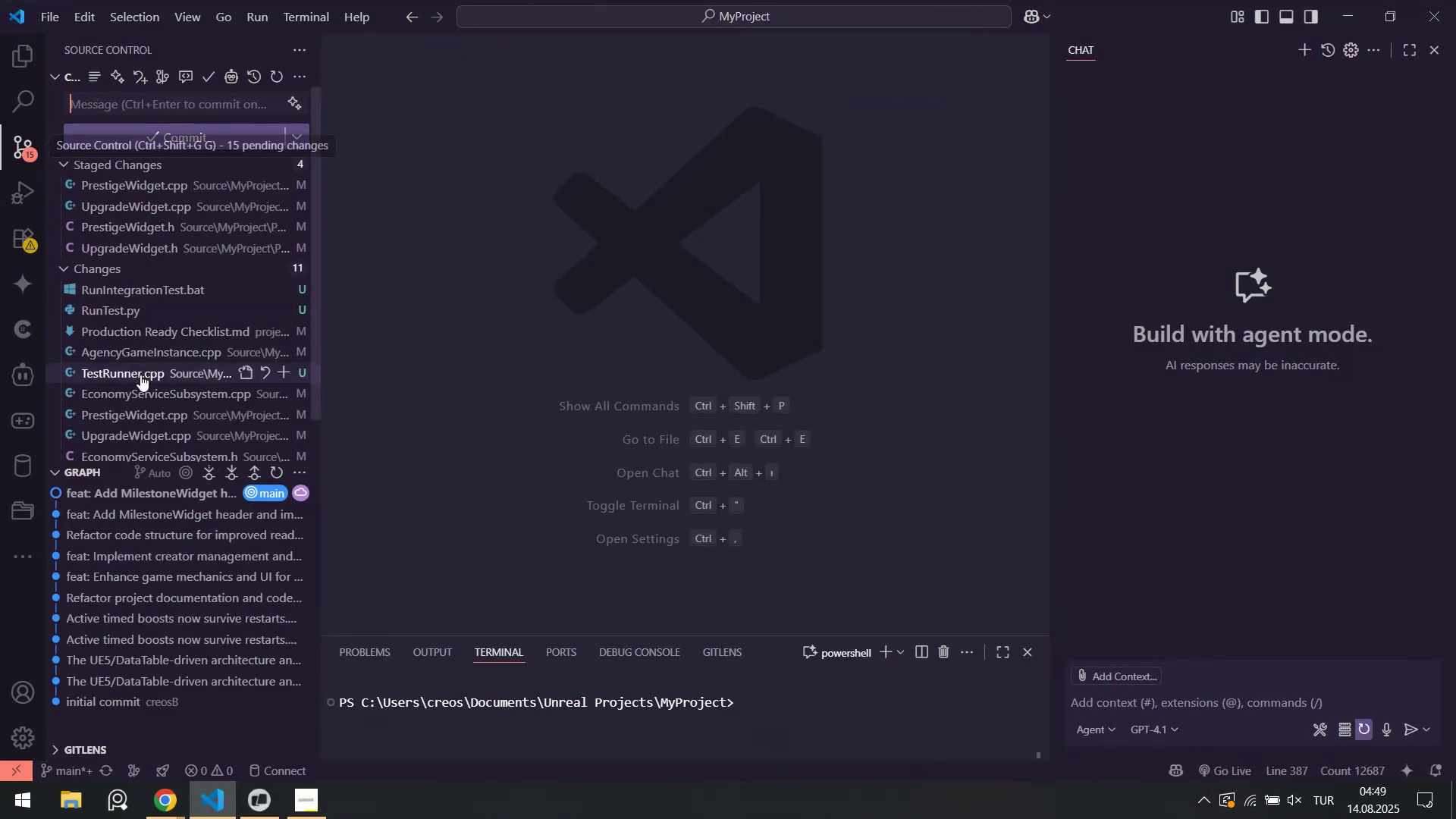 
scroll: coordinate [149, 307], scroll_direction: down, amount: 1.0
 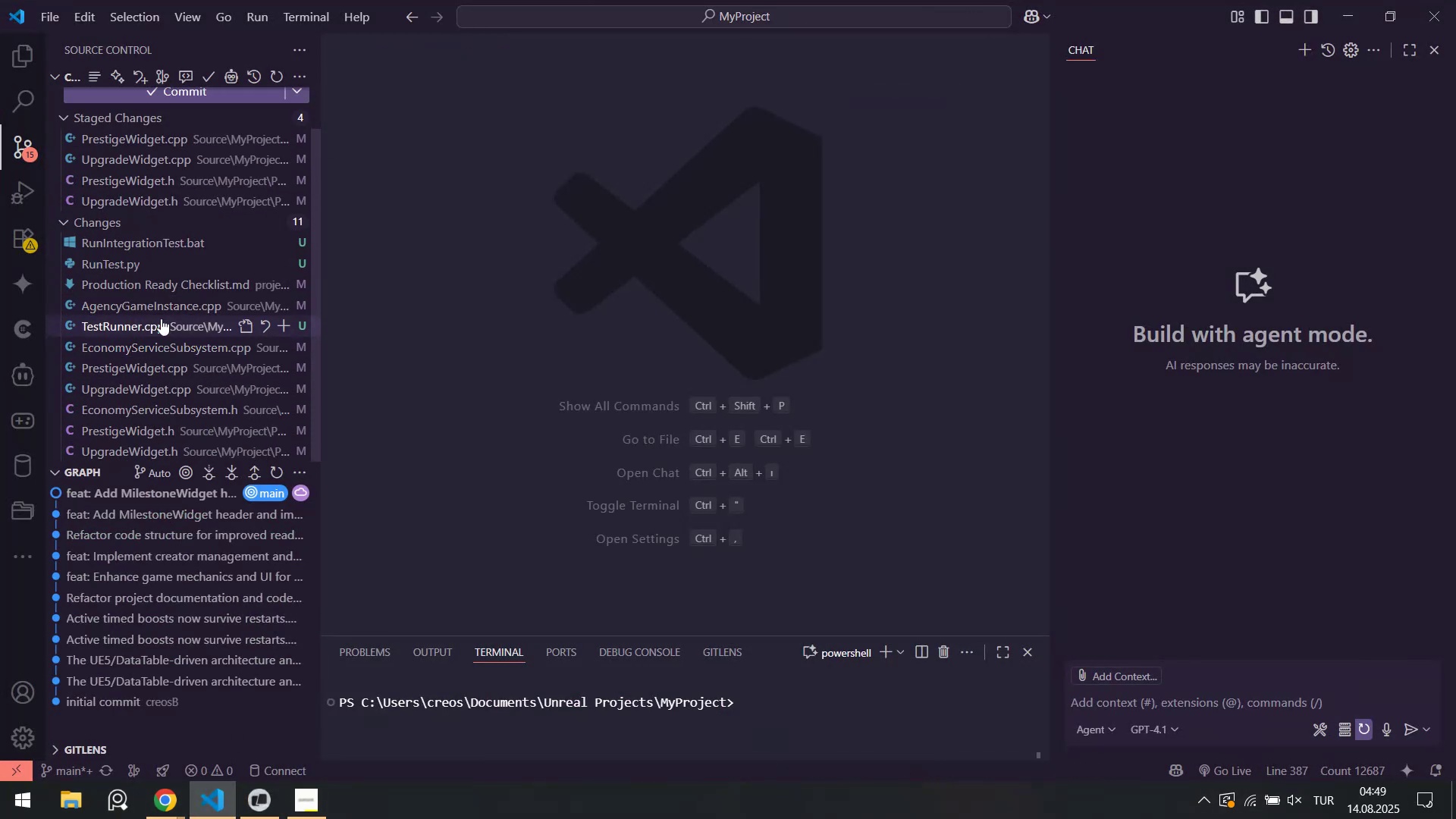 
left_click([158, 312])
 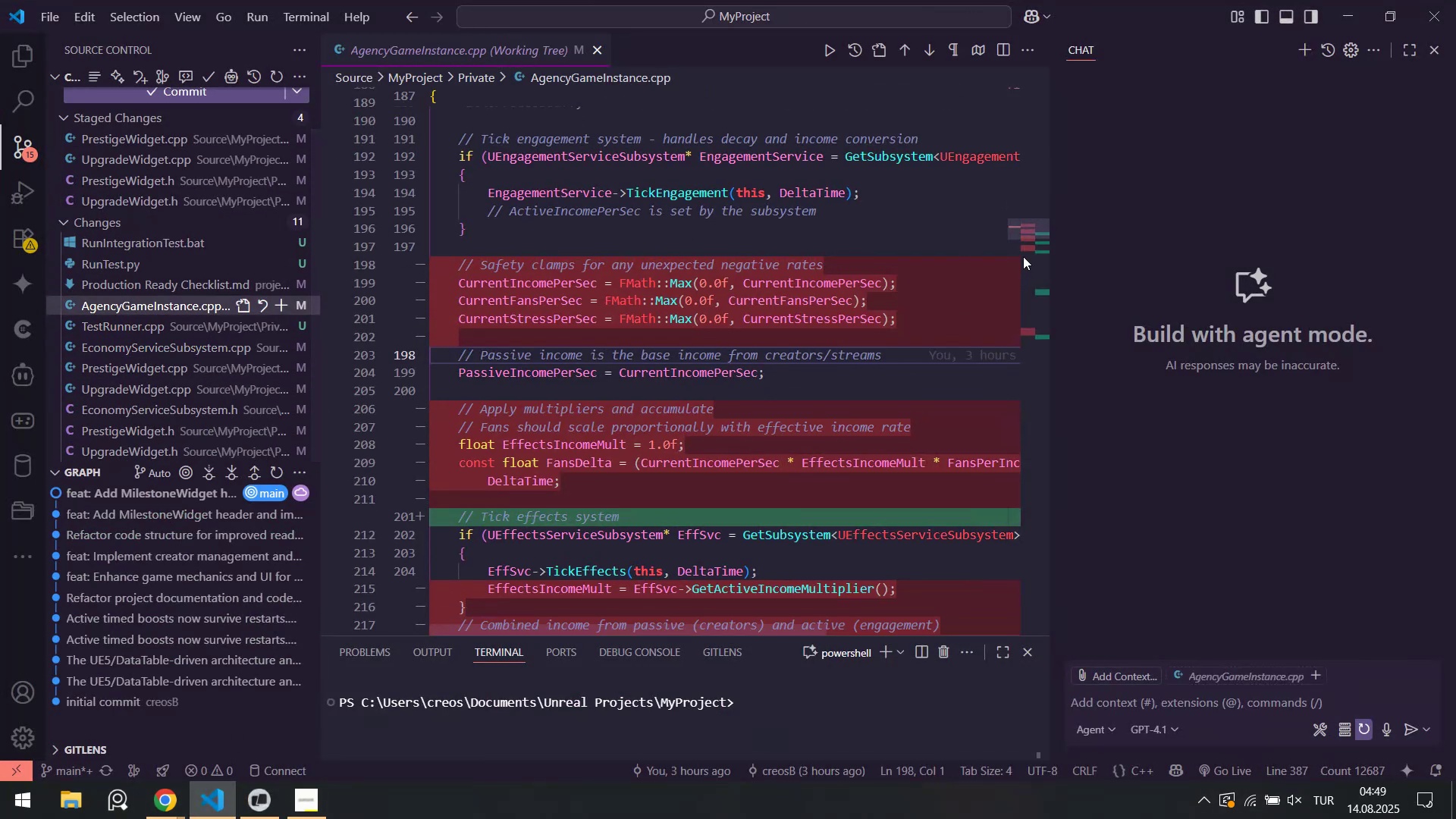 
left_click_drag(start_coordinate=[1024, 230], to_coordinate=[1054, 602])
 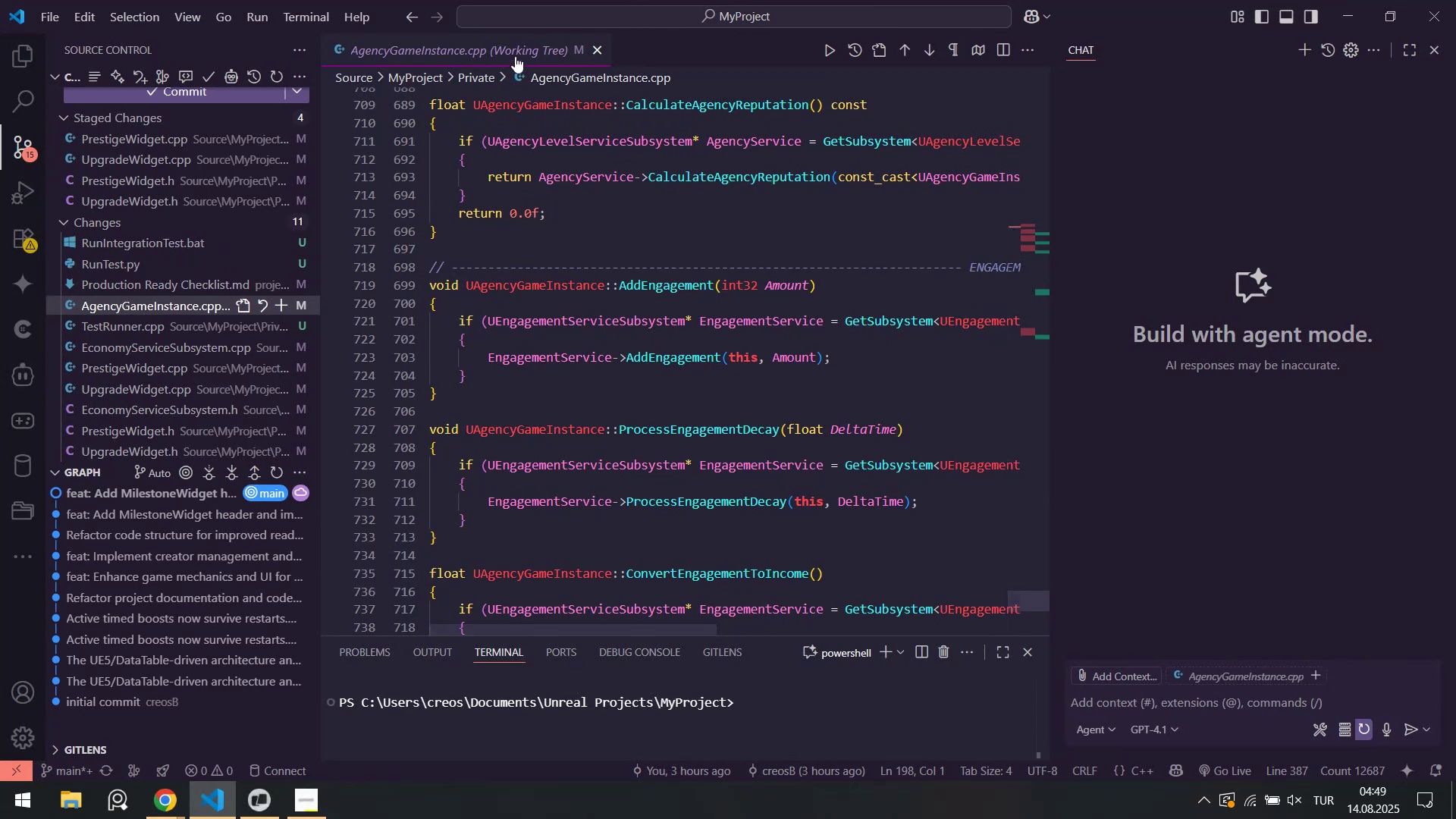 
middle_click([514, 54])
 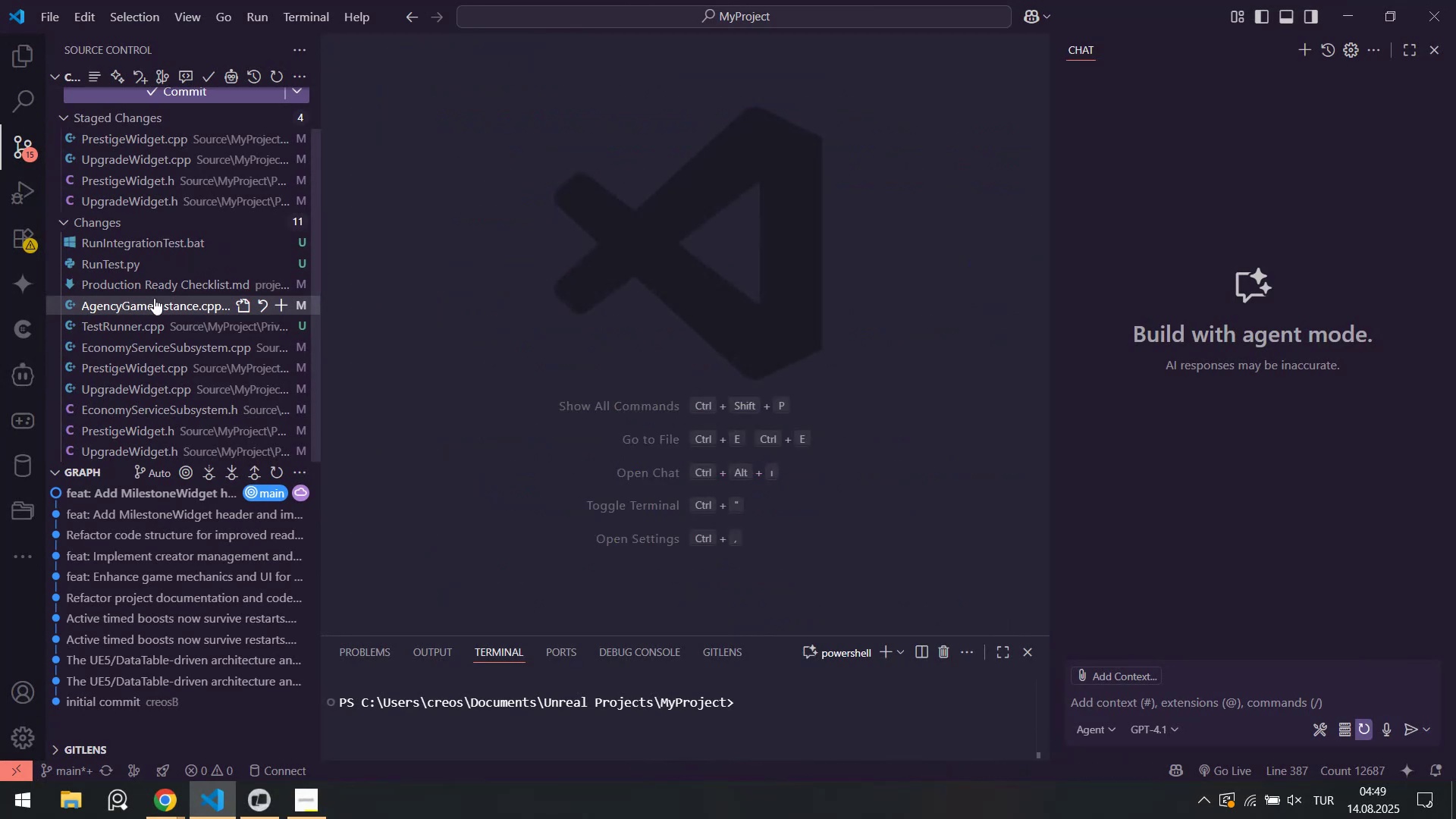 
scroll: coordinate [241, 216], scroll_direction: up, amount: 4.0
 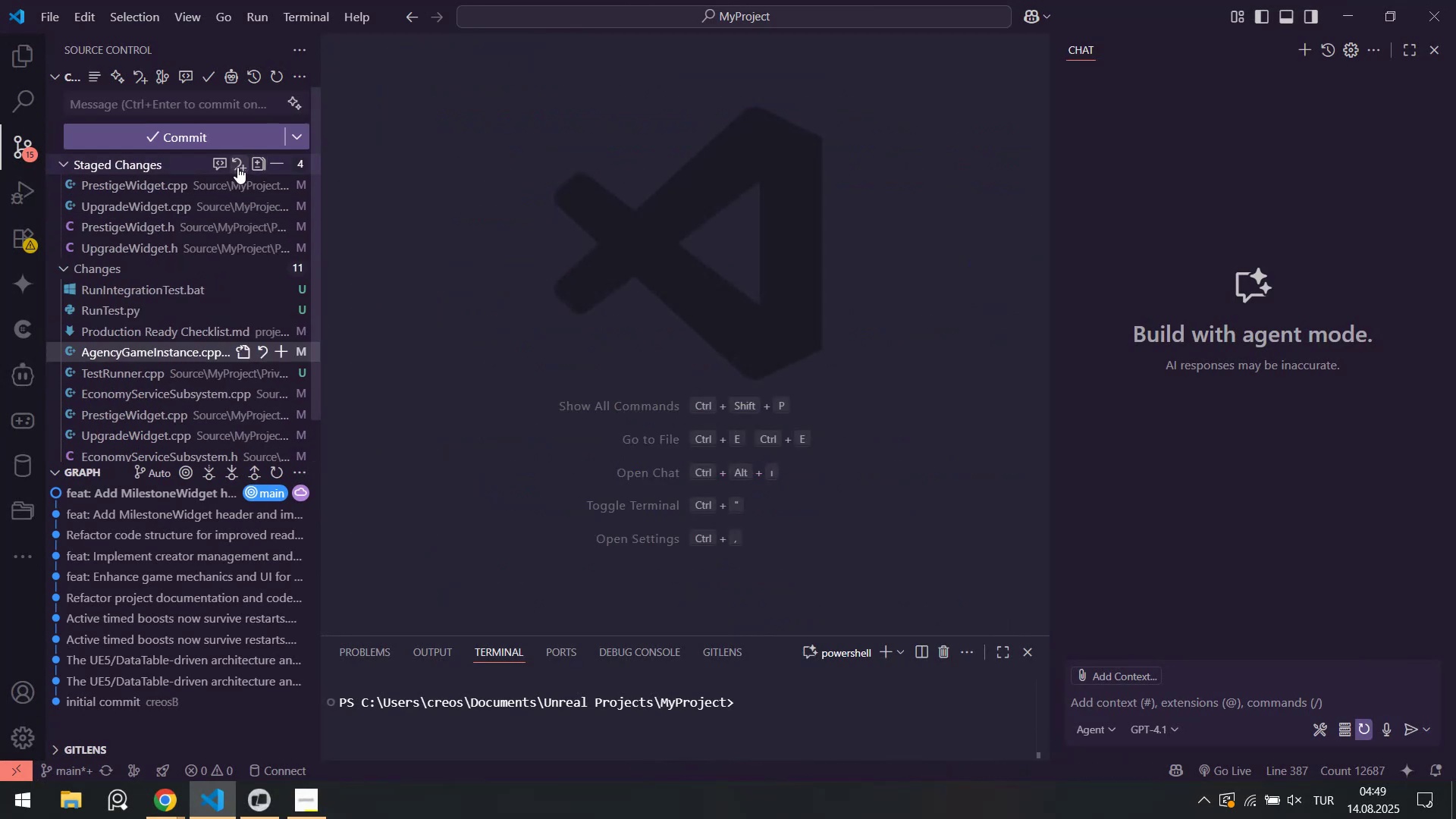 
wait(5.37)
 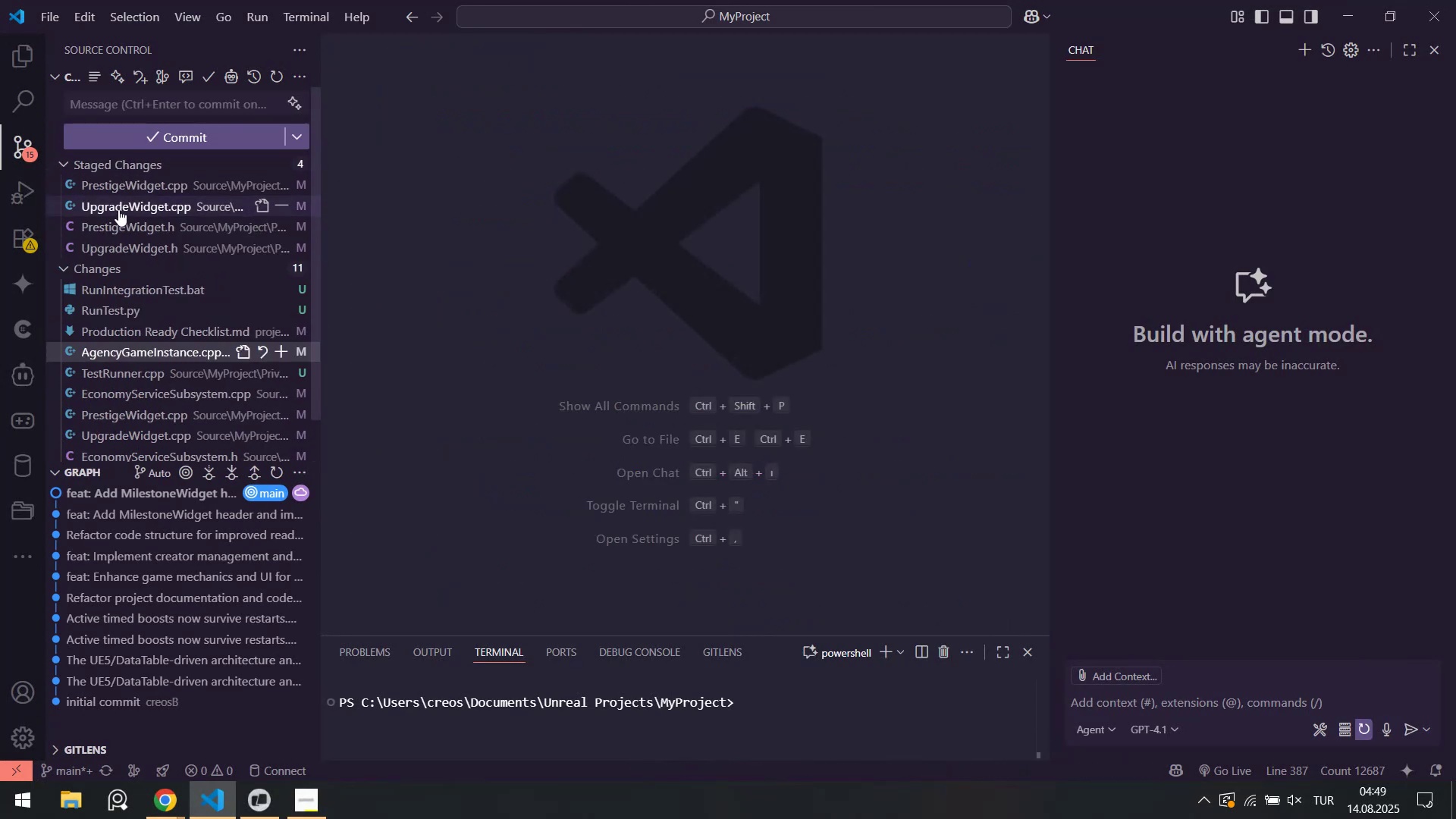 
left_click([182, 100])
 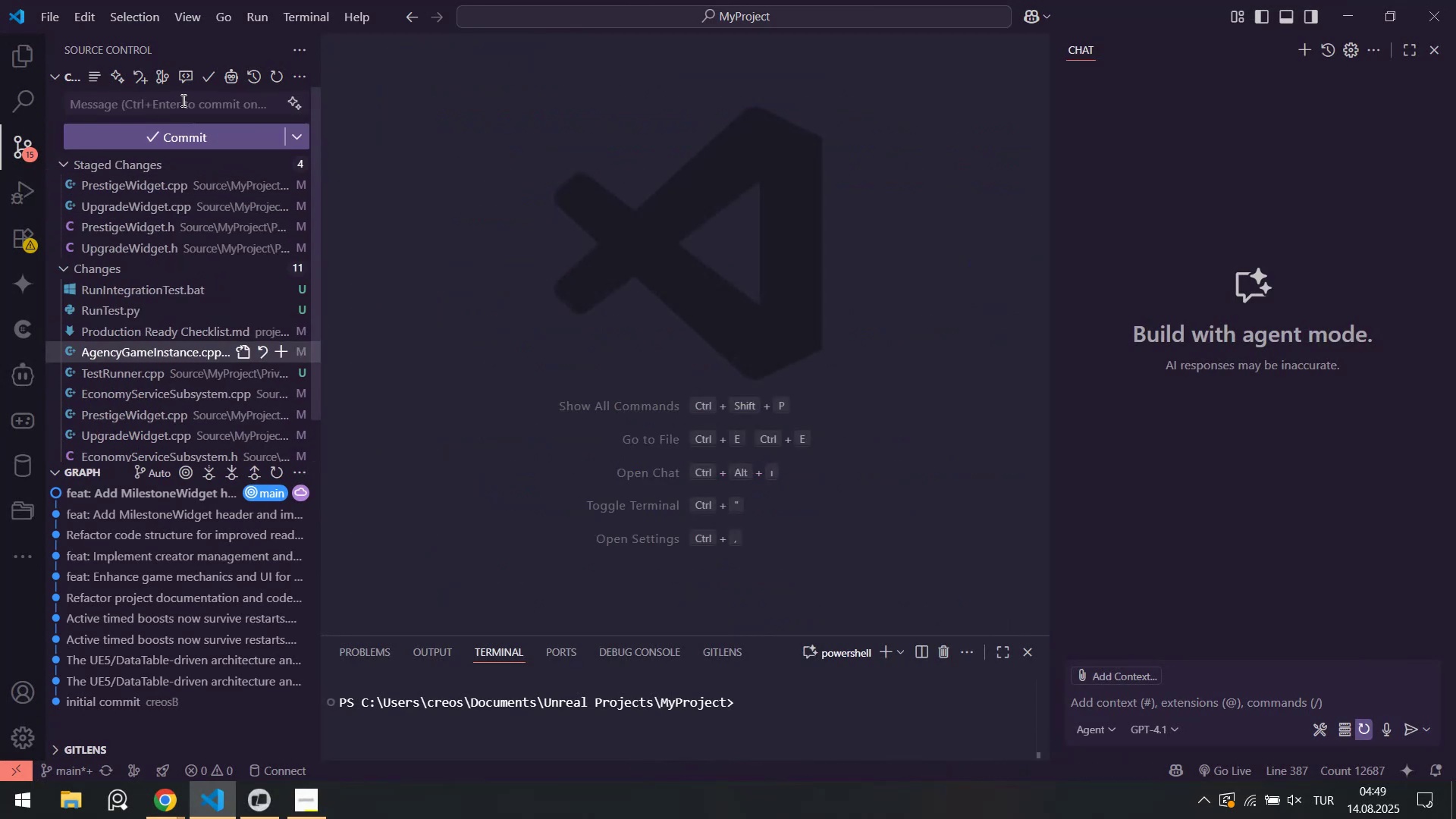 
type(prest'ge w'dget added)
 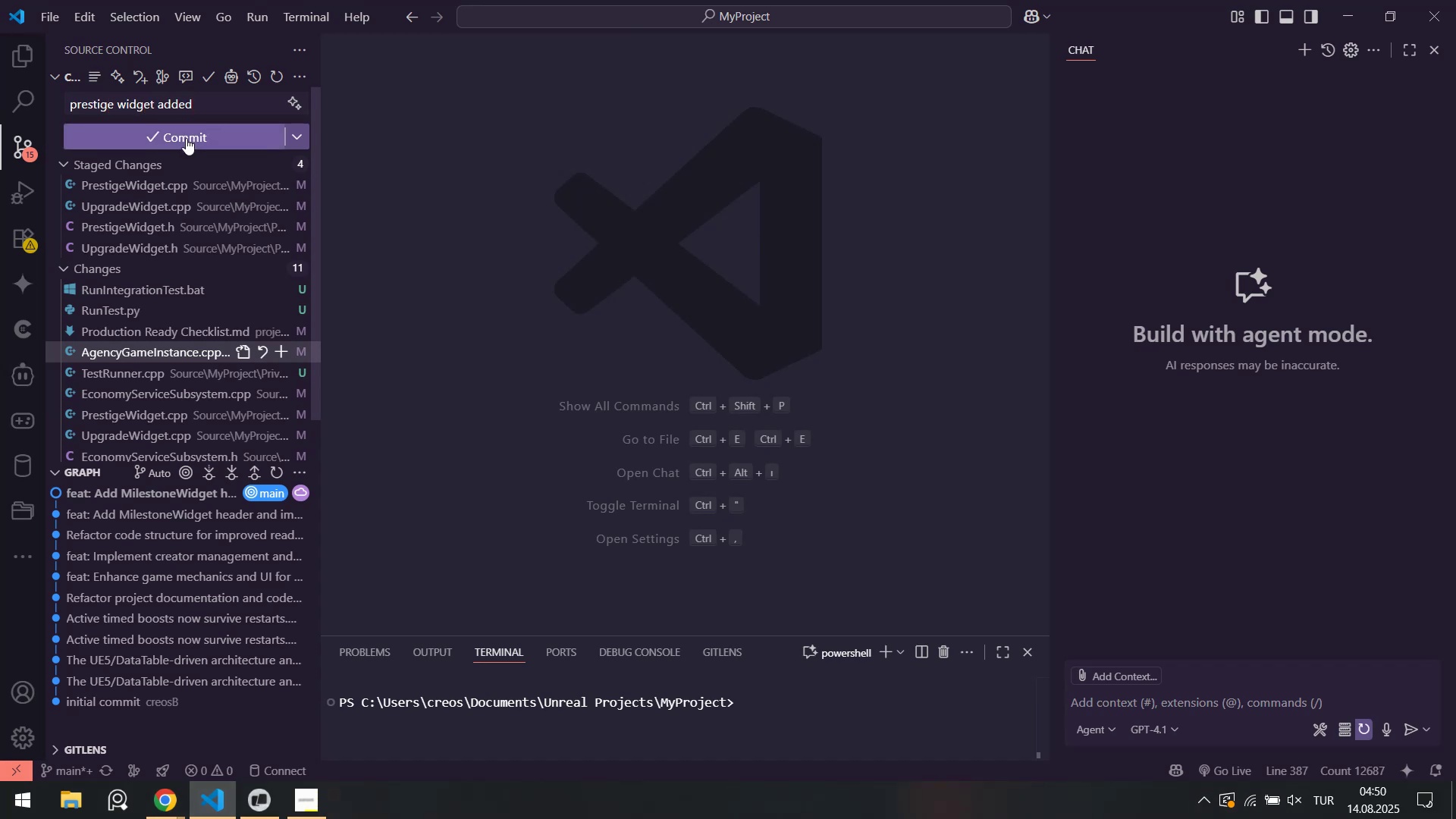 
left_click([186, 138])
 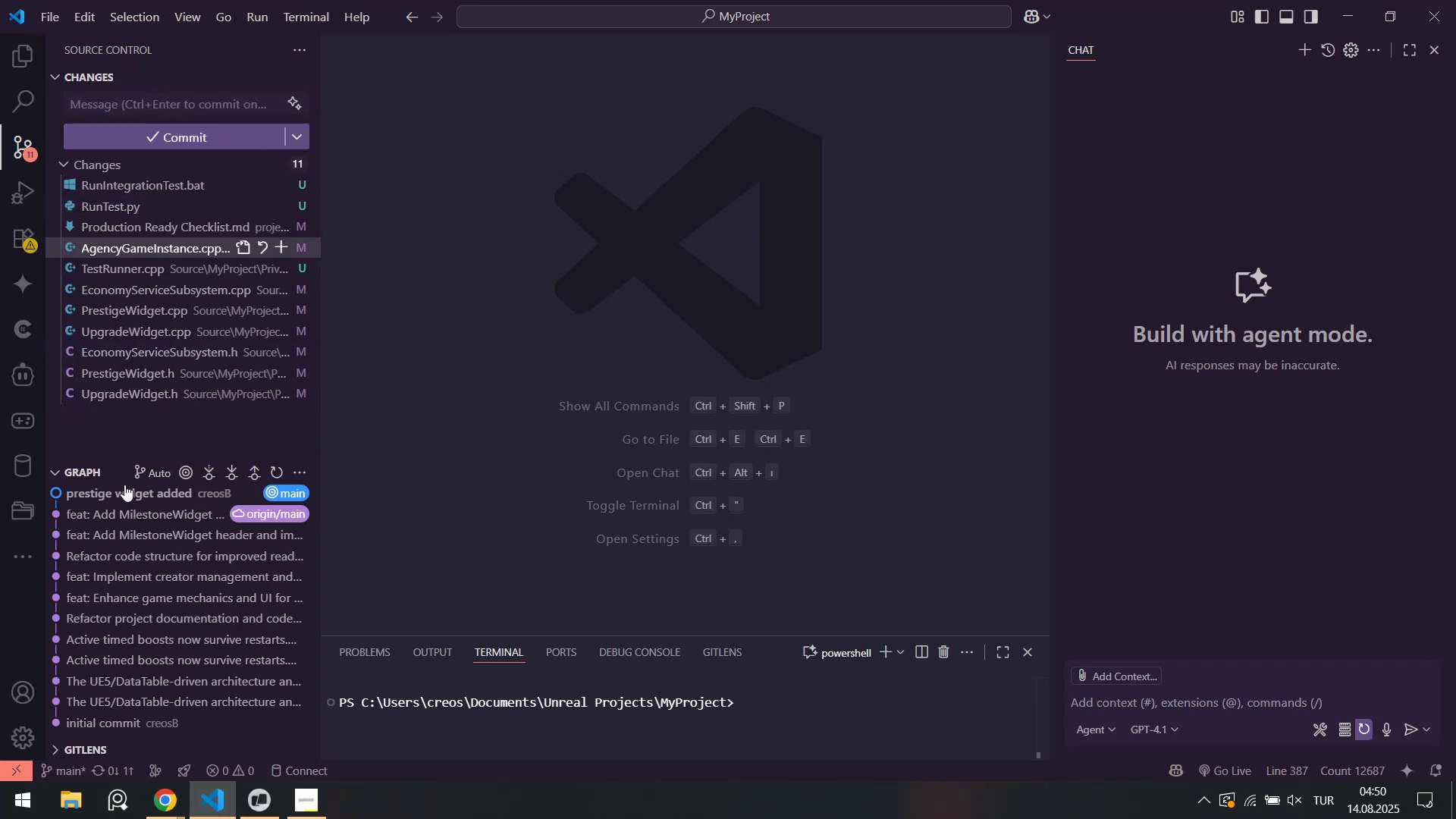 
left_click([118, 491])
 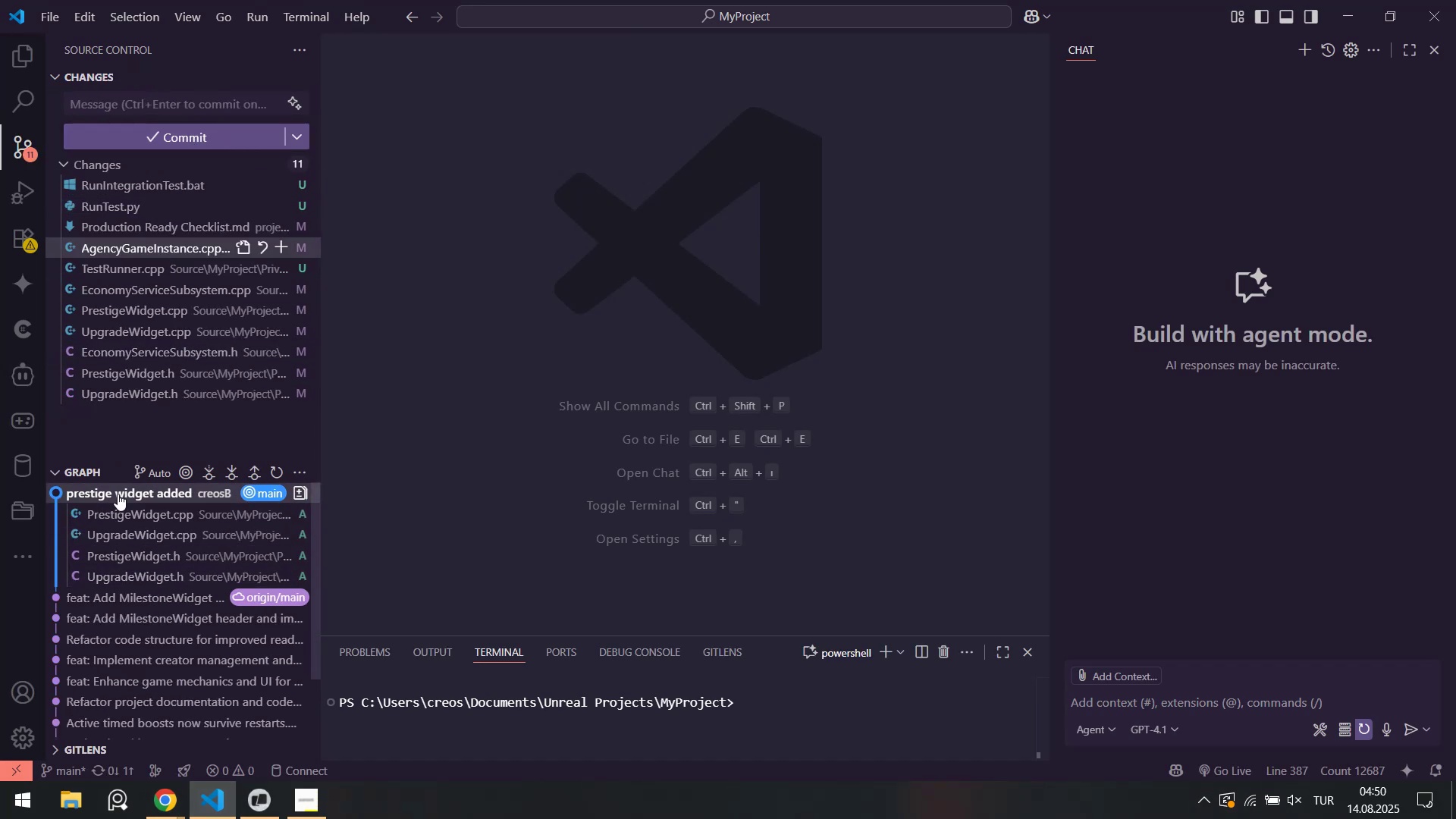 
left_click([118, 492])
 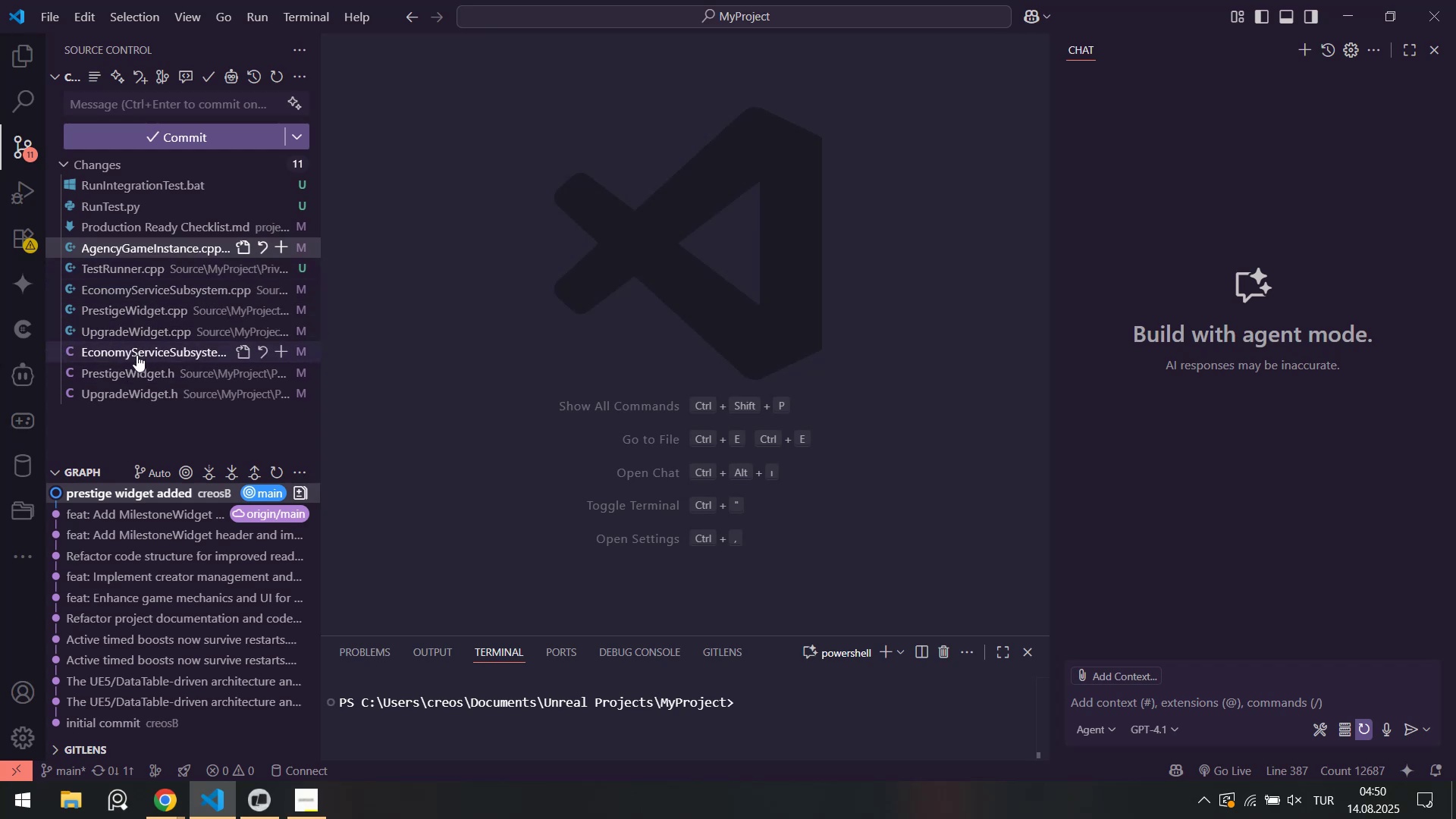 
wait(5.0)
 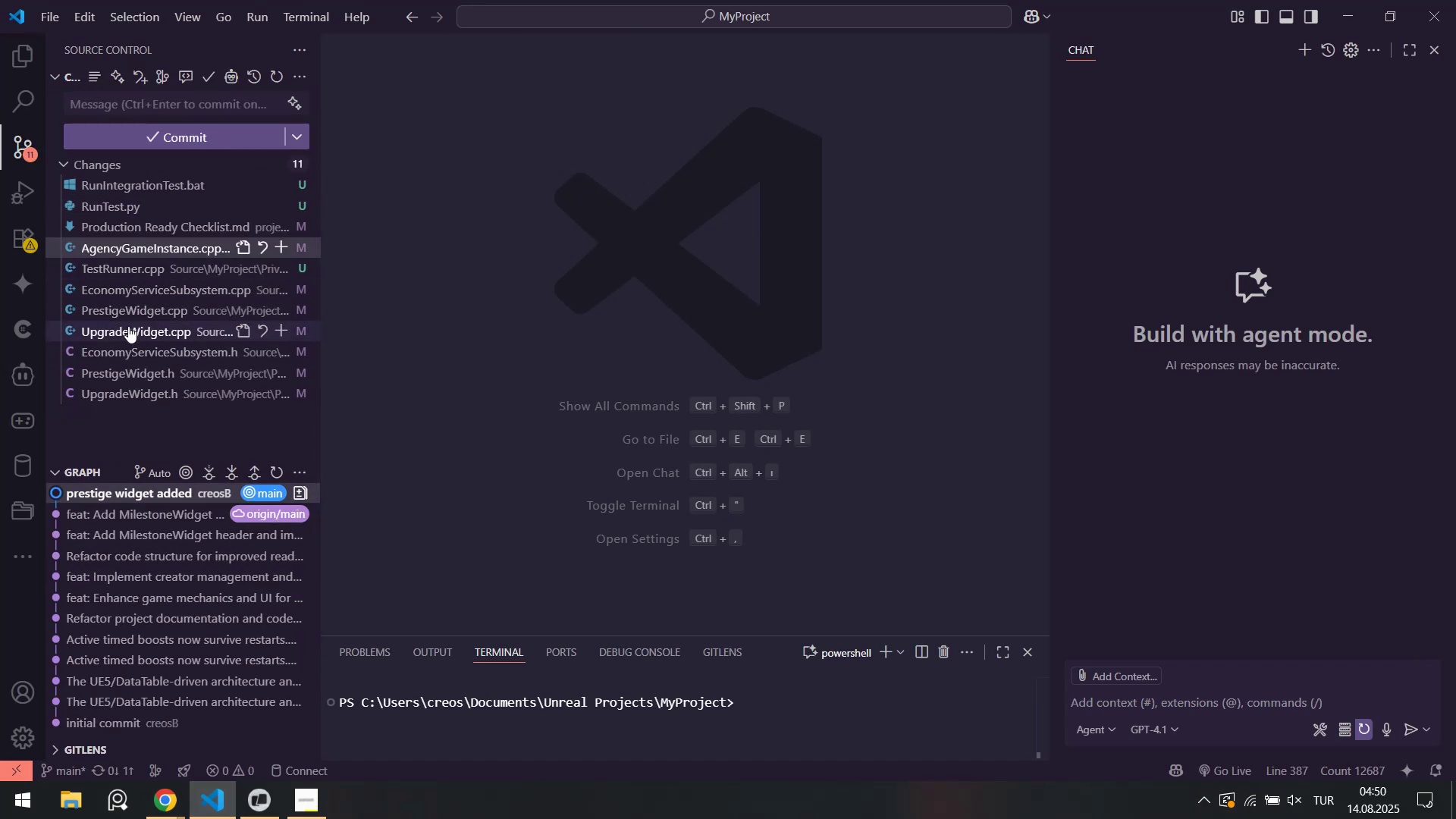 
left_click([129, 354])
 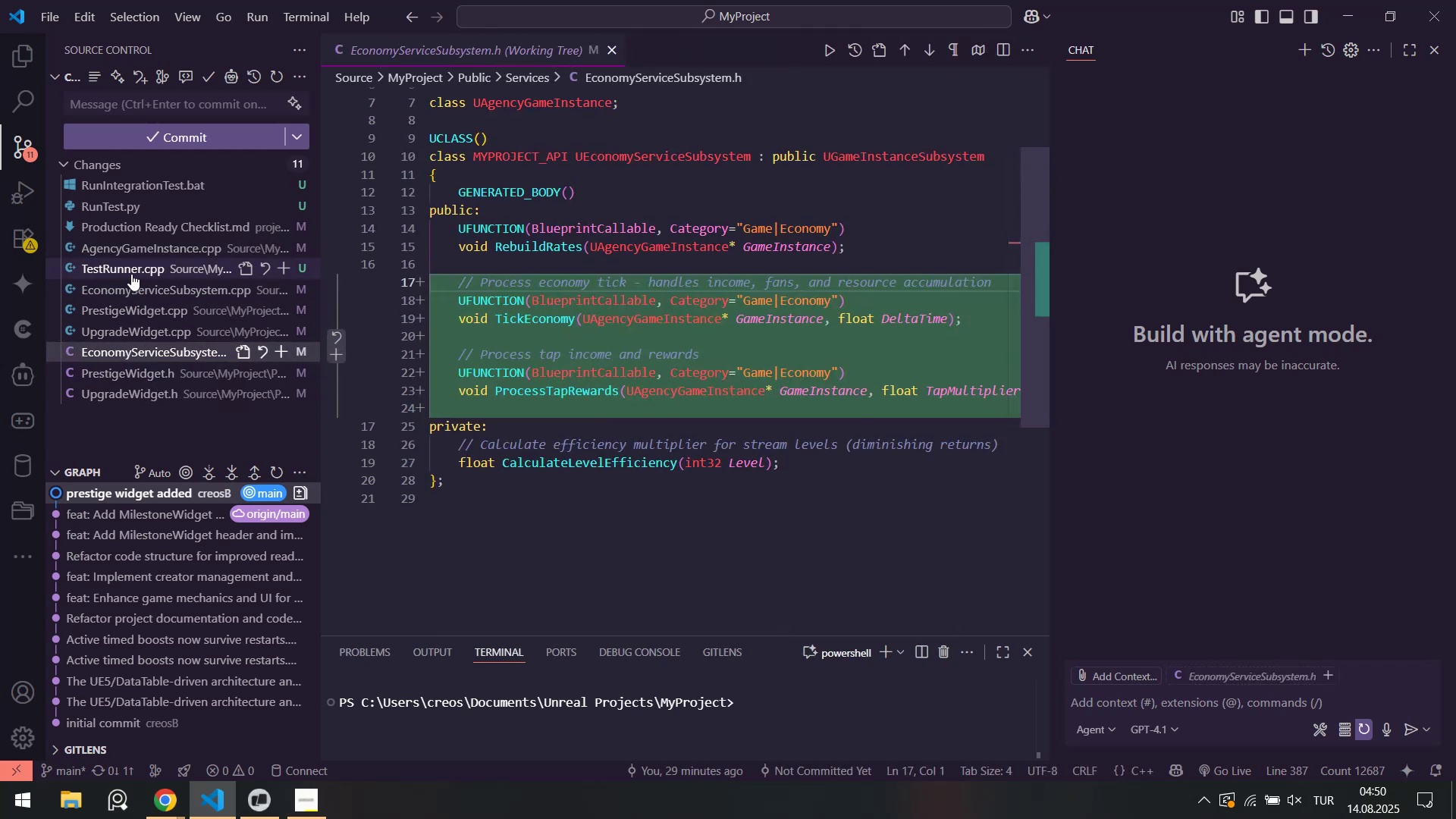 
left_click([127, 251])
 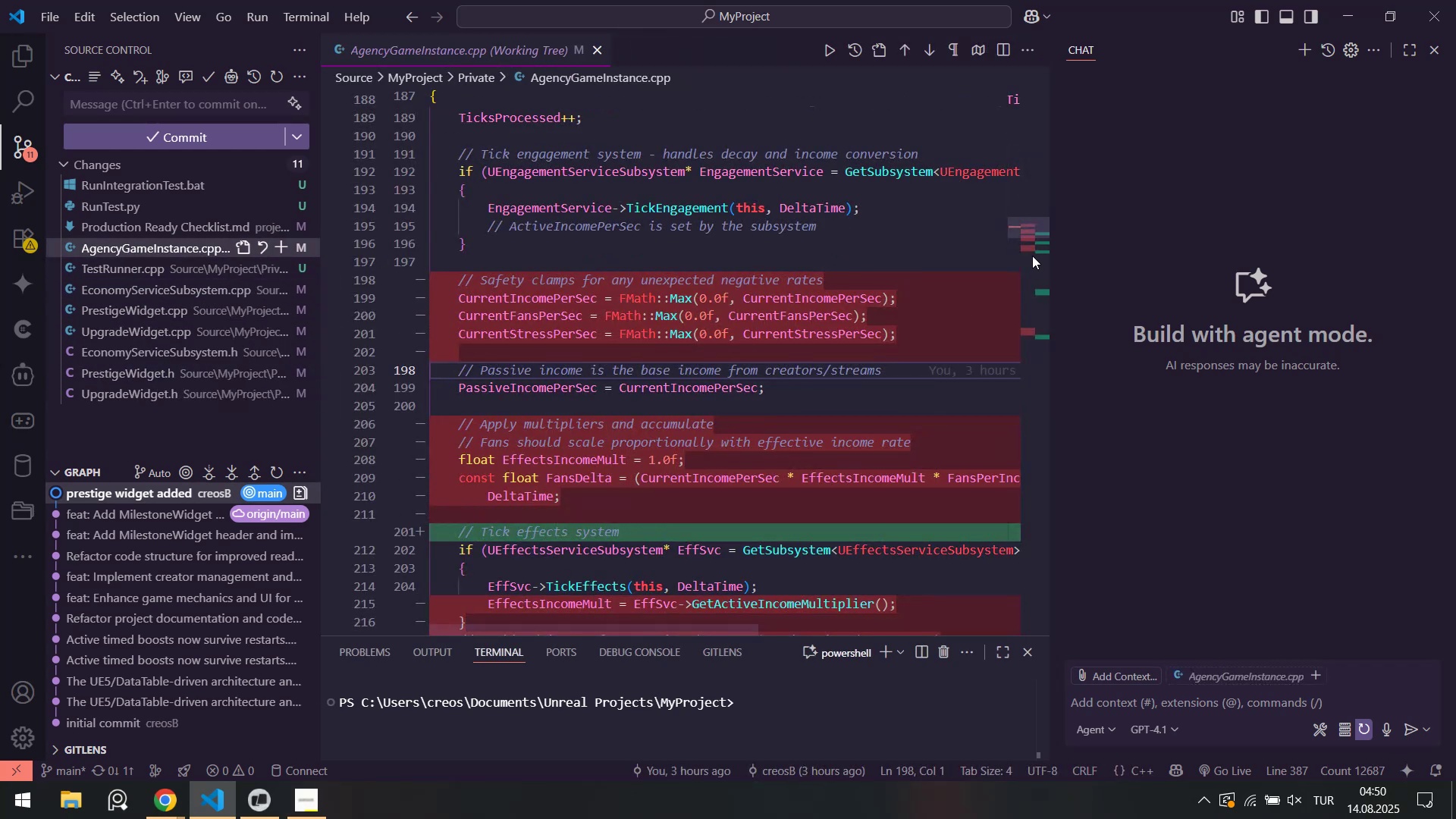 
left_click_drag(start_coordinate=[1029, 229], to_coordinate=[1031, 236])
 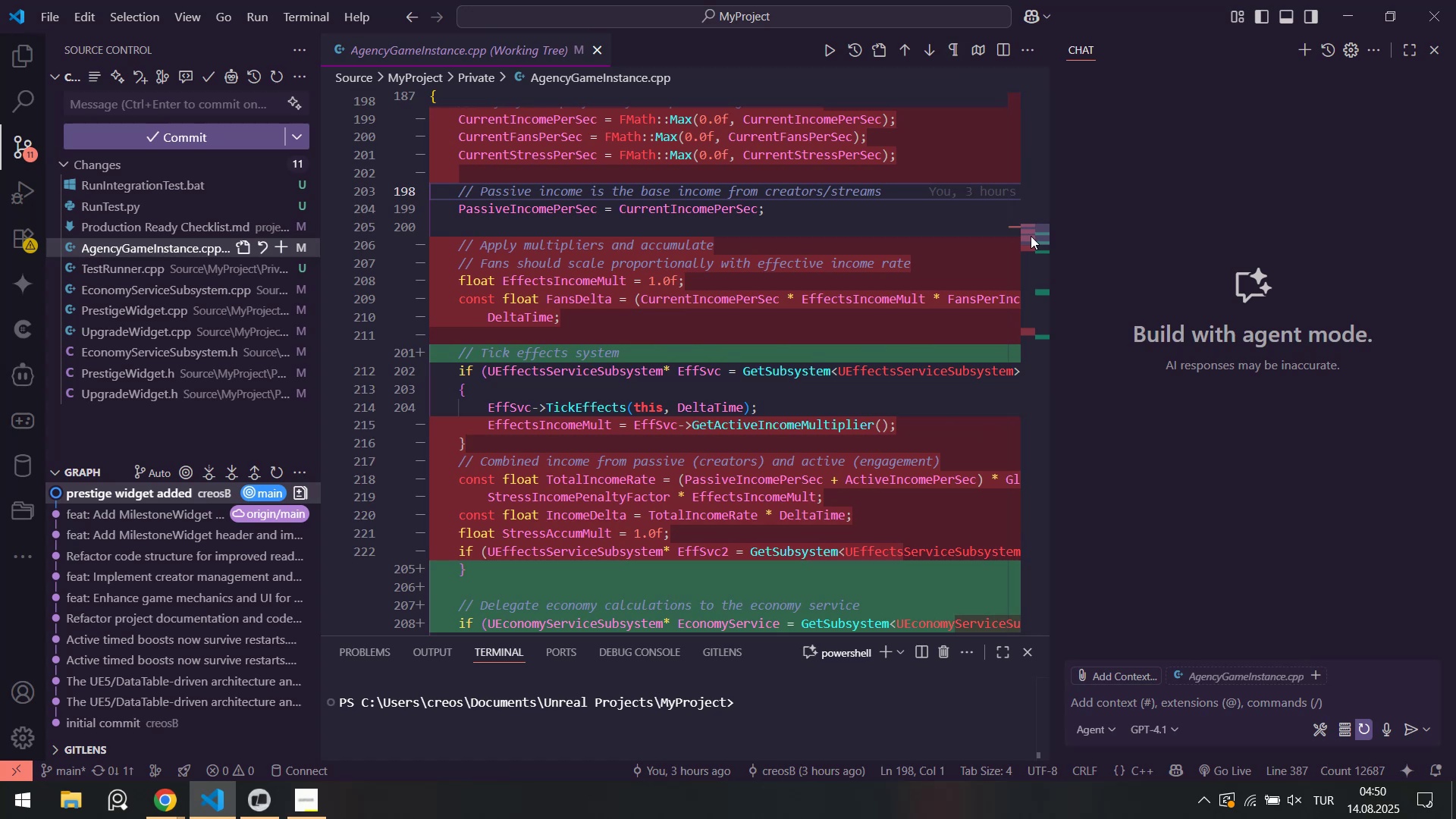 
scroll: coordinate [852, 315], scroll_direction: down, amount: 8.0
 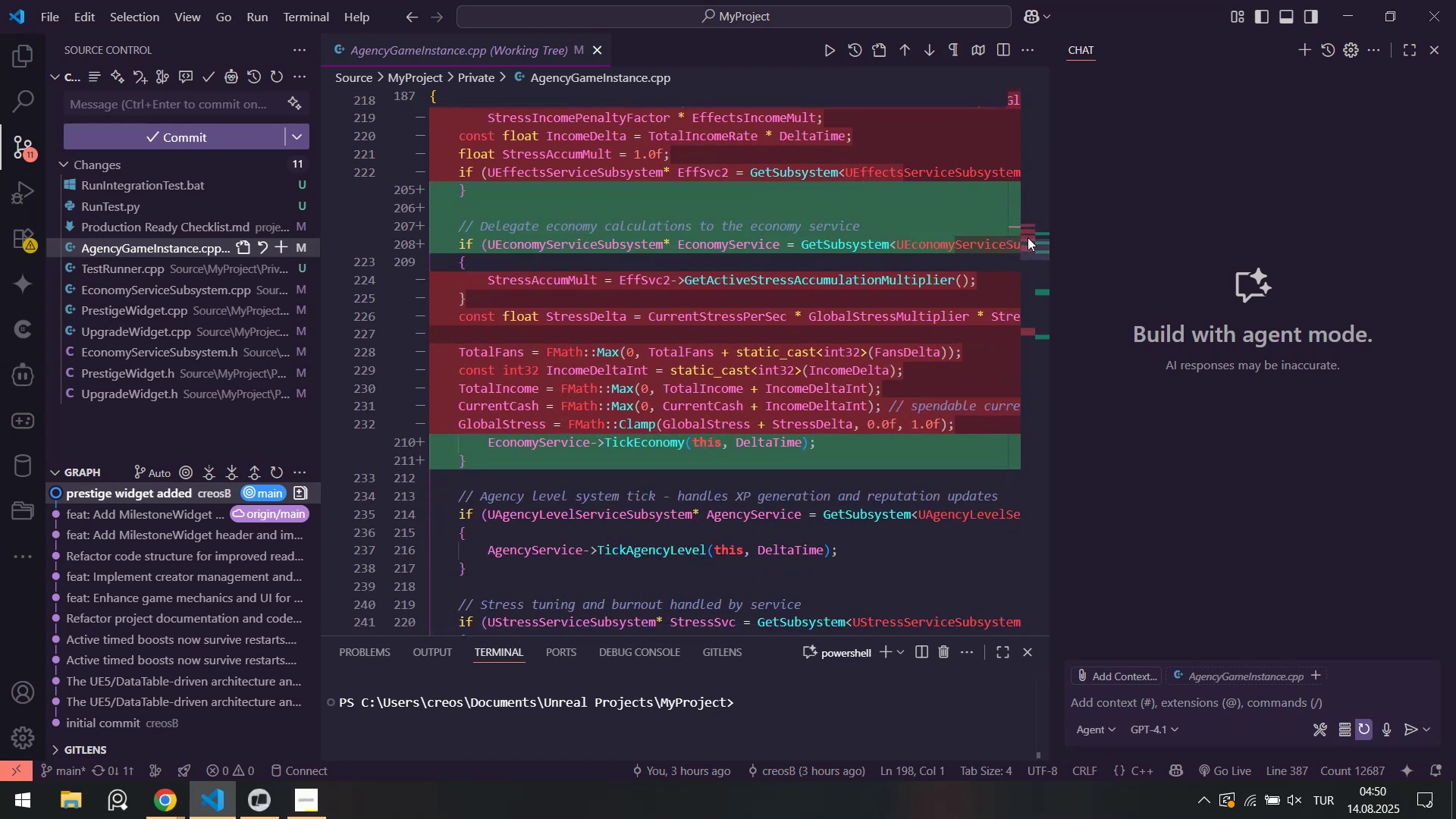 
left_click([1030, 238])
 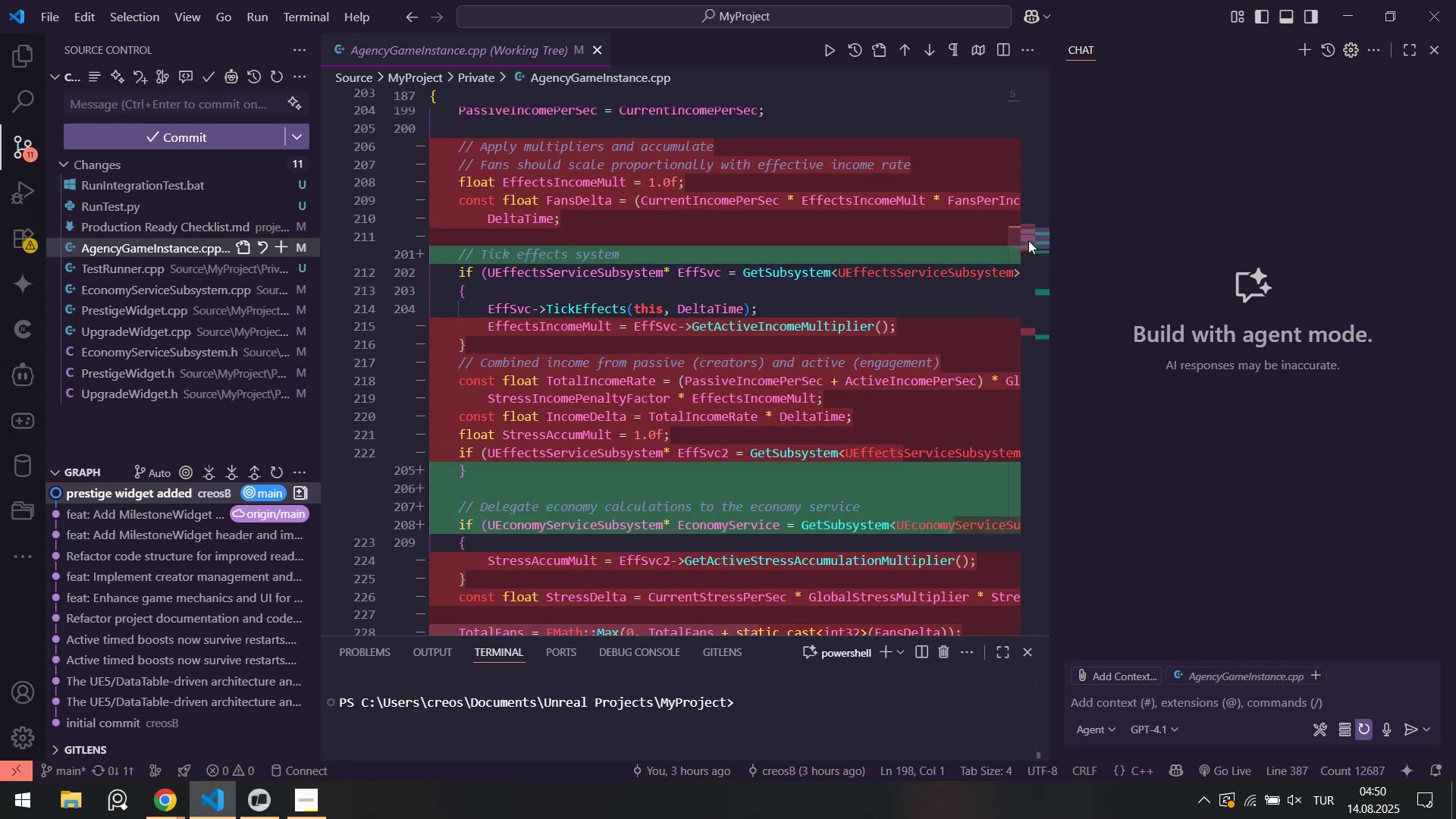 
left_click_drag(start_coordinate=[1028, 240], to_coordinate=[1035, 340])
 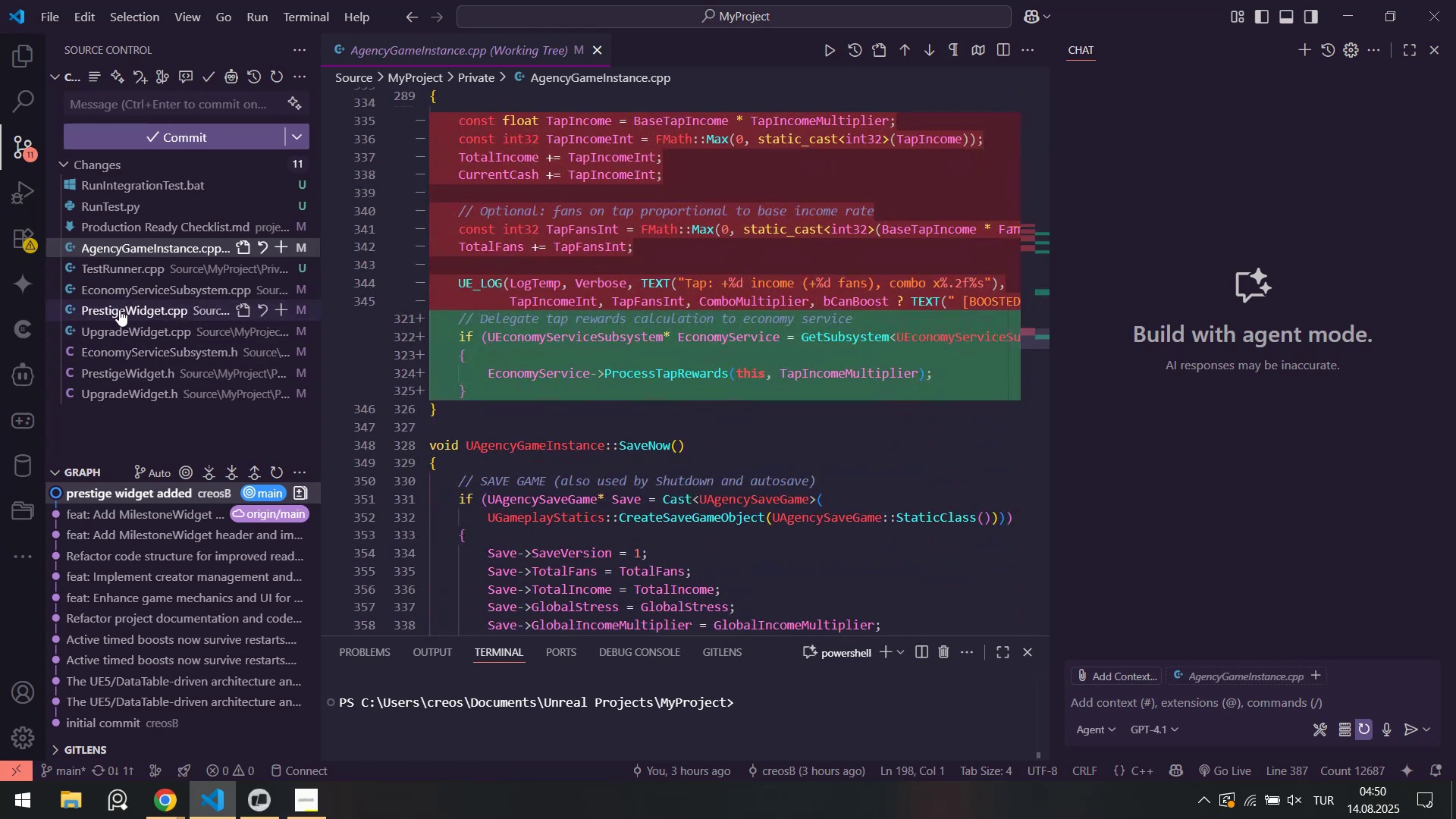 
left_click([101, 331])
 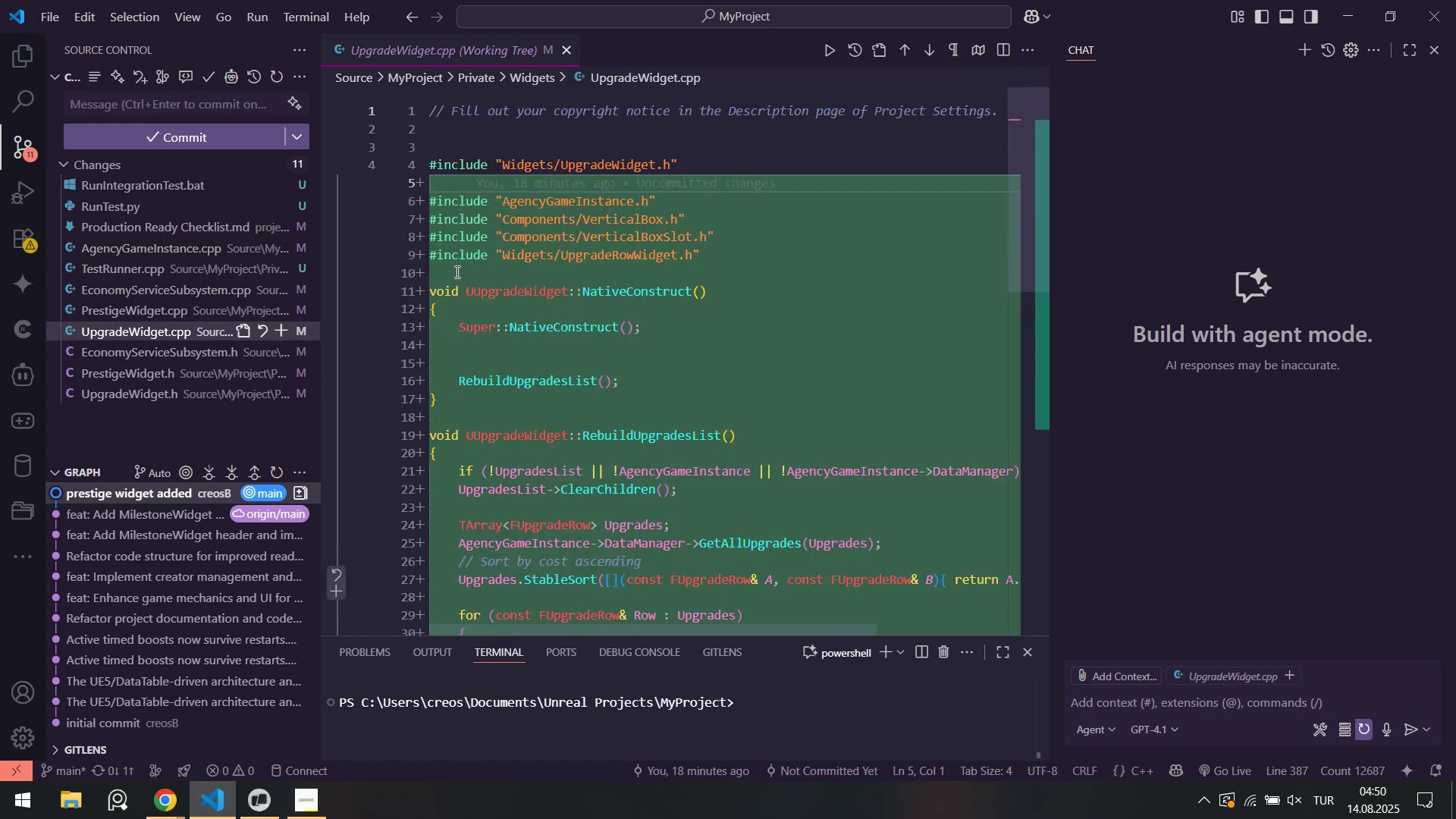 
scroll: coordinate [532, 262], scroll_direction: down, amount: 4.0
 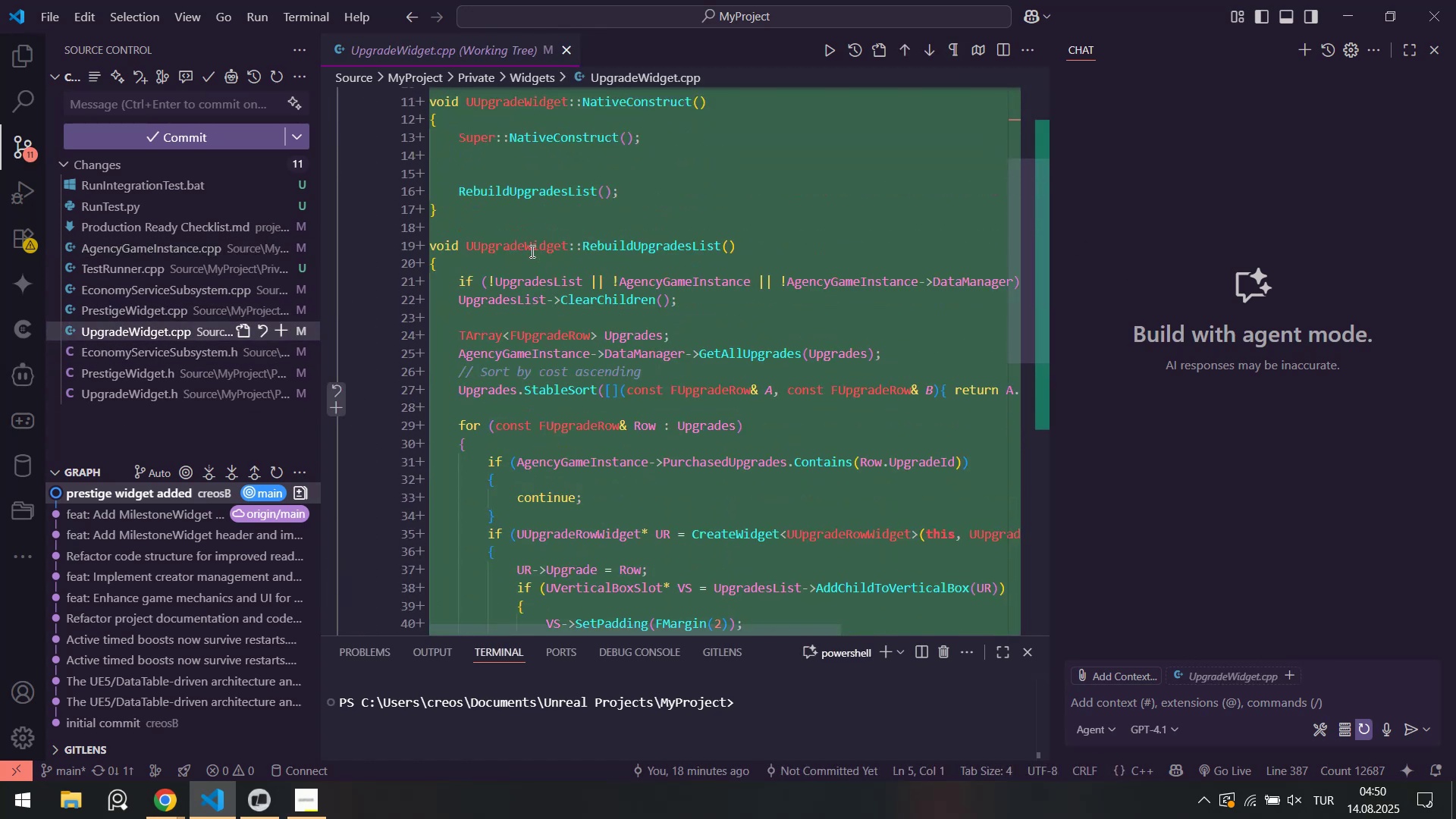 
scroll: coordinate [555, 239], scroll_direction: up, amount: 4.0
 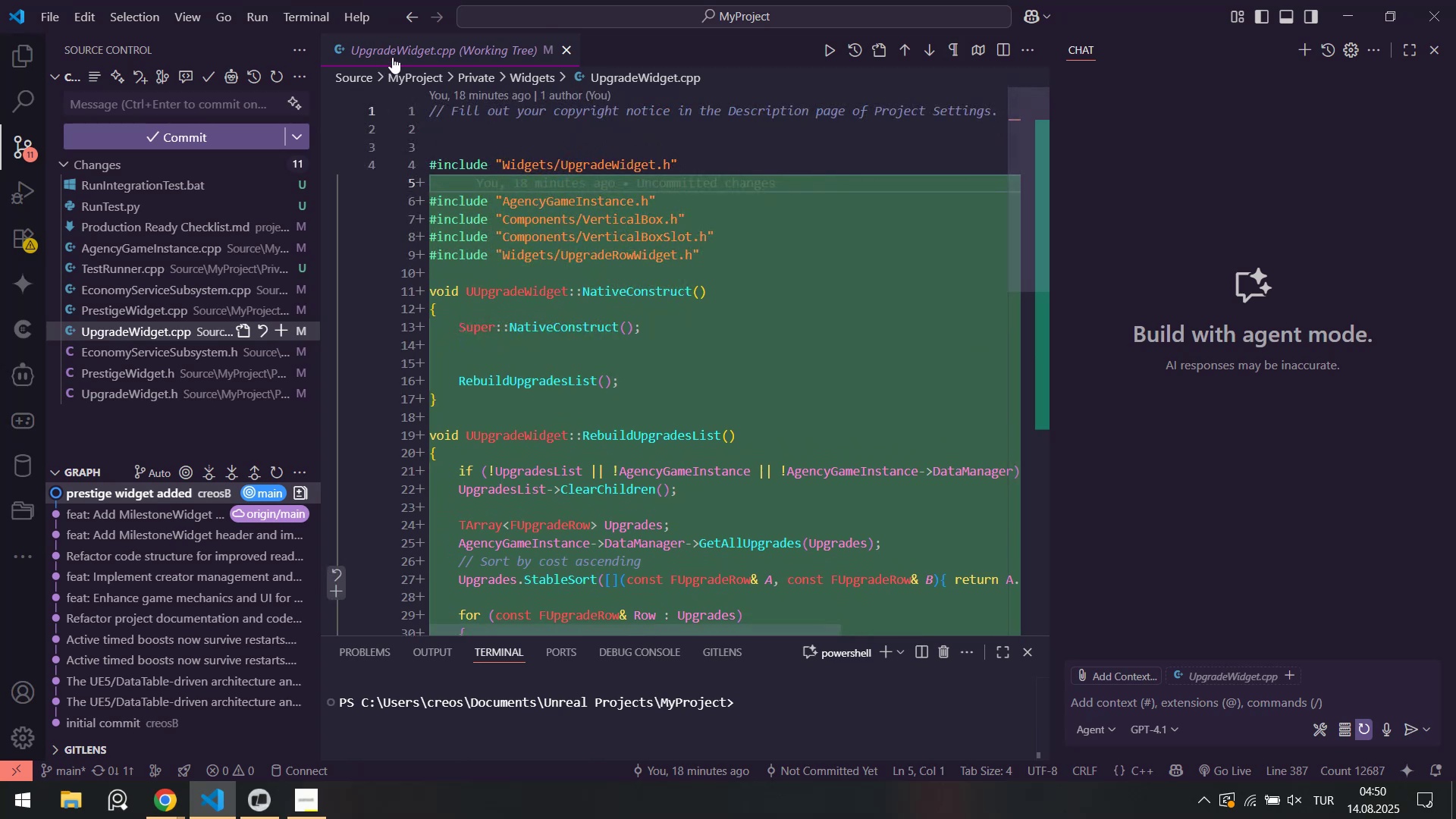 
middle_click([406, 49])
 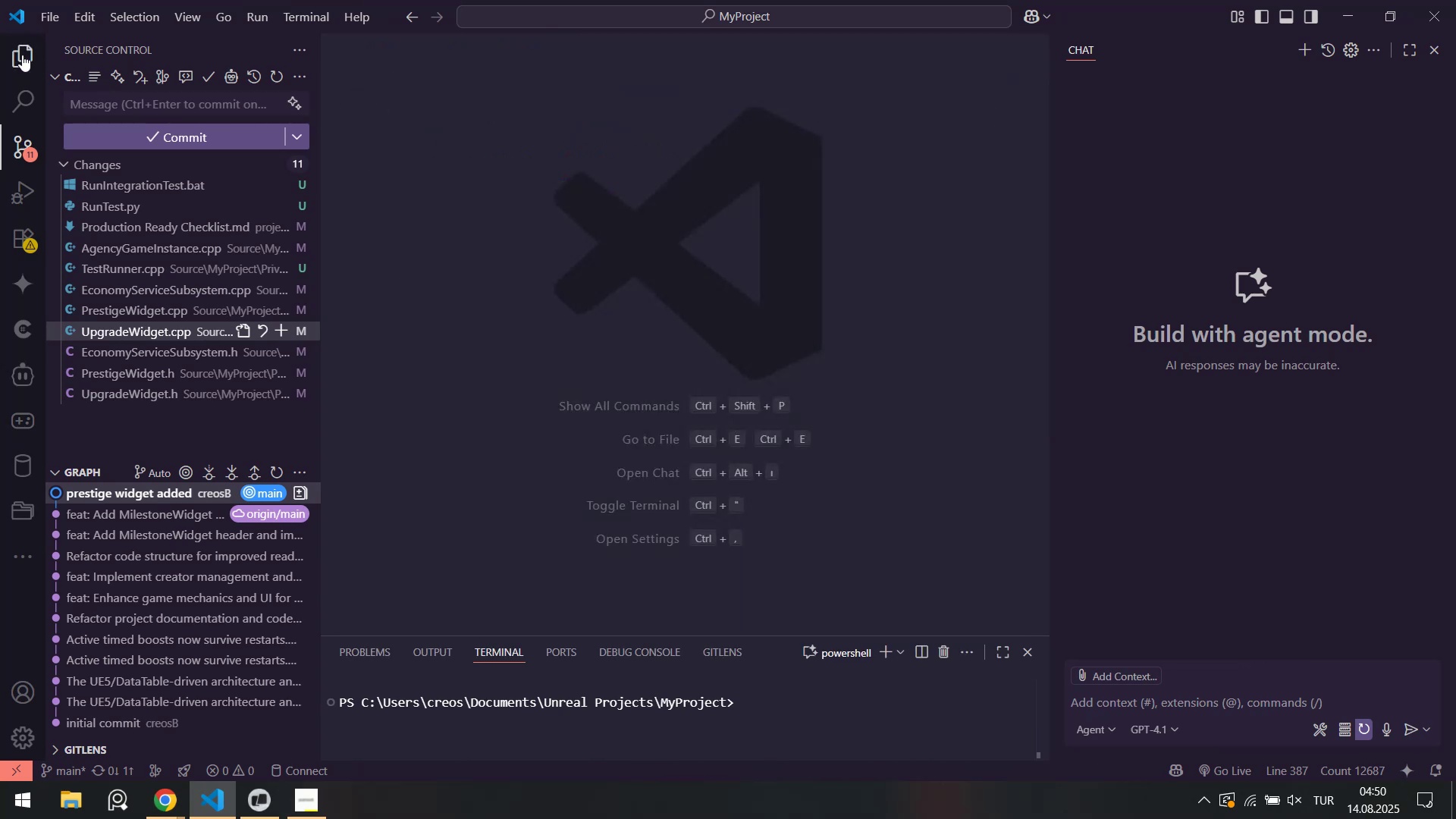 
left_click([17, 51])
 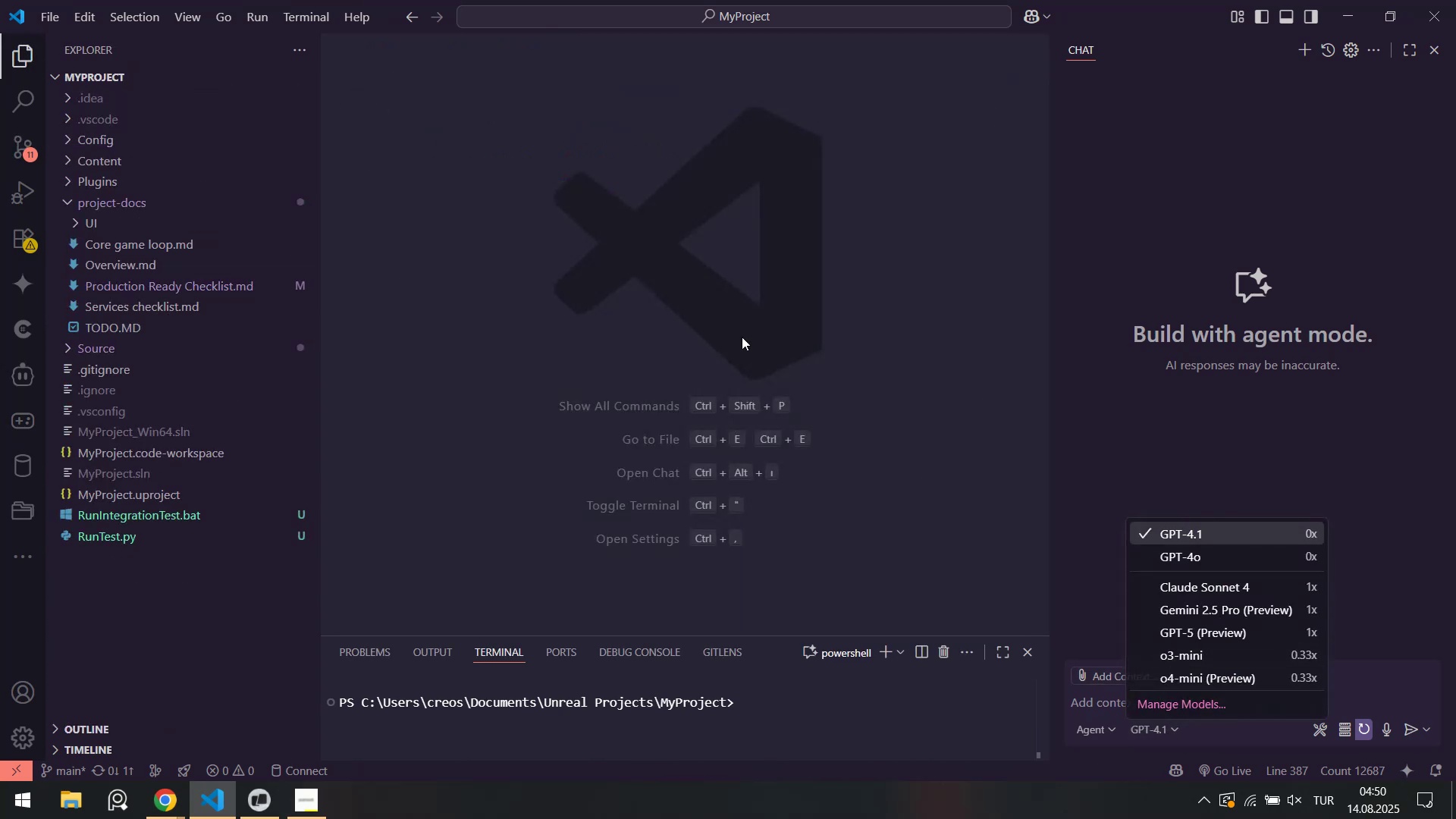 
left_click([743, 339])
 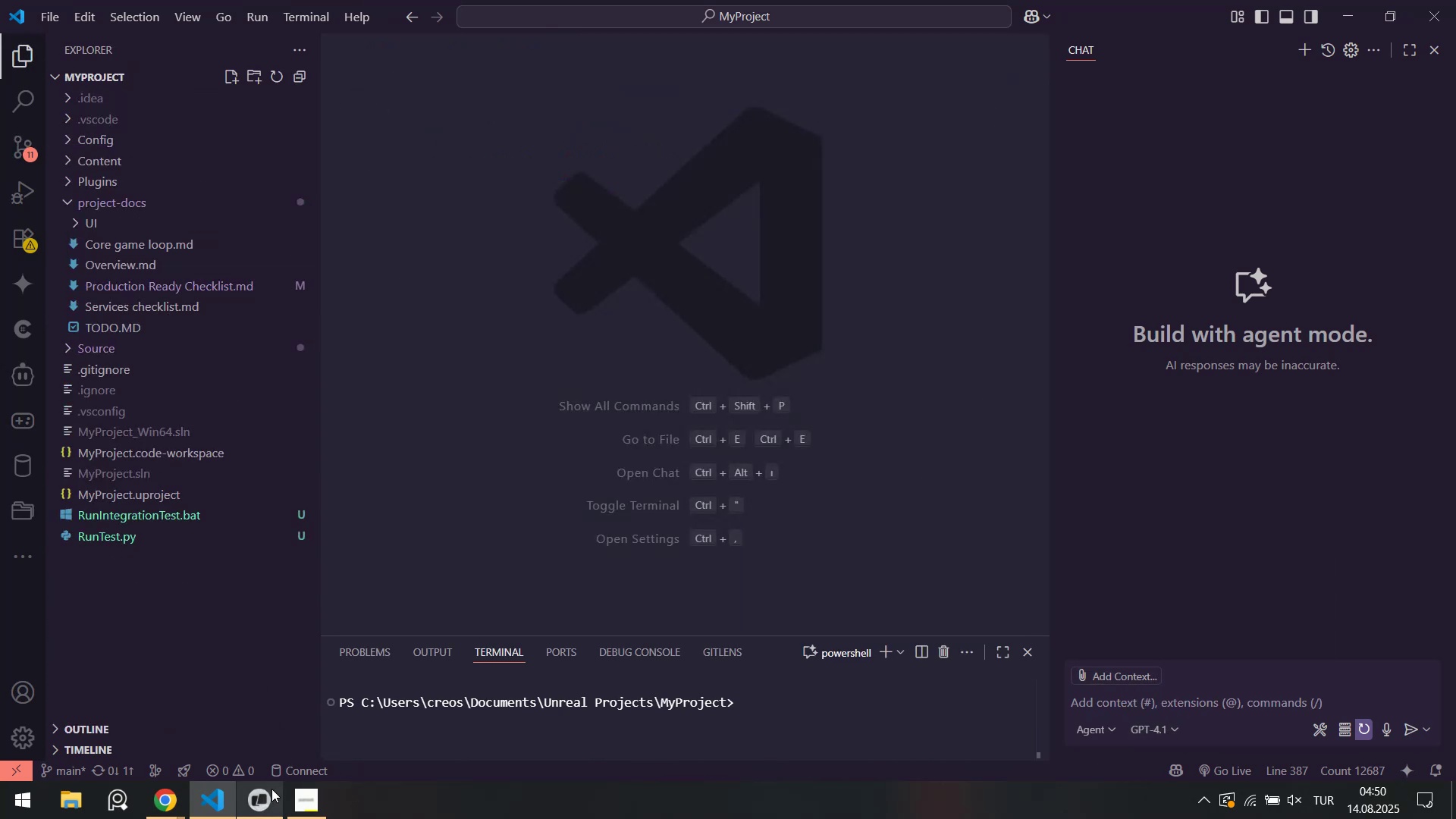 
left_click([255, 799])
 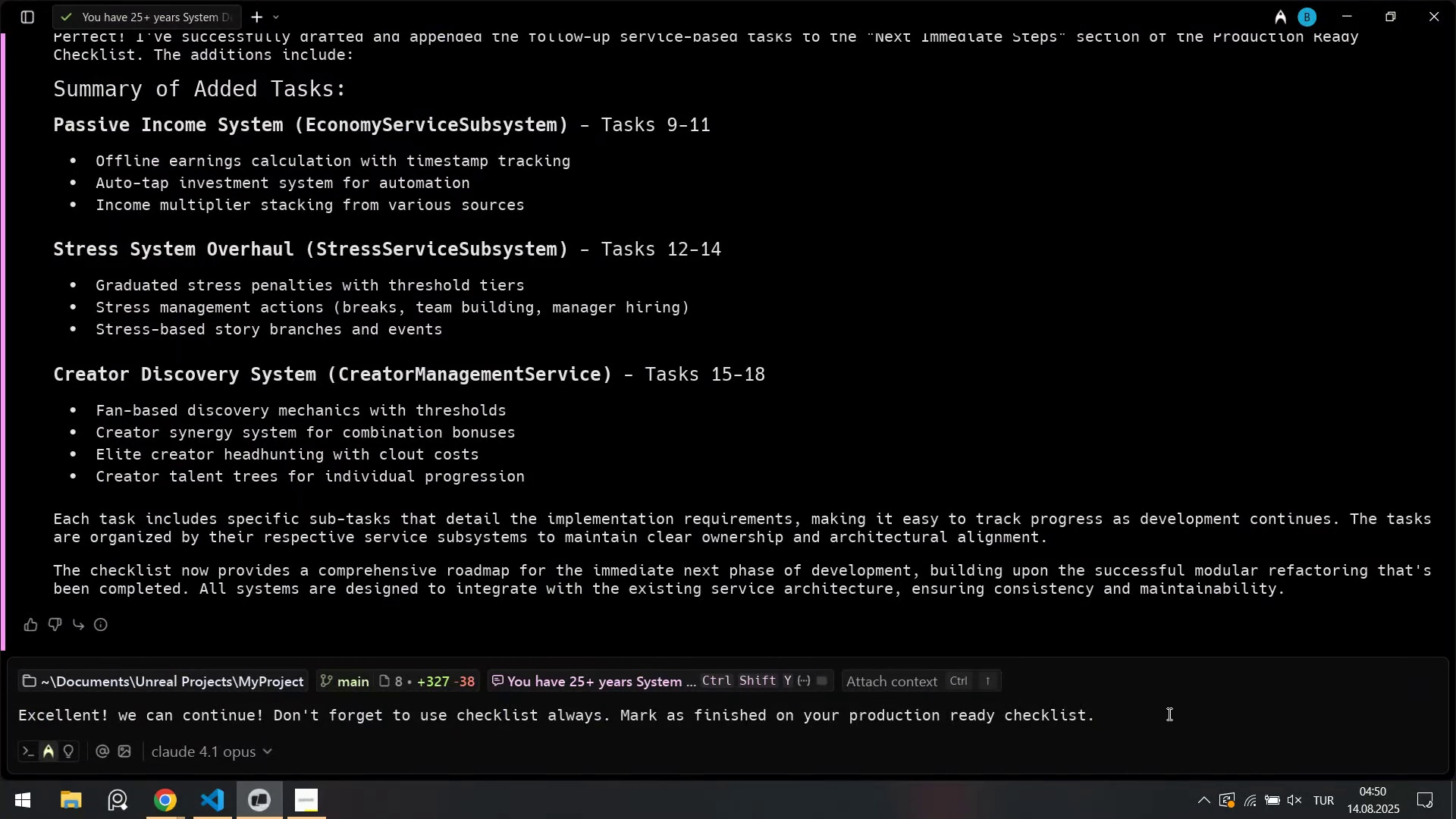 
left_click([1157, 714])
 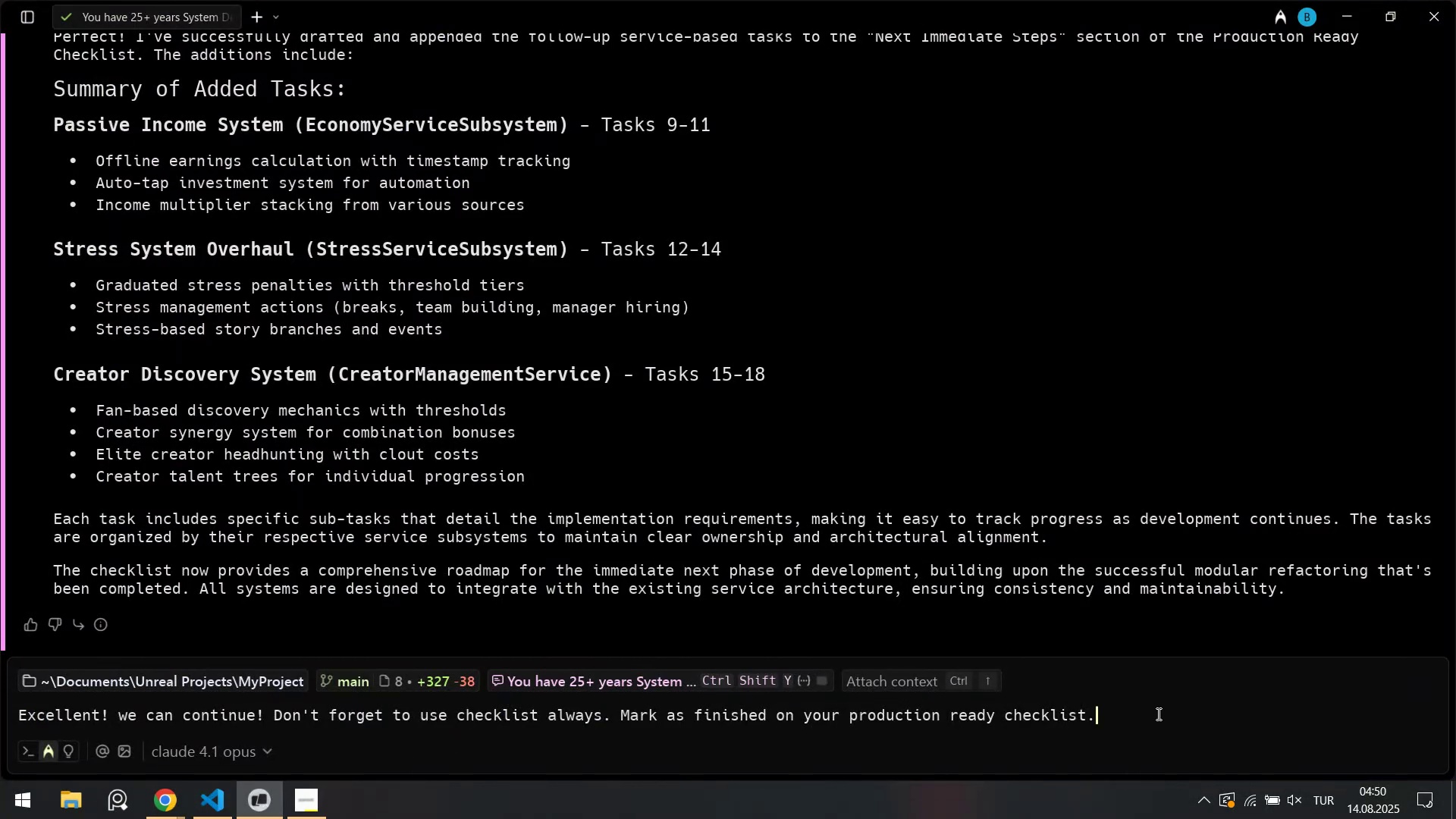 
key(NumpadEnter)
 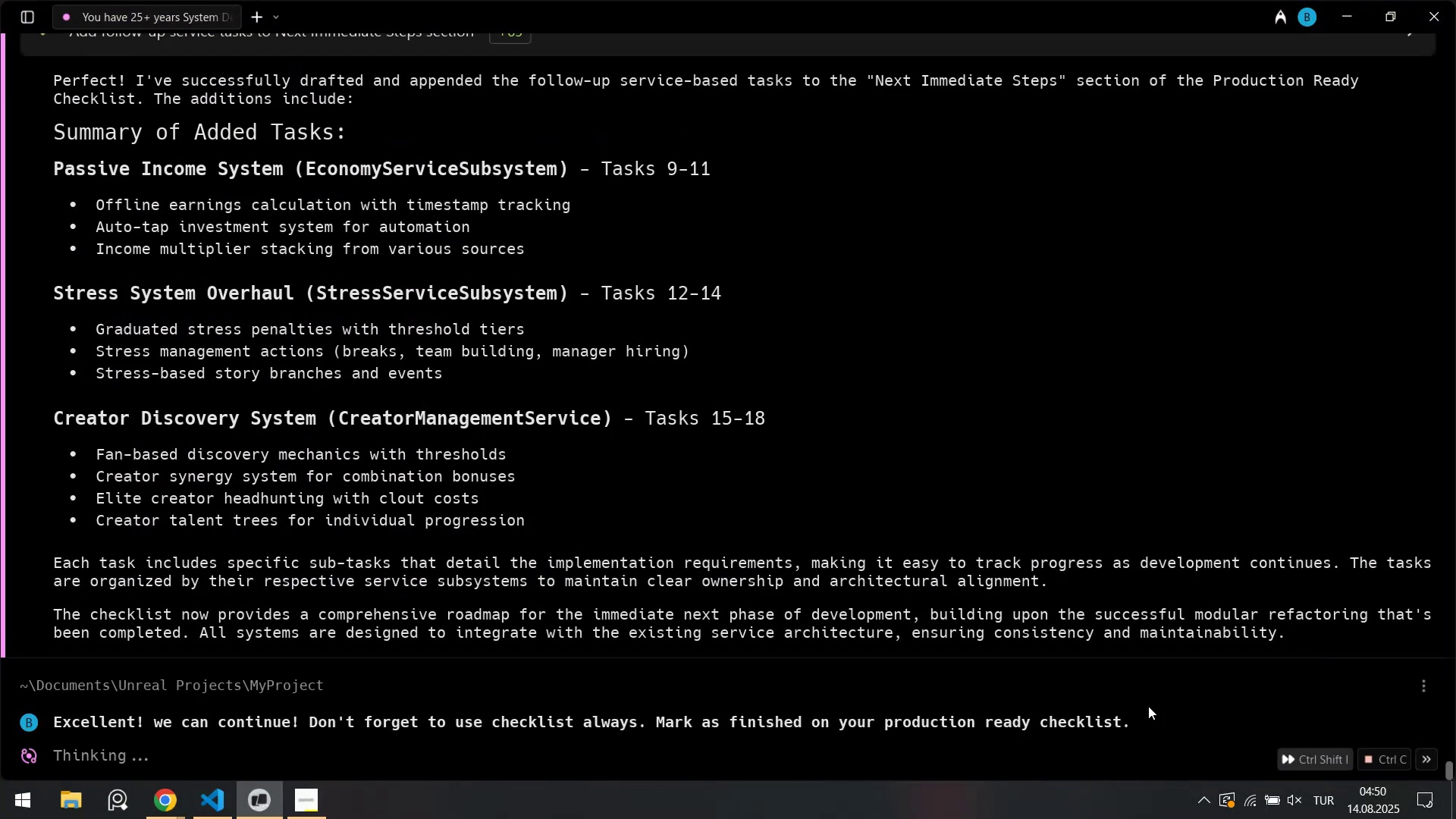 
scroll: coordinate [720, 557], scroll_direction: down, amount: 9.0
 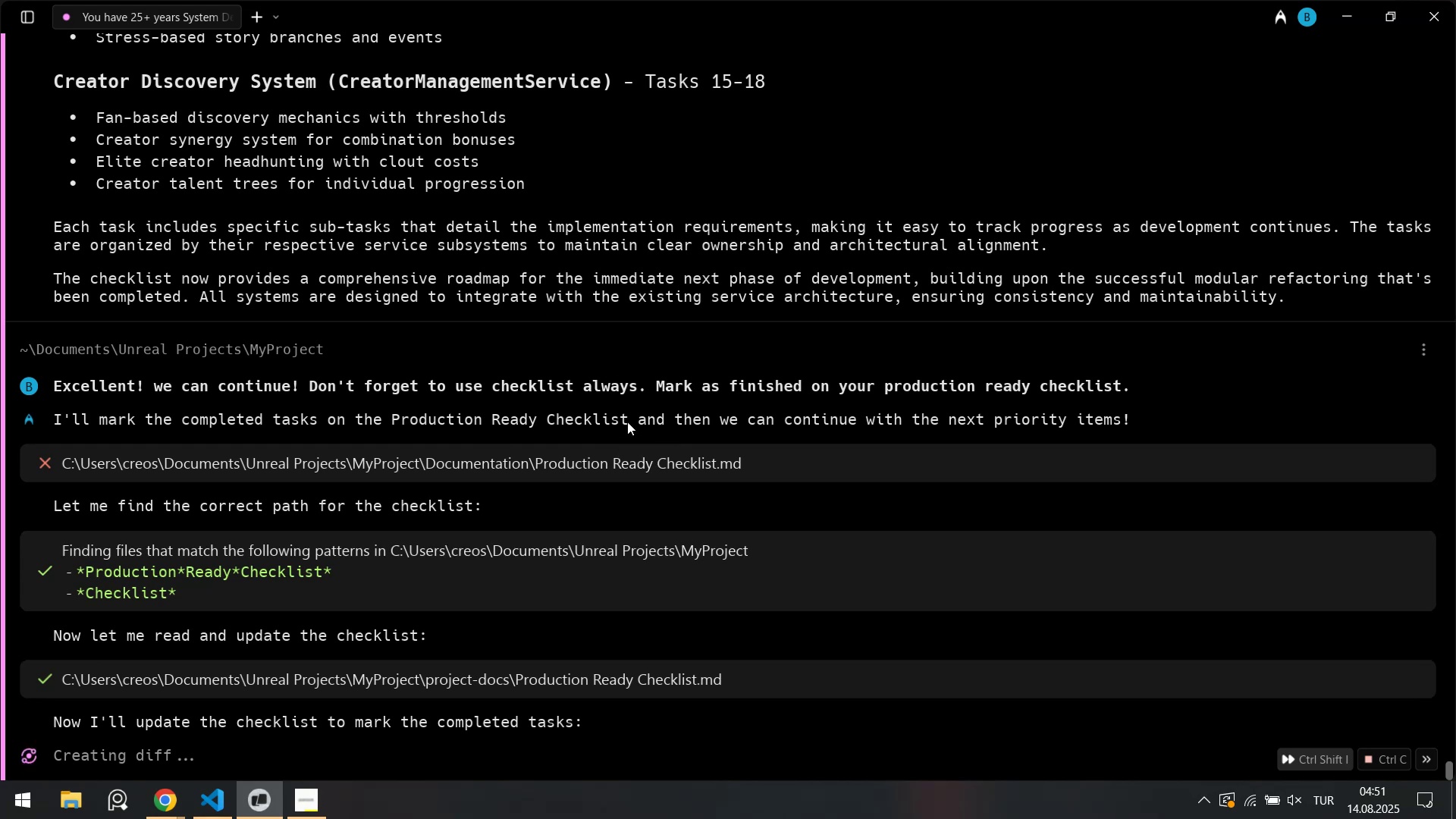 
wait(39.74)
 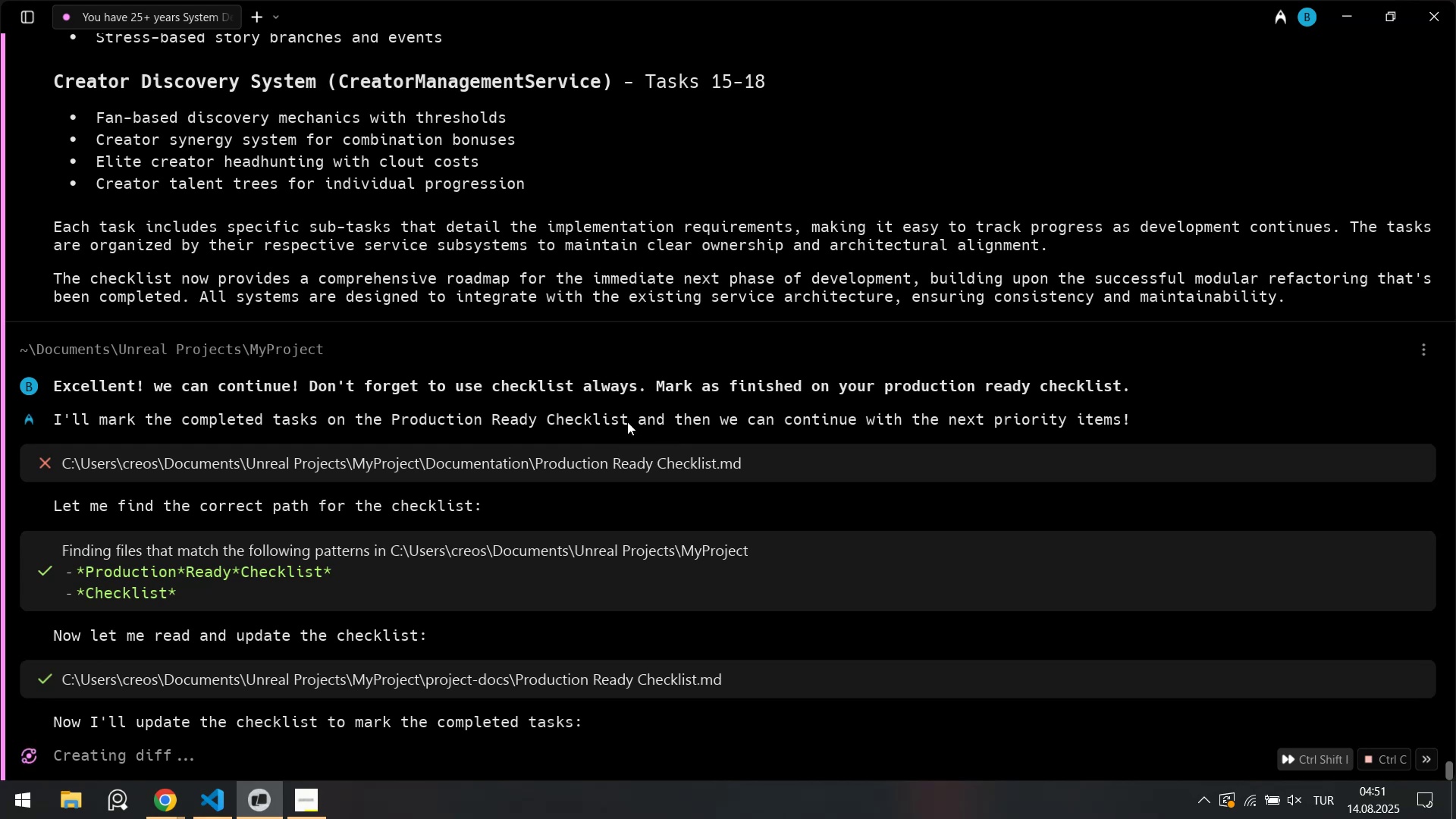 
double_click([217, 807])
 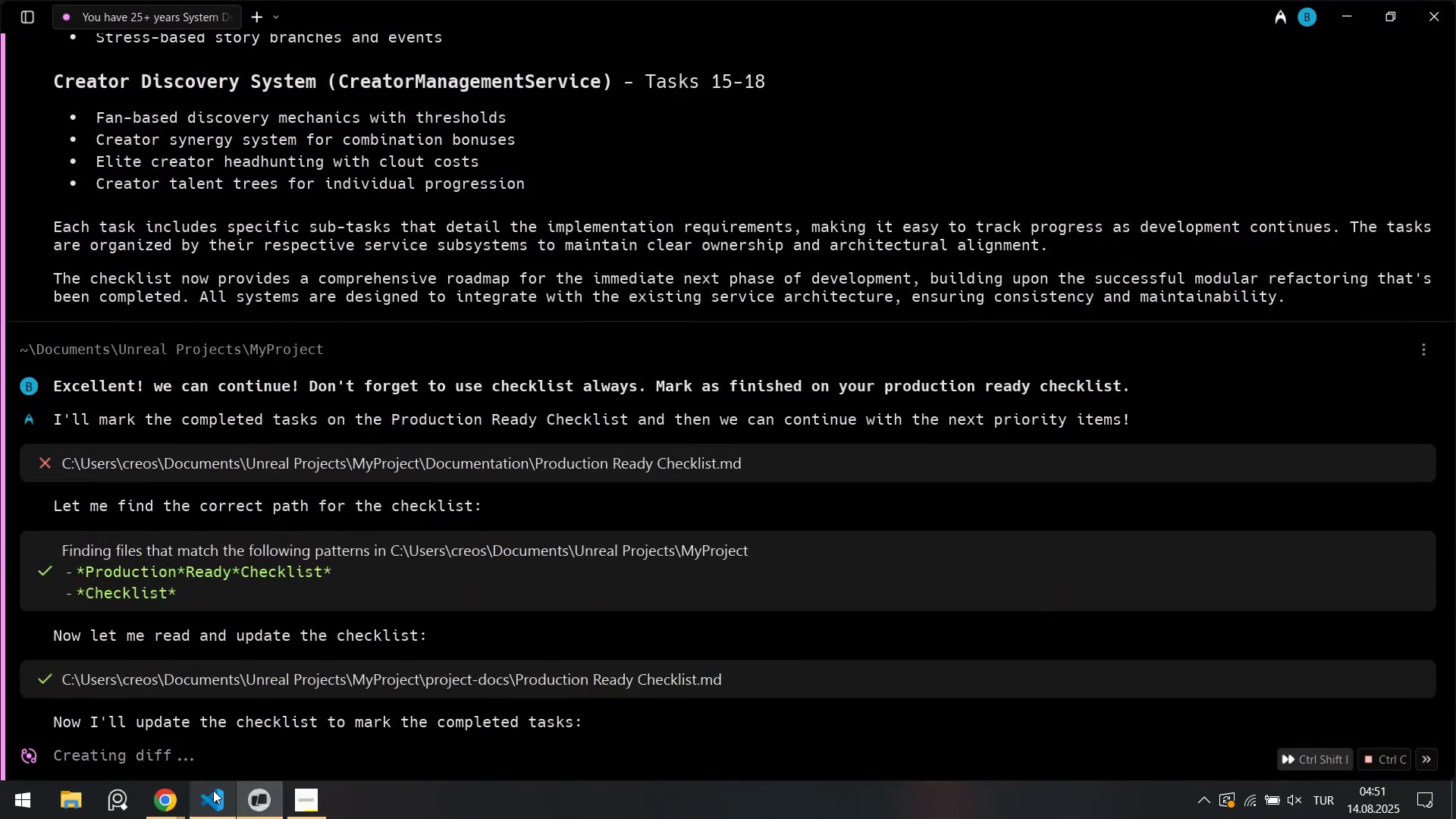 
left_click([213, 789])
 